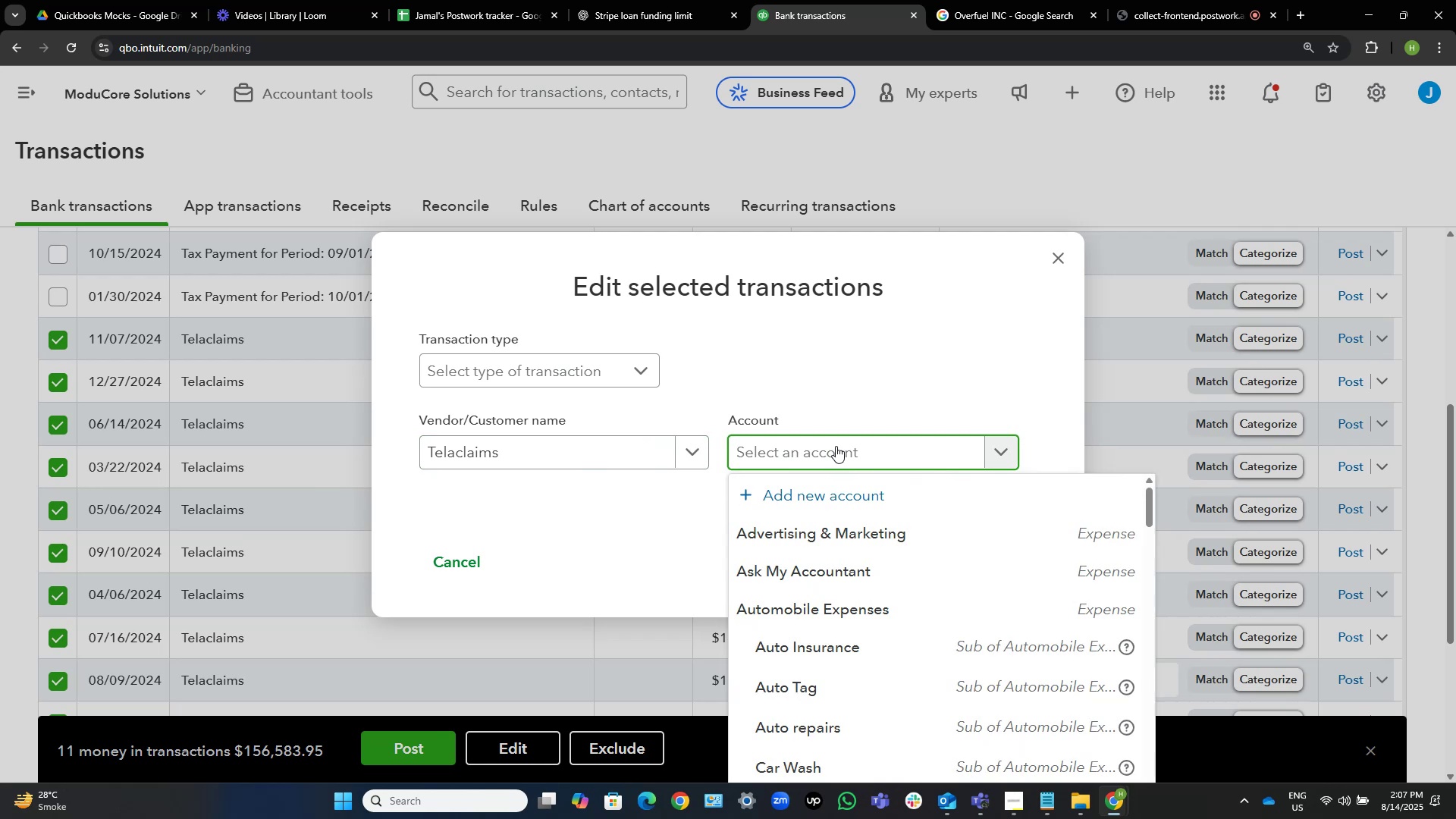 
type(srv)
 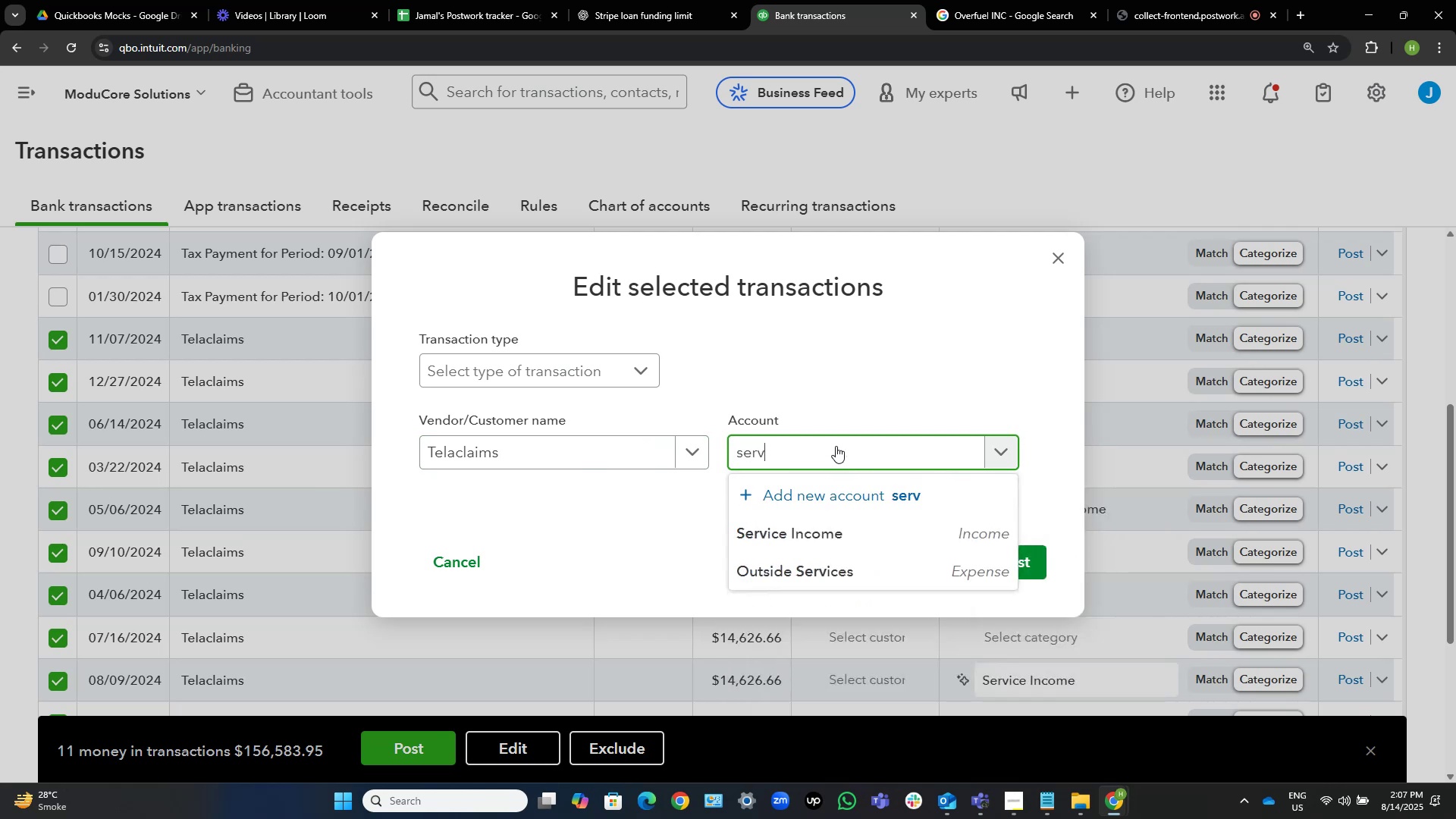 
hold_key(key=E, duration=0.41)
 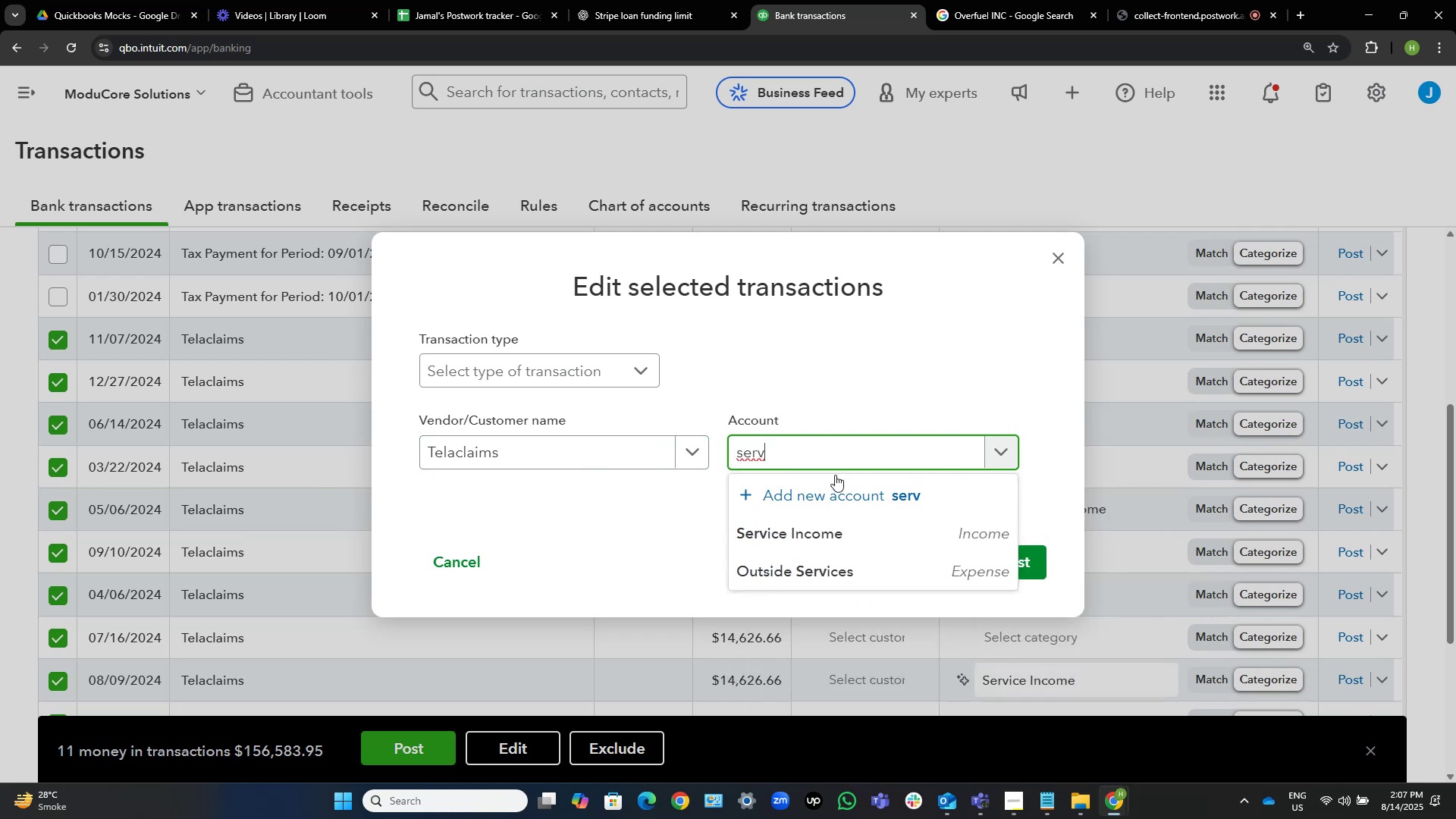 
left_click([839, 548])
 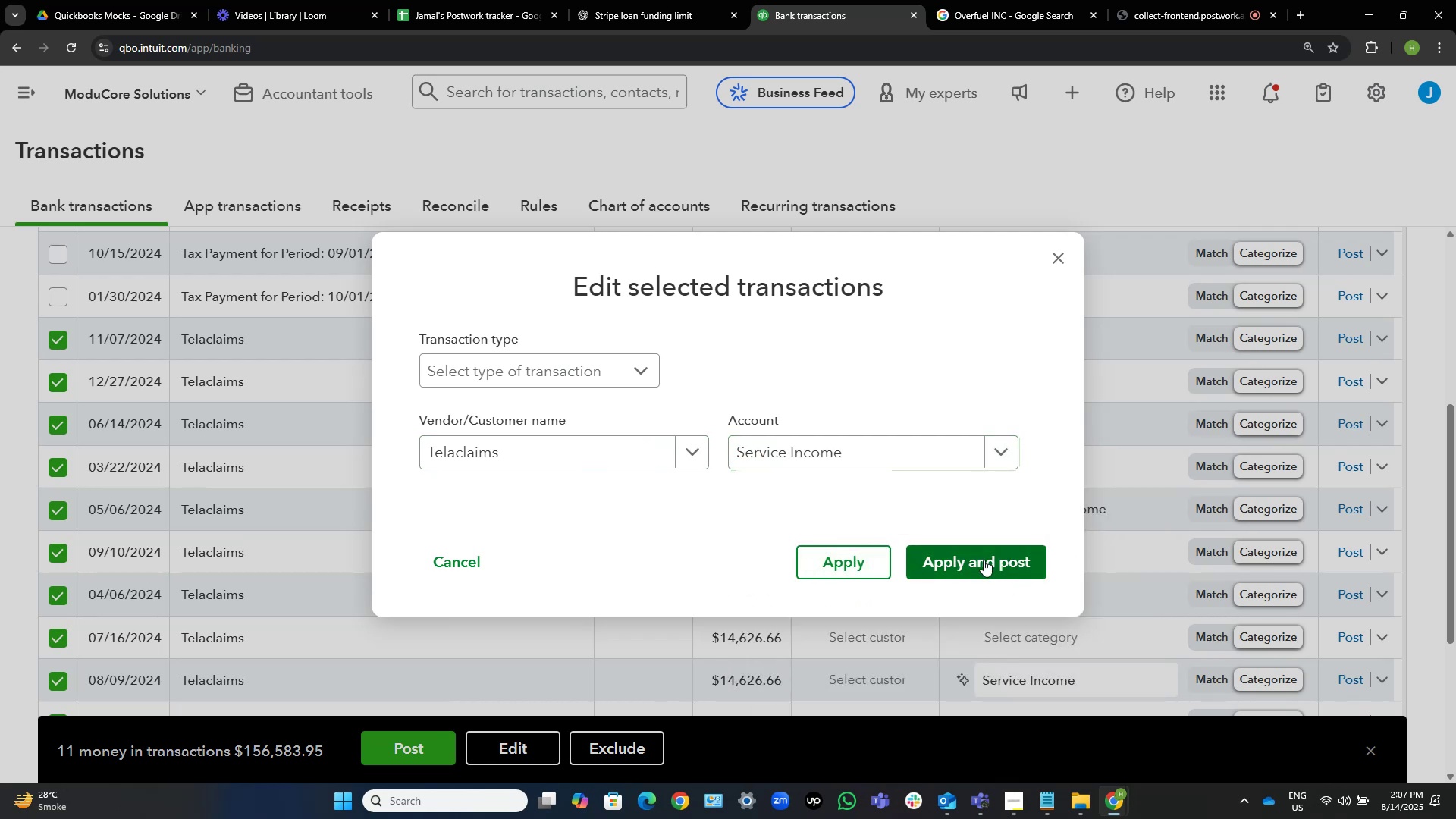 
left_click([984, 560])
 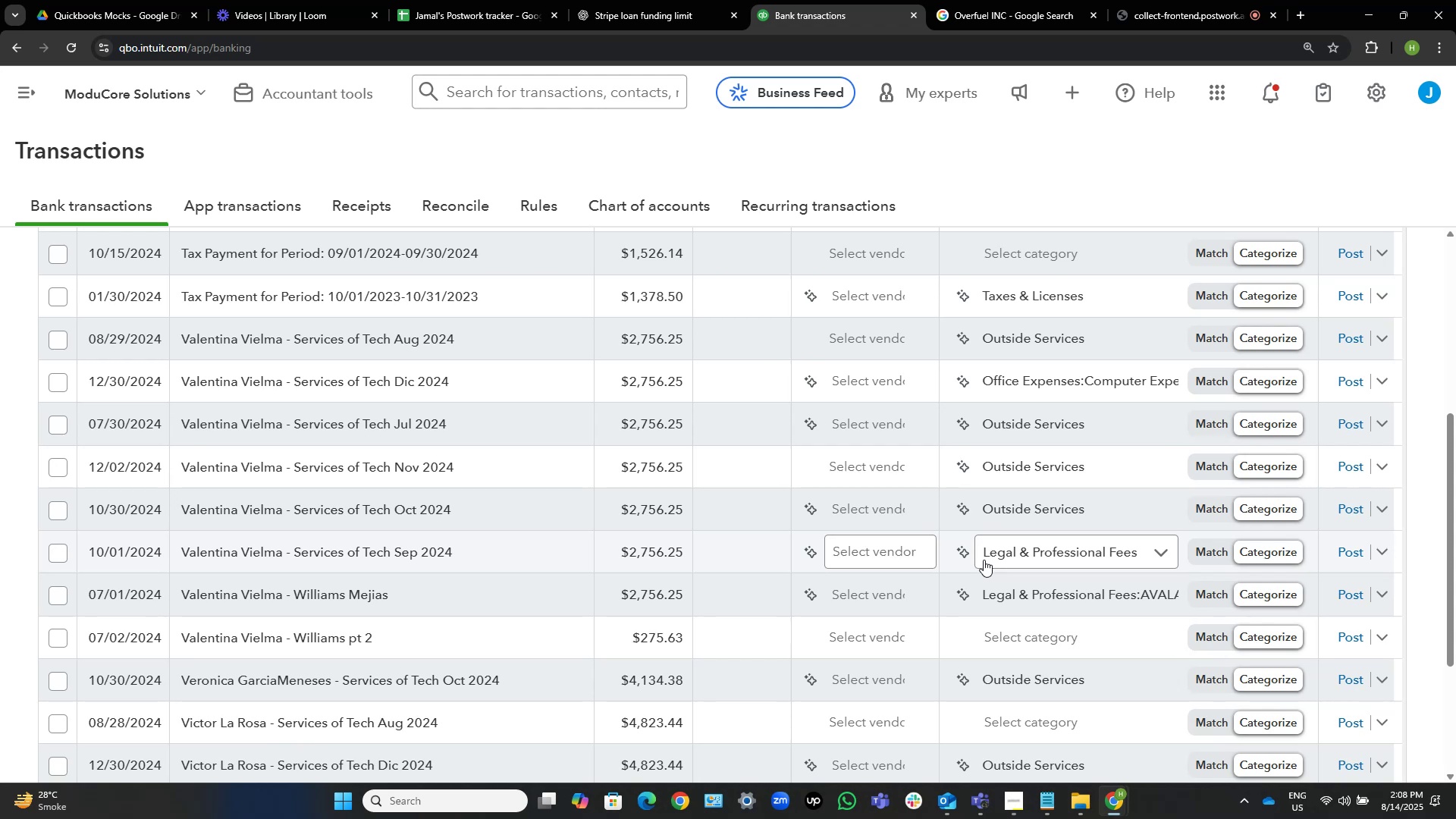 
wait(31.09)
 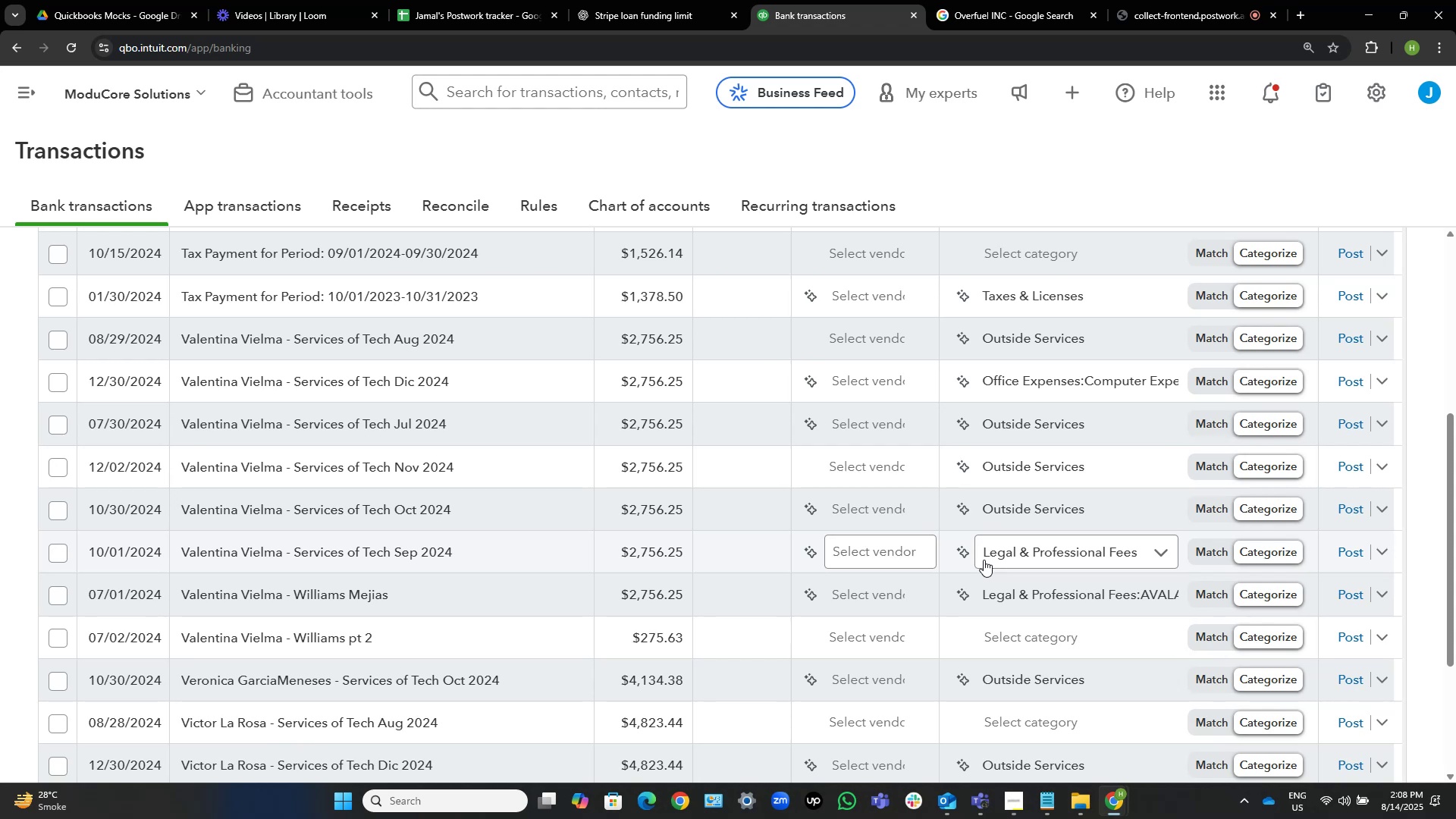 
left_click([58, 642])
 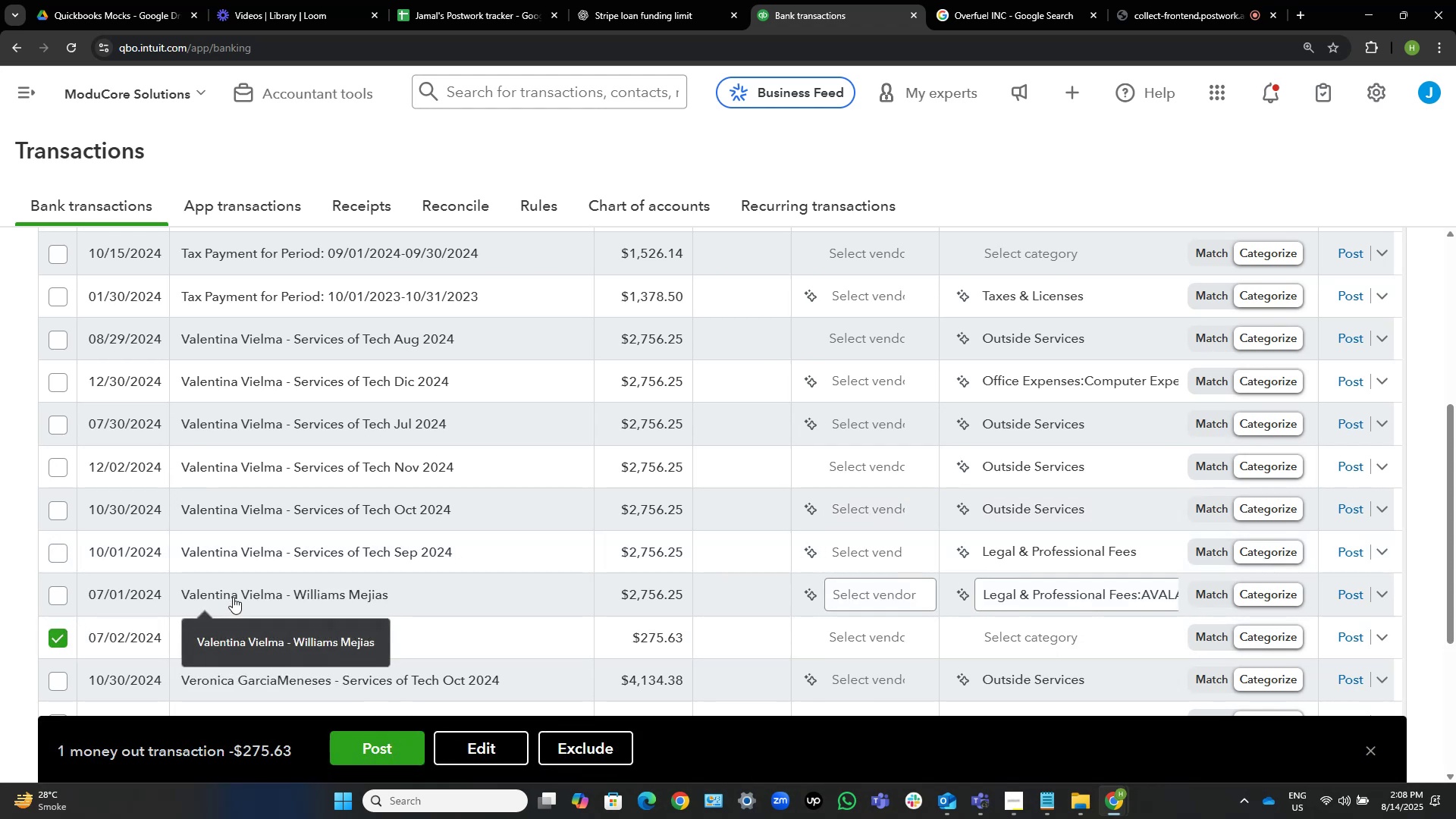 
left_click([284, 419])
 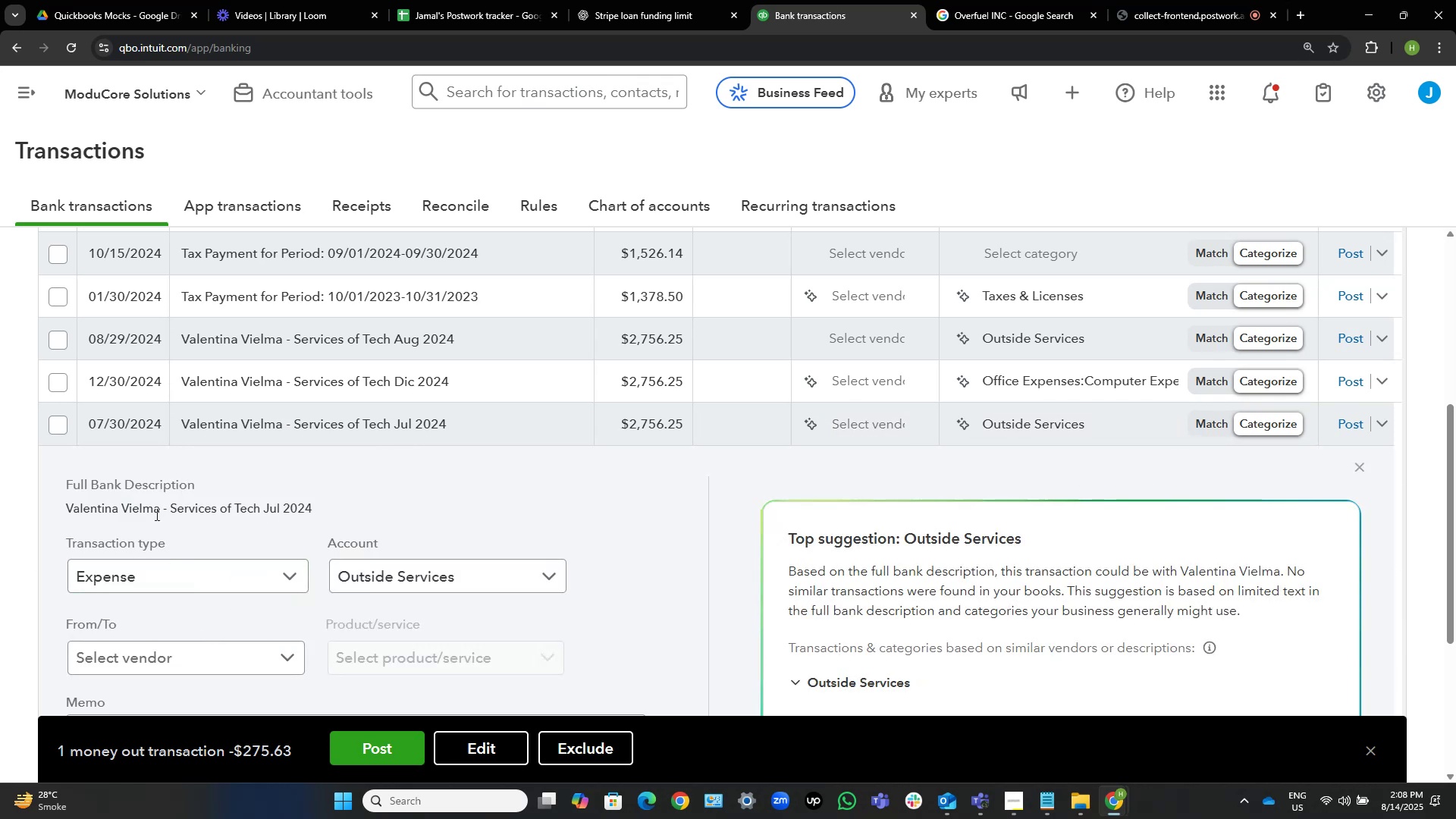 
left_click_drag(start_coordinate=[156, 508], to_coordinate=[111, 507])
 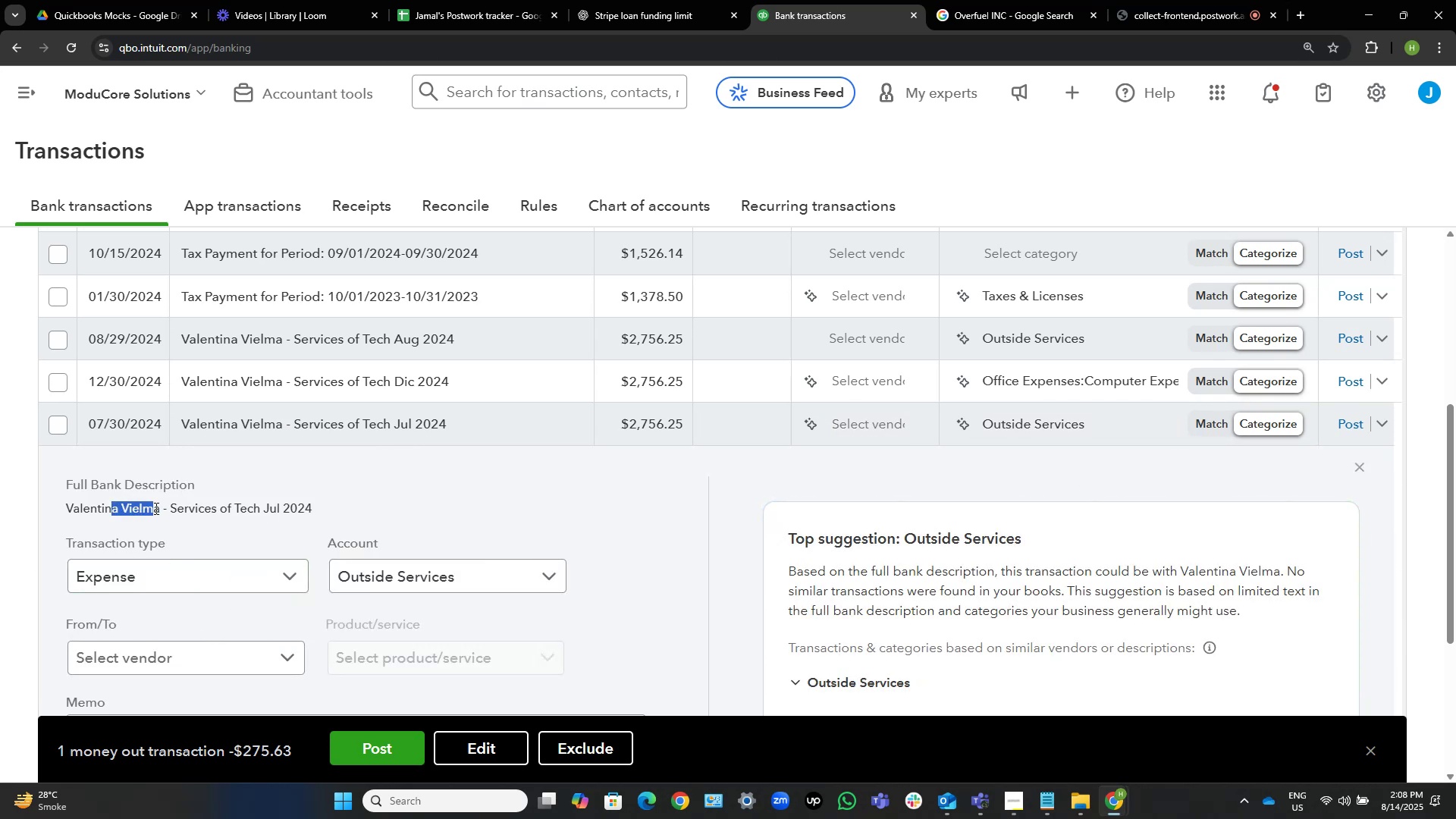 
left_click_drag(start_coordinate=[156, 506], to_coordinate=[142, 510])
 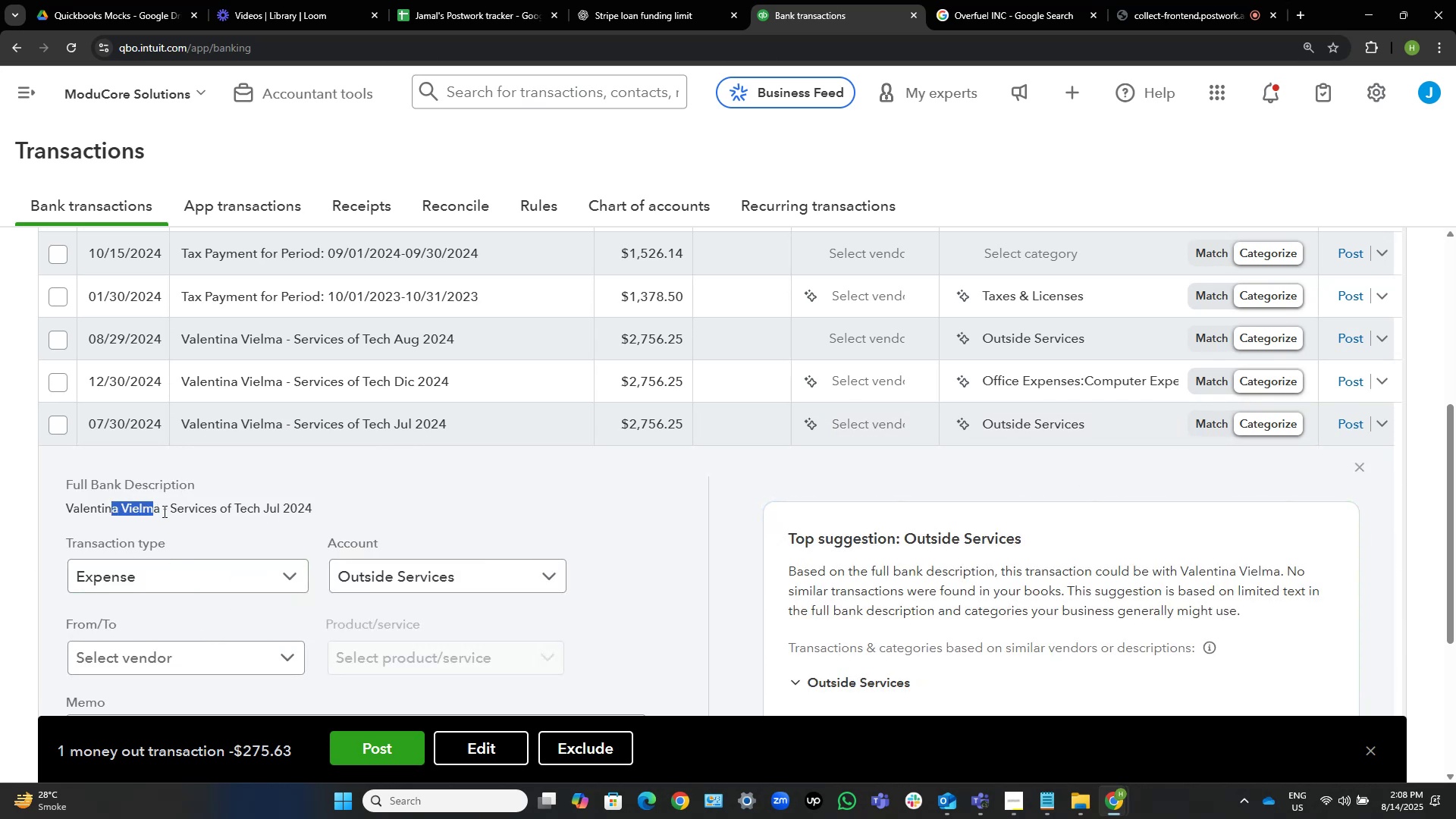 
left_click_drag(start_coordinate=[163, 511], to_coordinate=[121, 514])
 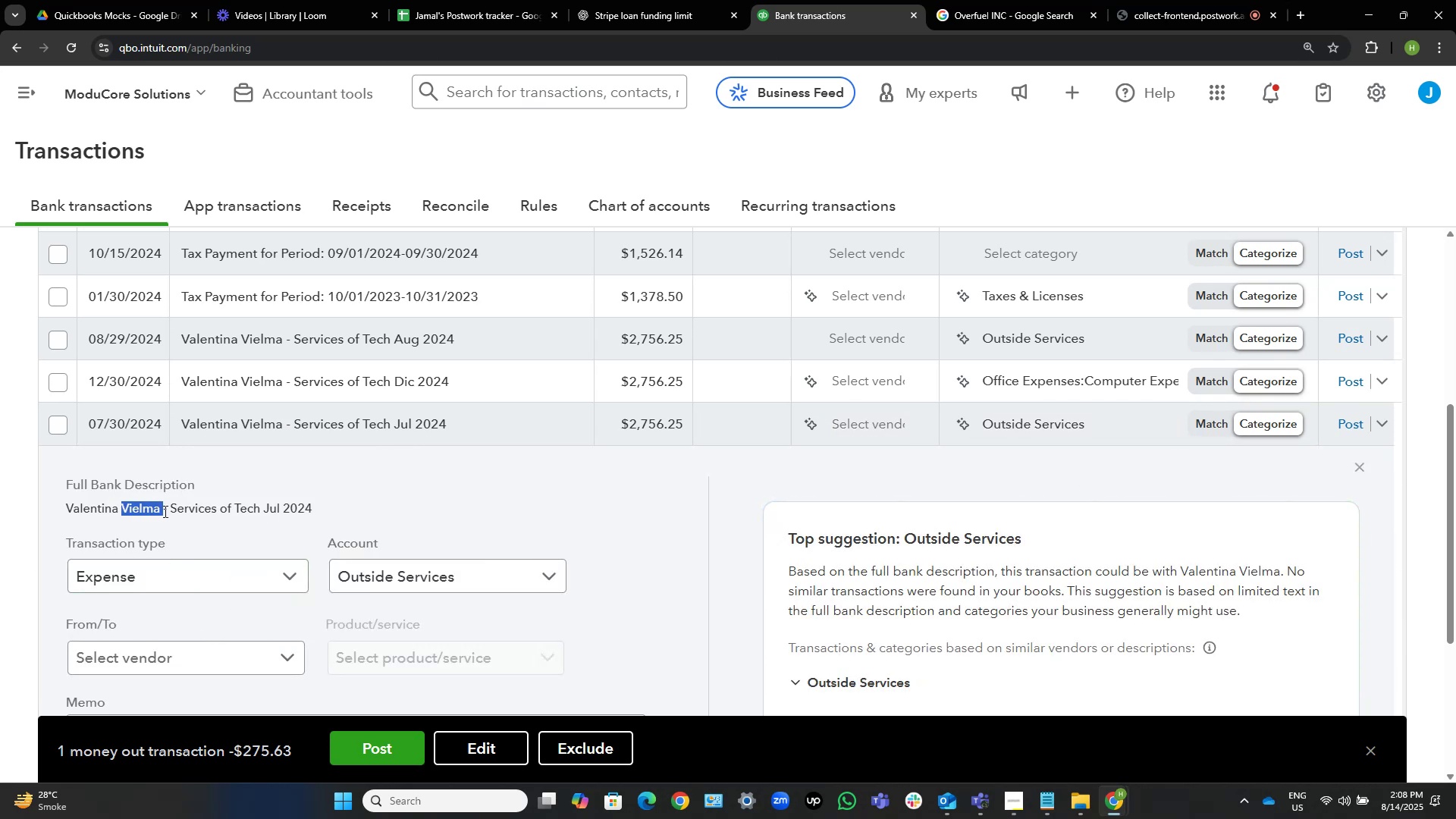 
left_click([164, 511])
 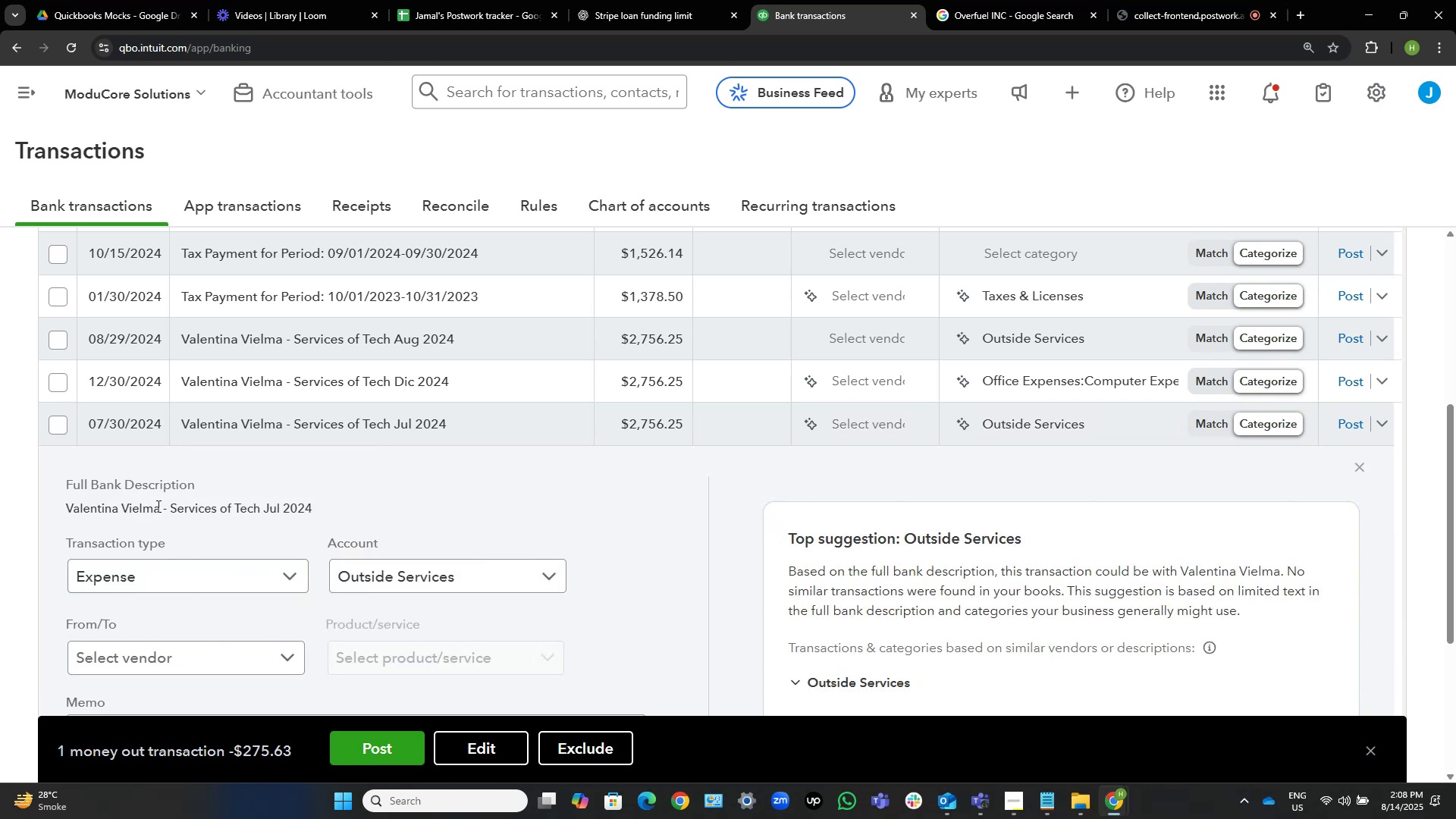 
left_click_drag(start_coordinate=[157, 506], to_coordinate=[64, 506])
 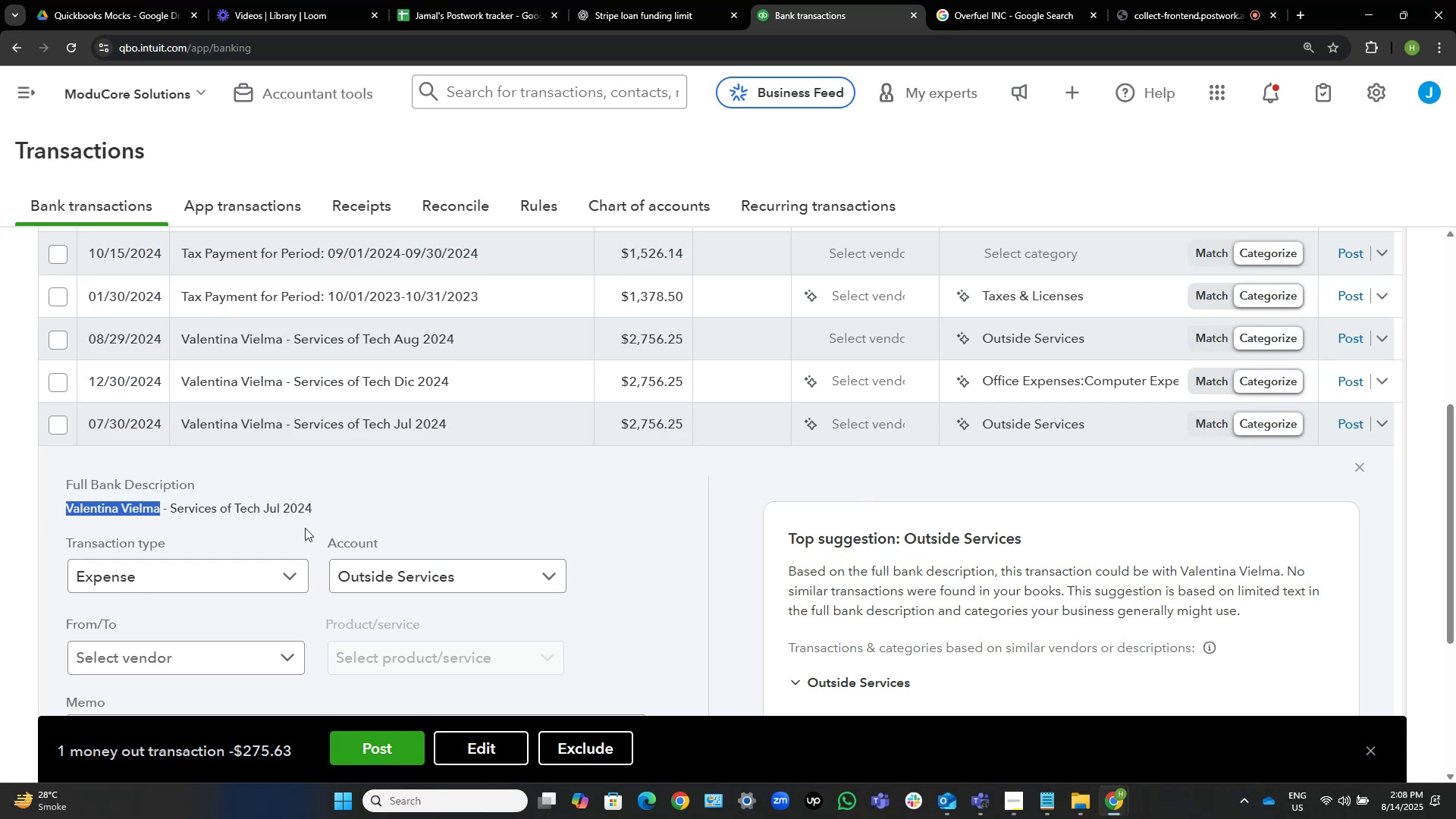 
key(Control+C)
 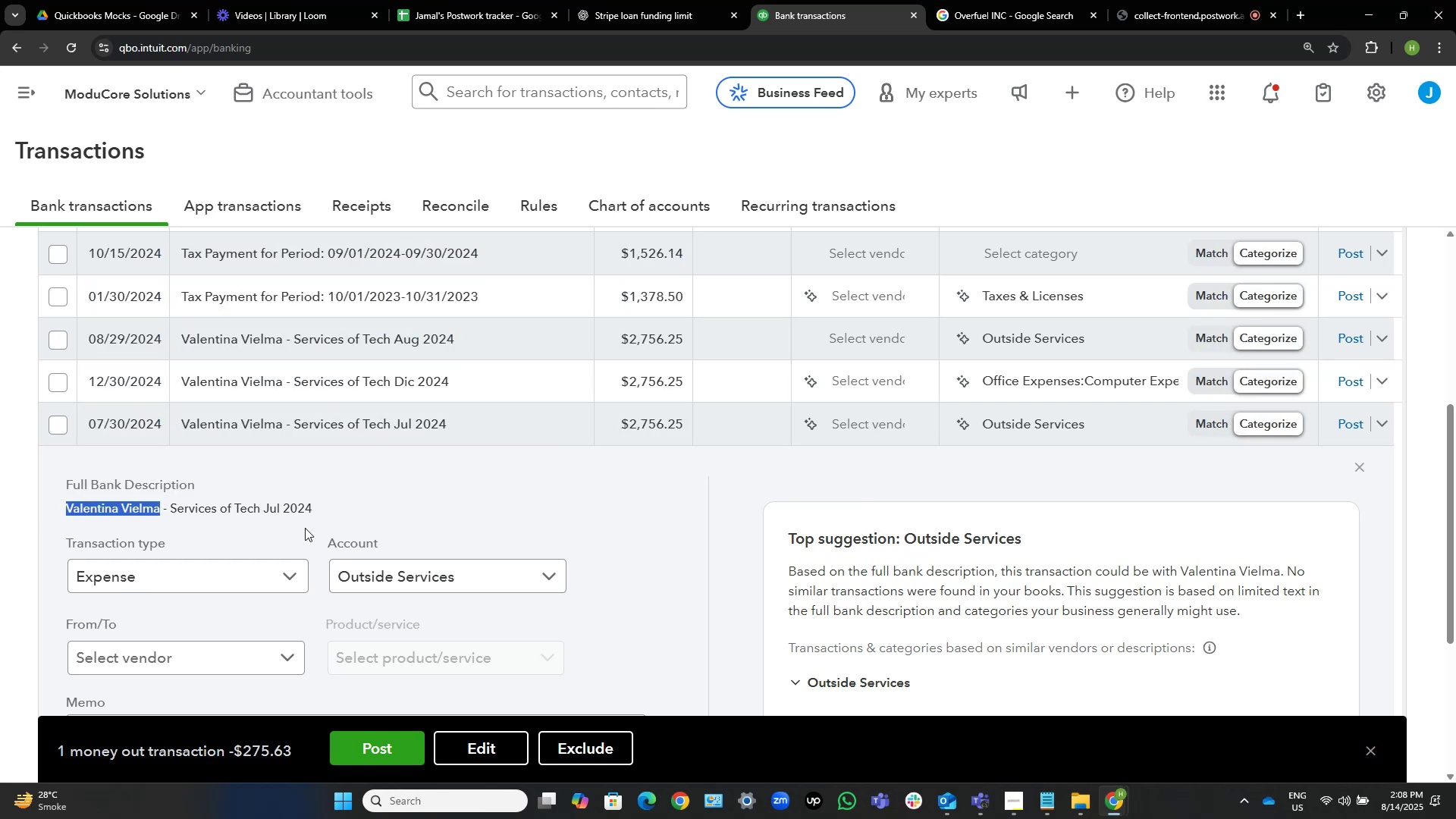 
key(Control+C)
 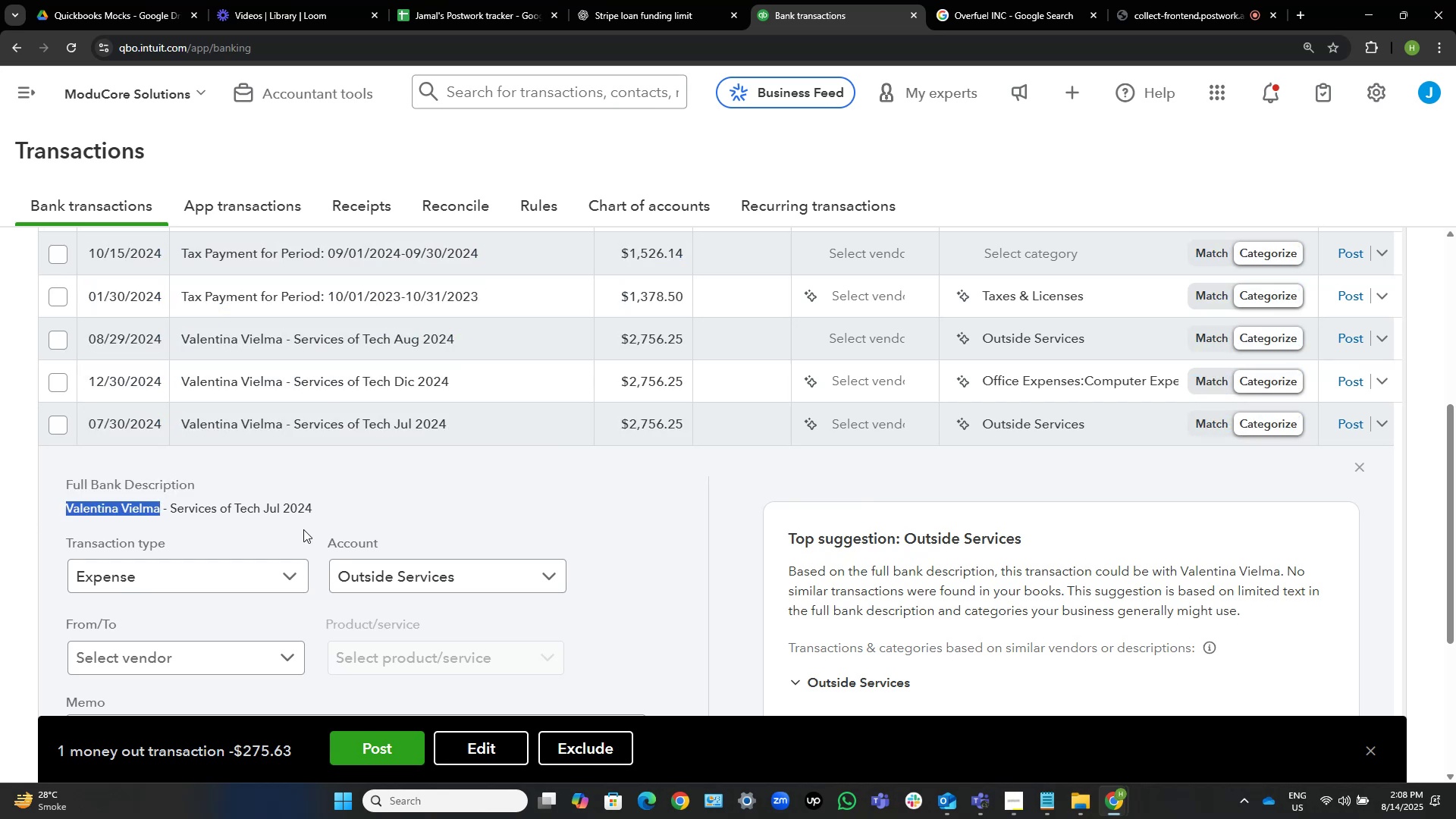 
key(Control+C)
 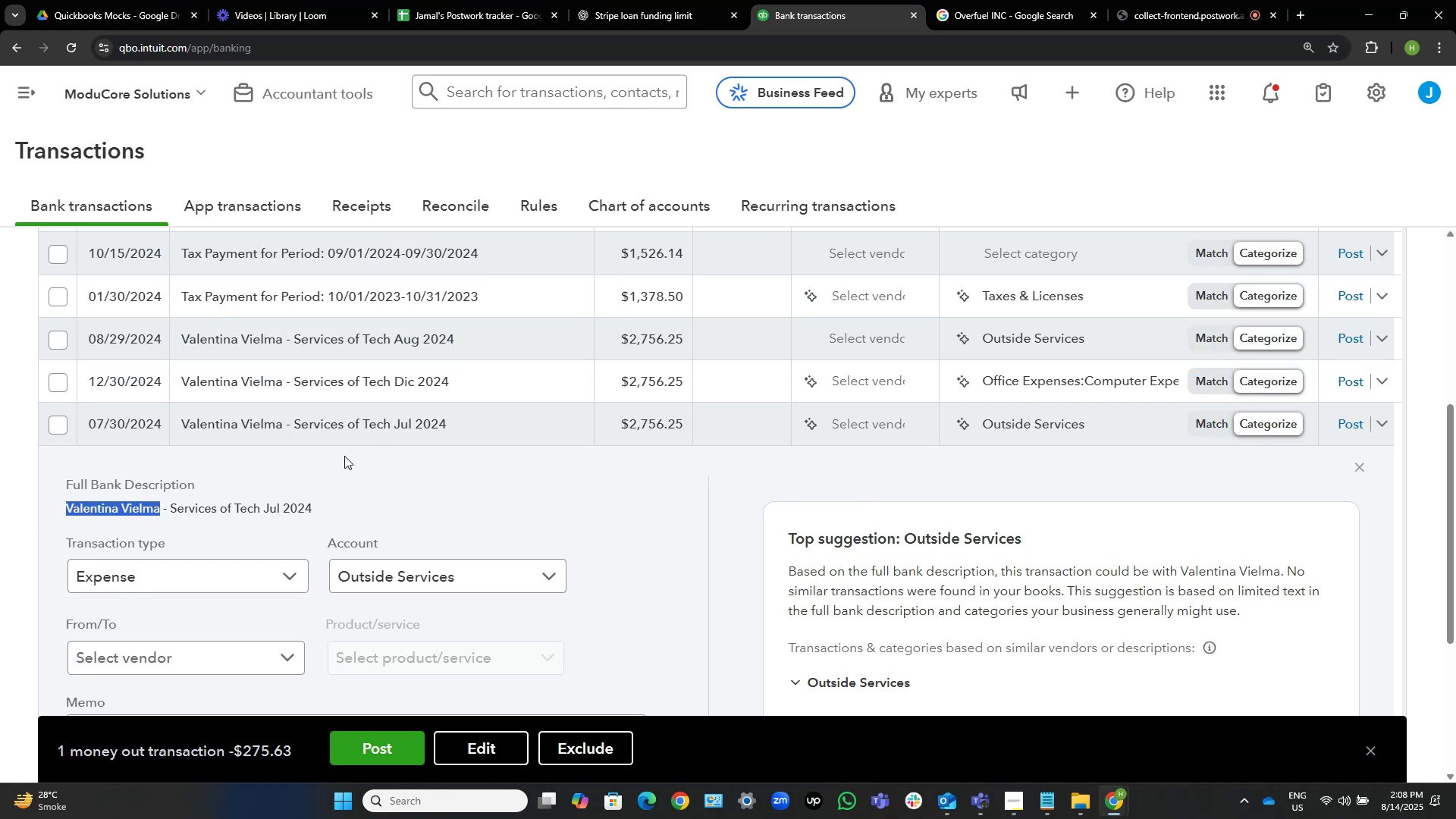 
mouse_move([334, 439])
 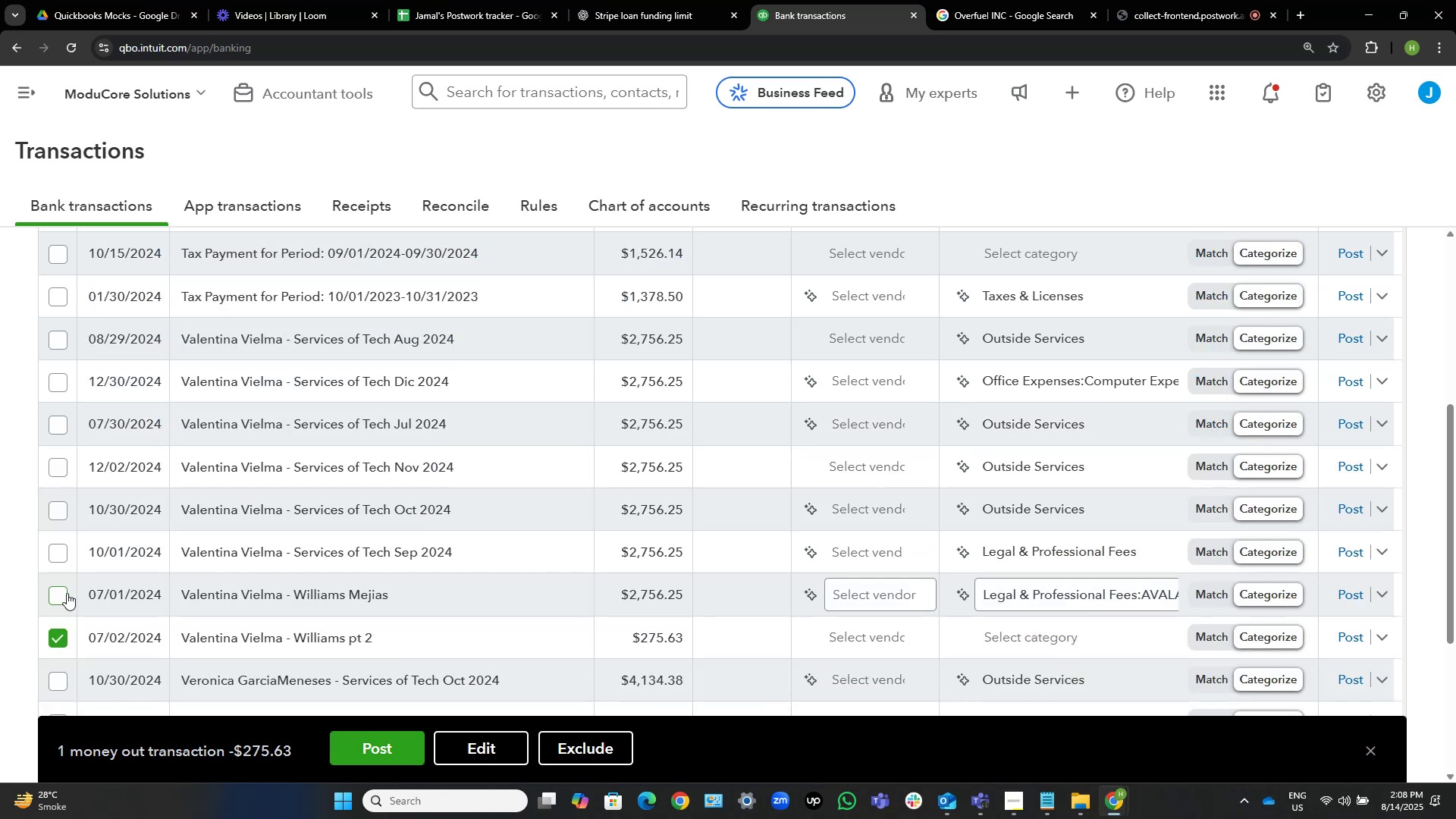 
left_click([61, 591])
 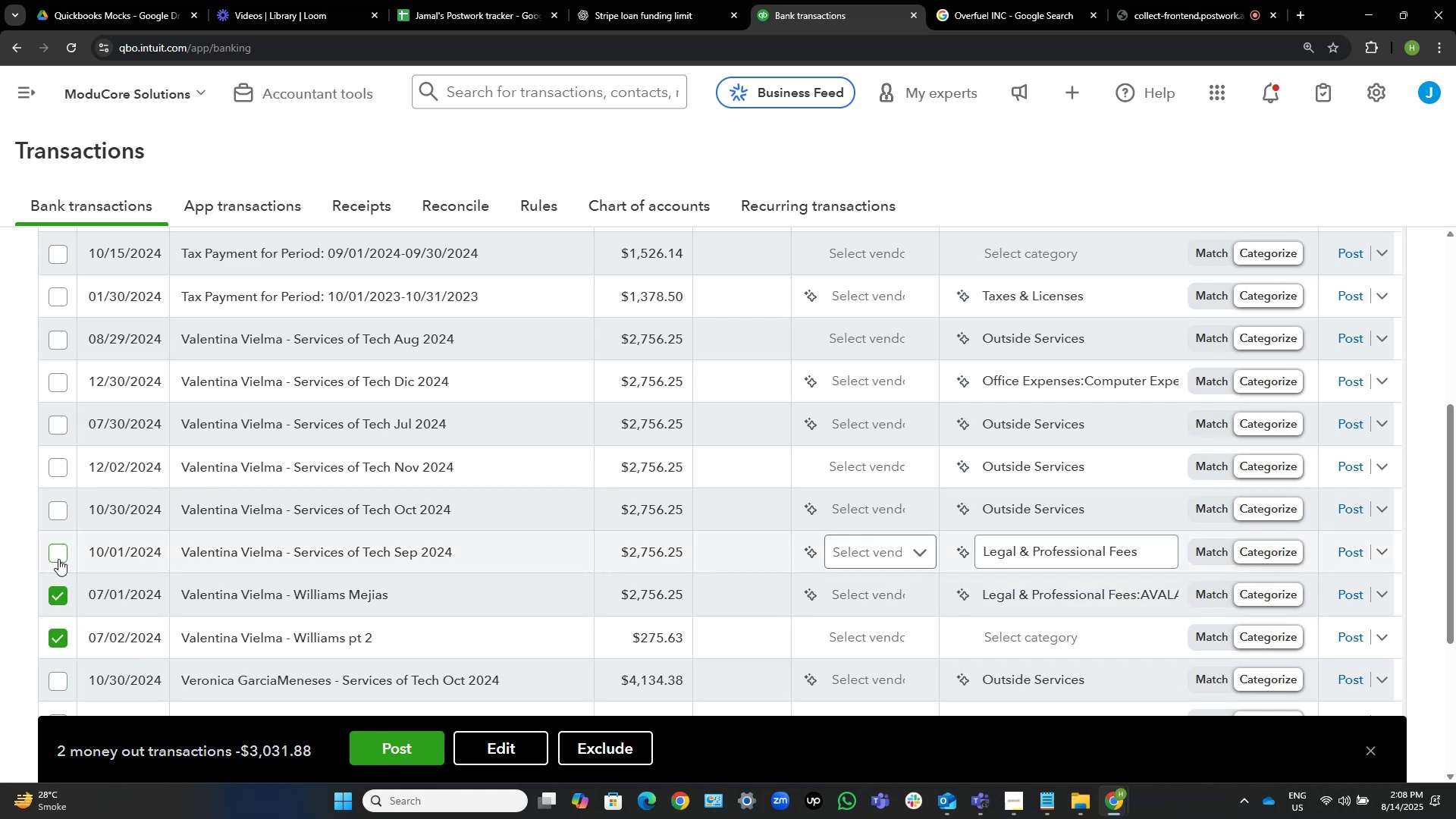 
left_click([58, 559])
 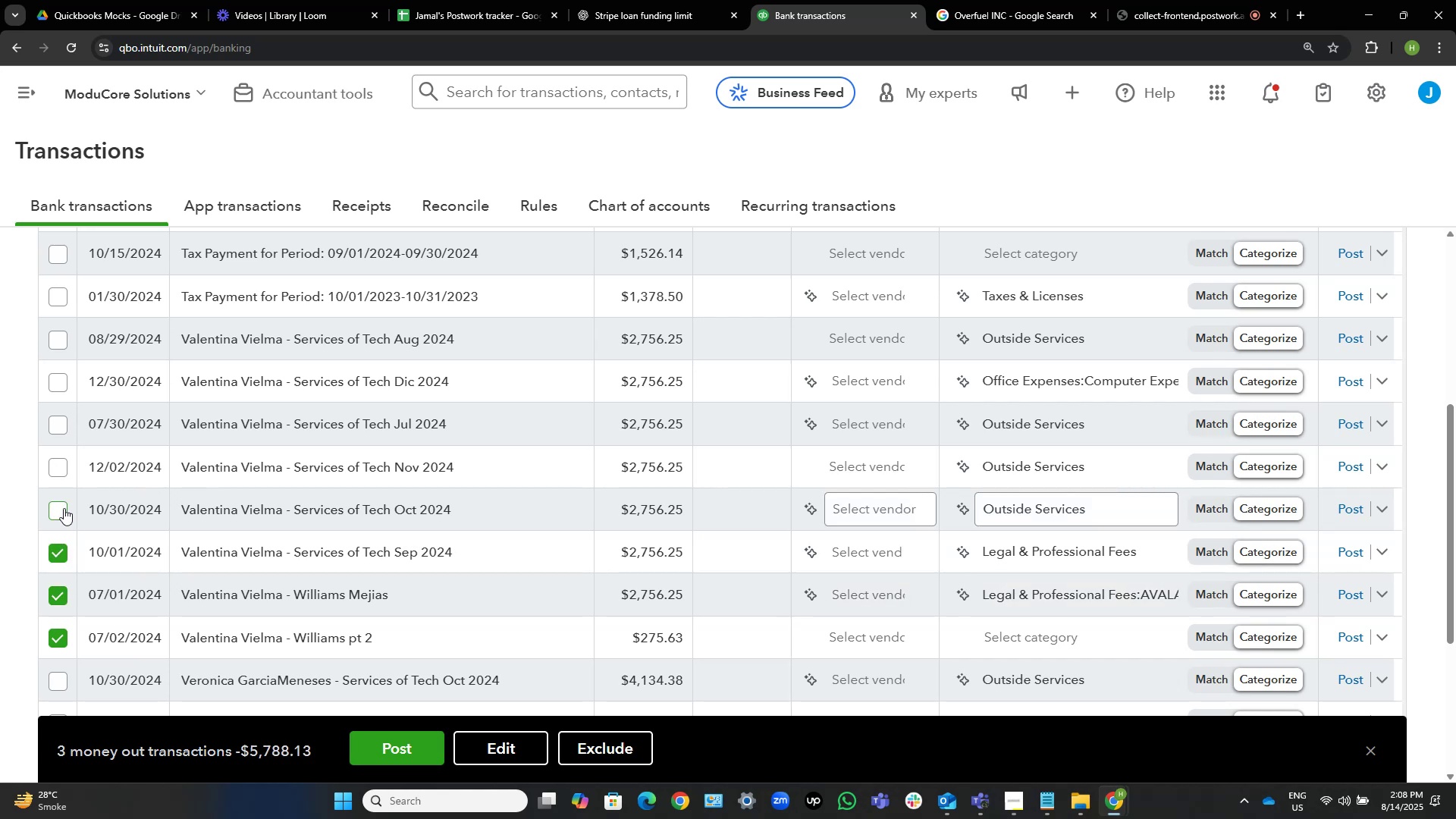 
left_click([64, 508])
 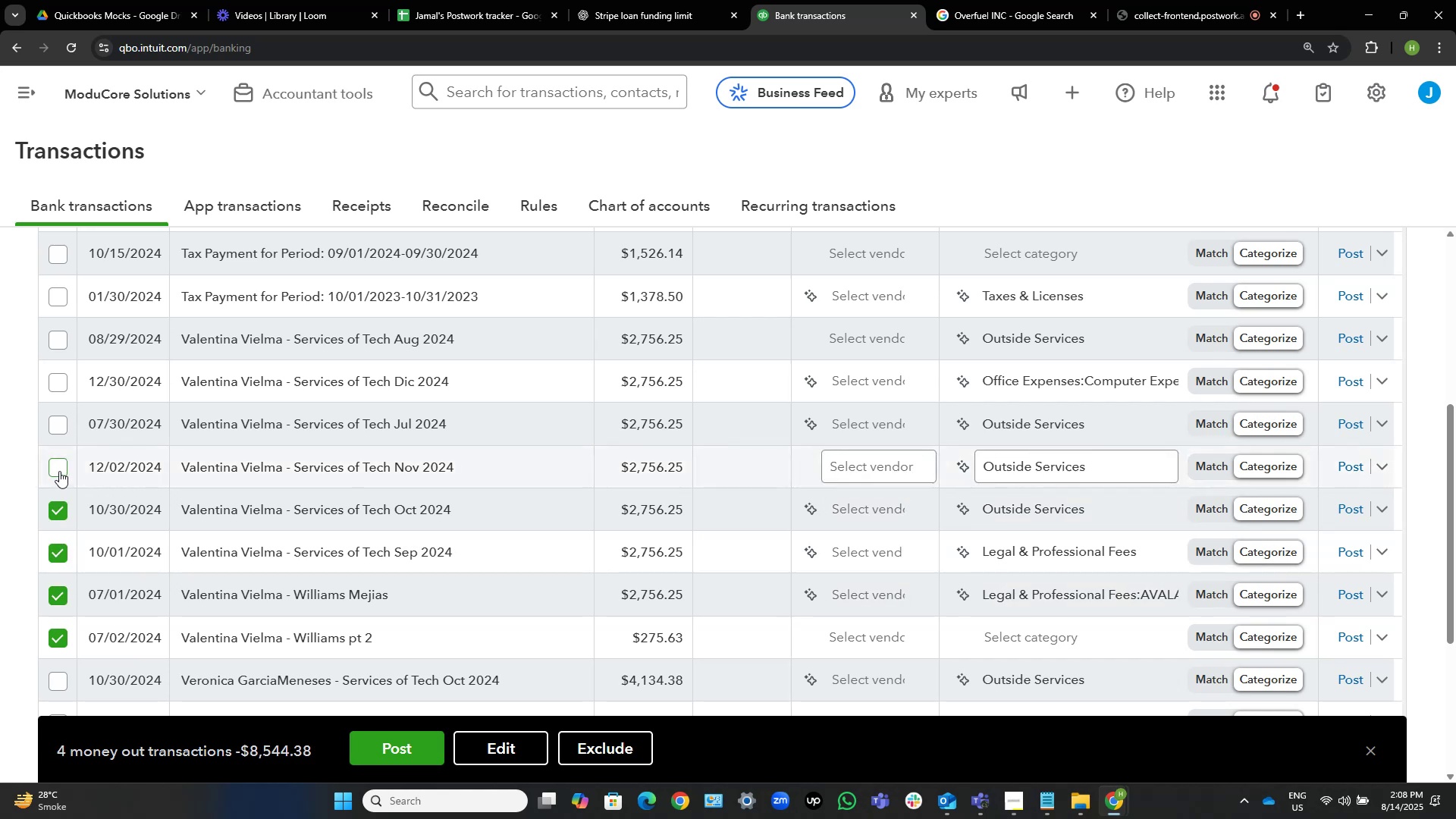 
left_click([59, 469])
 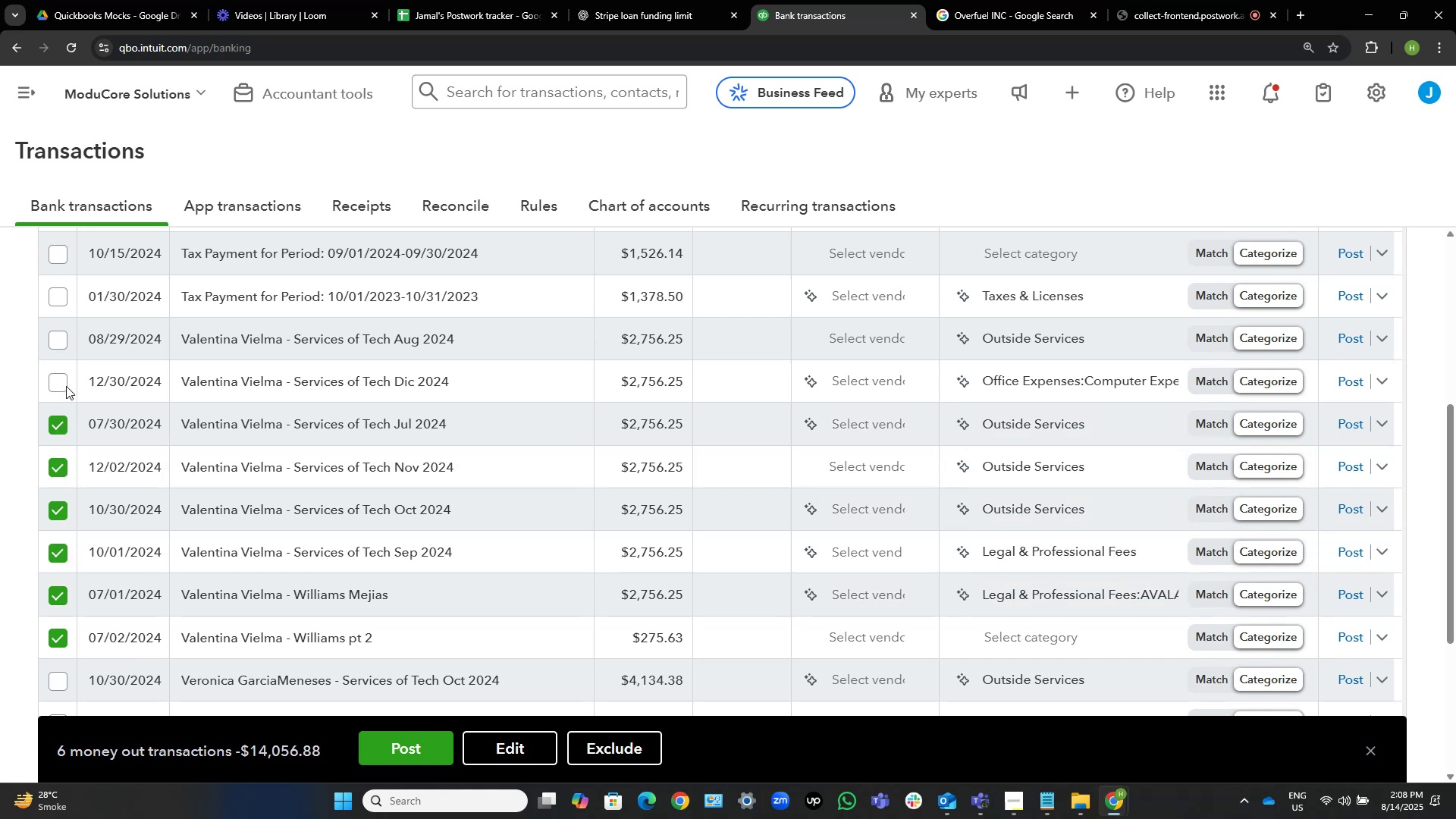 
left_click([57, 381])
 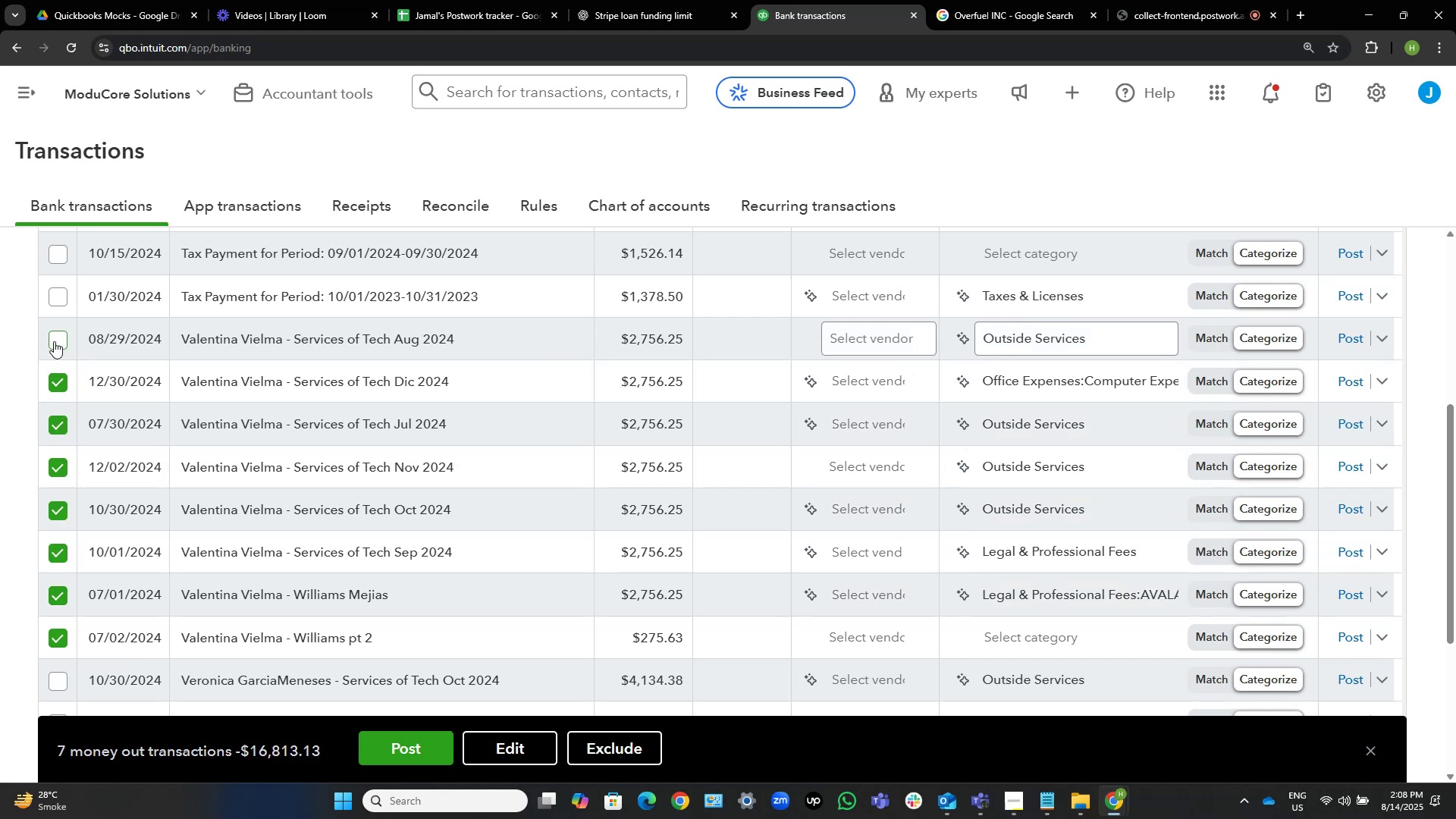 
left_click([54, 339])
 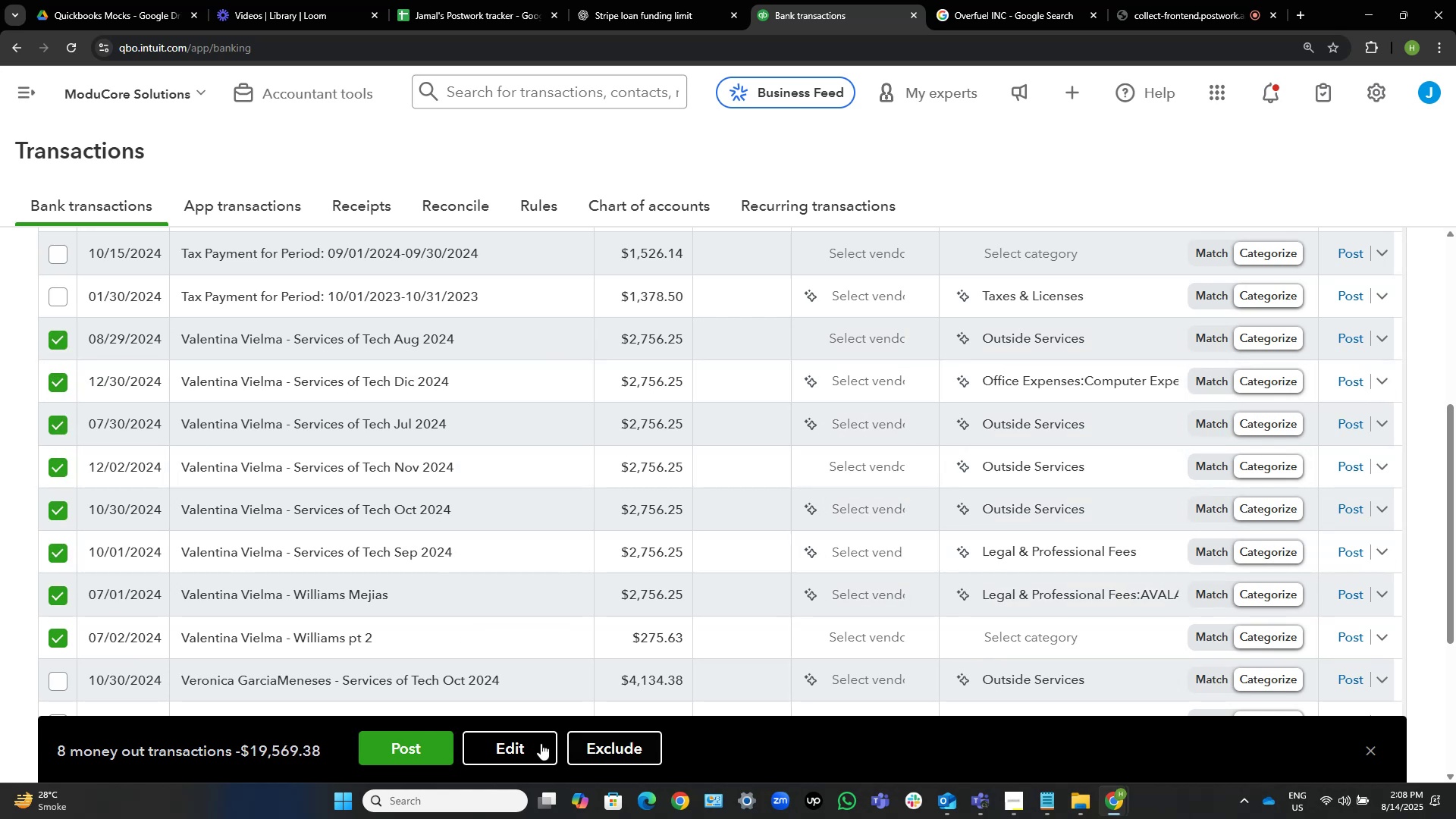 
left_click([509, 747])
 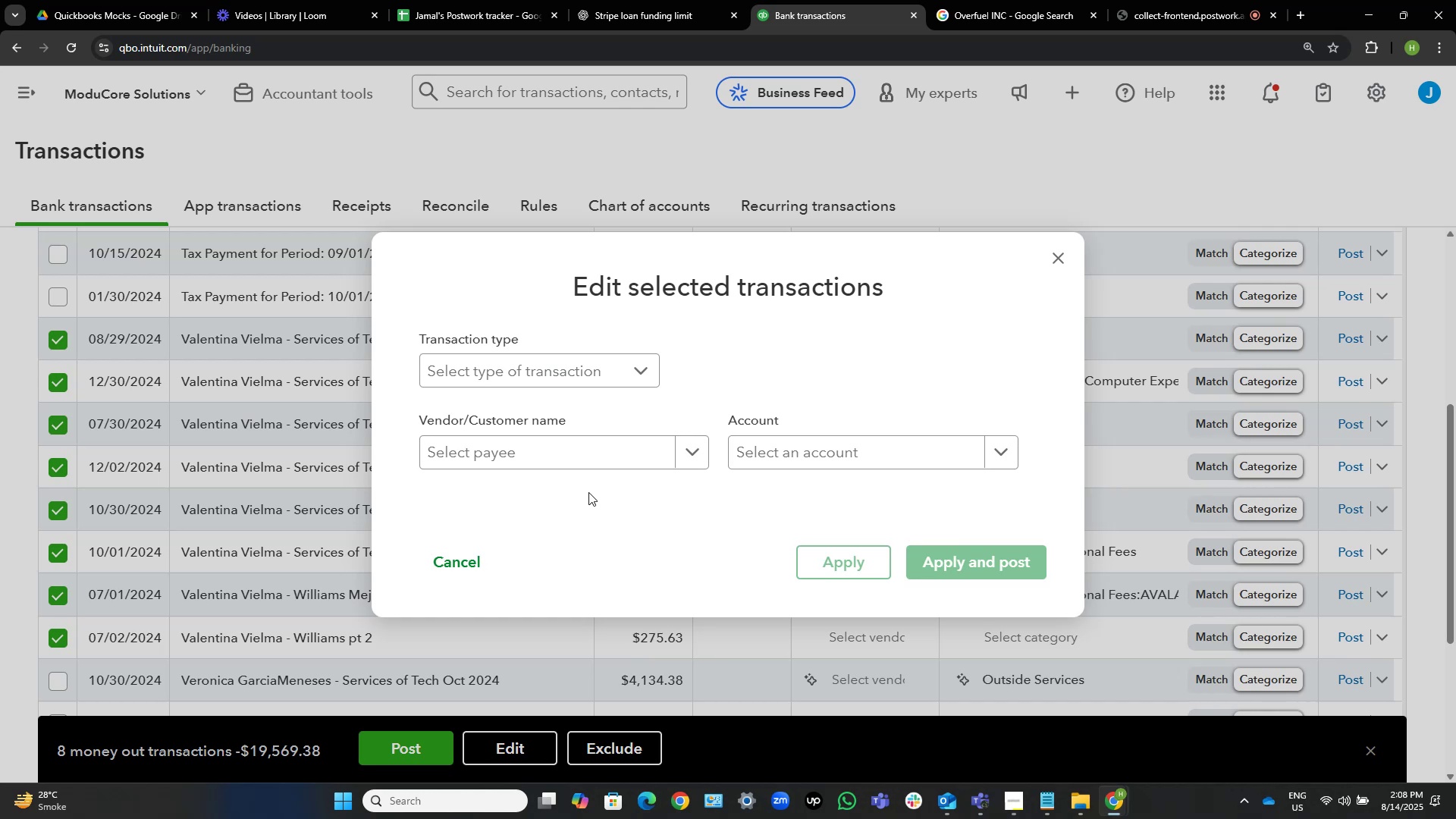 
left_click([571, 465])
 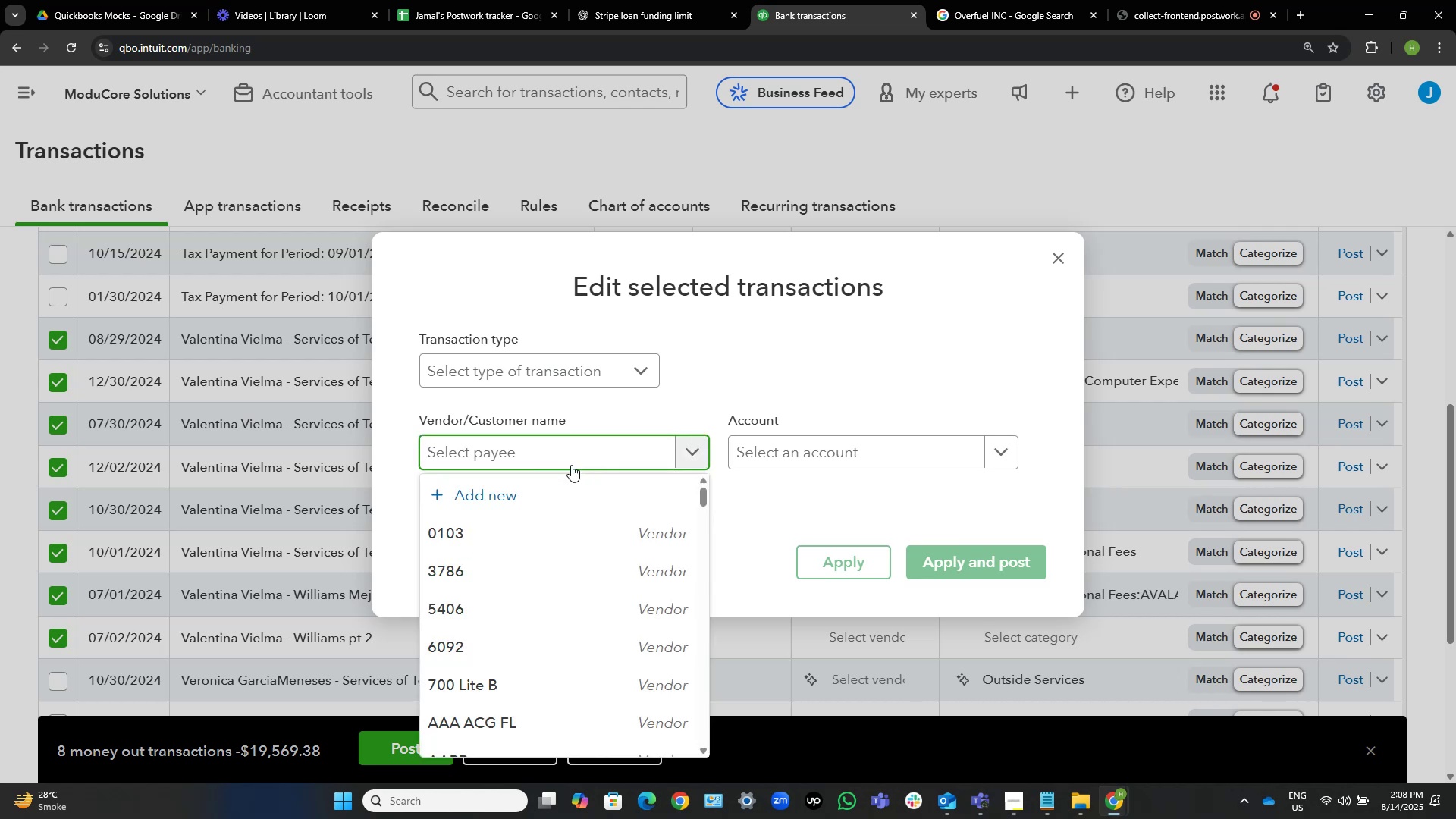 
key(Control+V)
 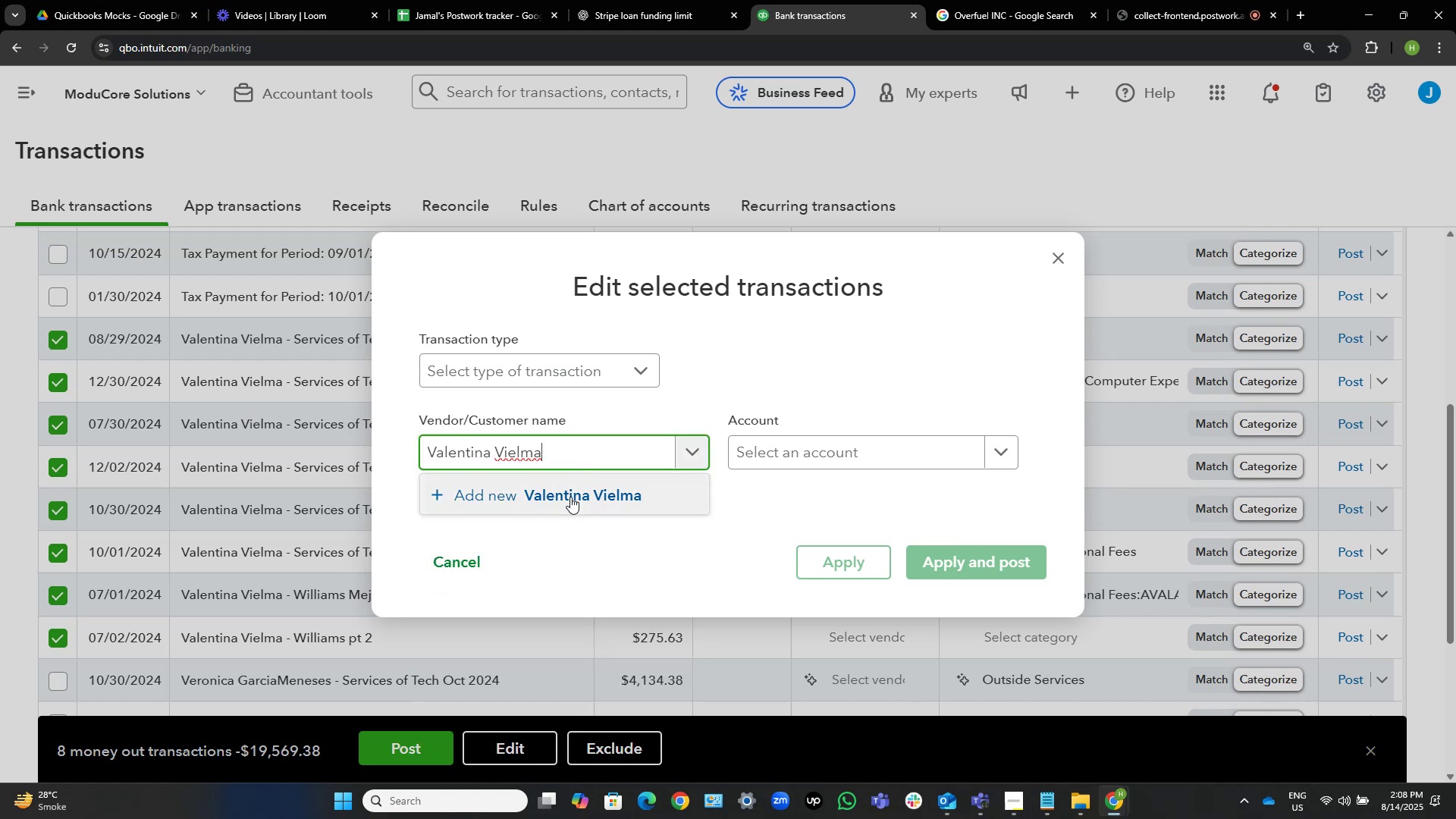 
left_click([570, 497])
 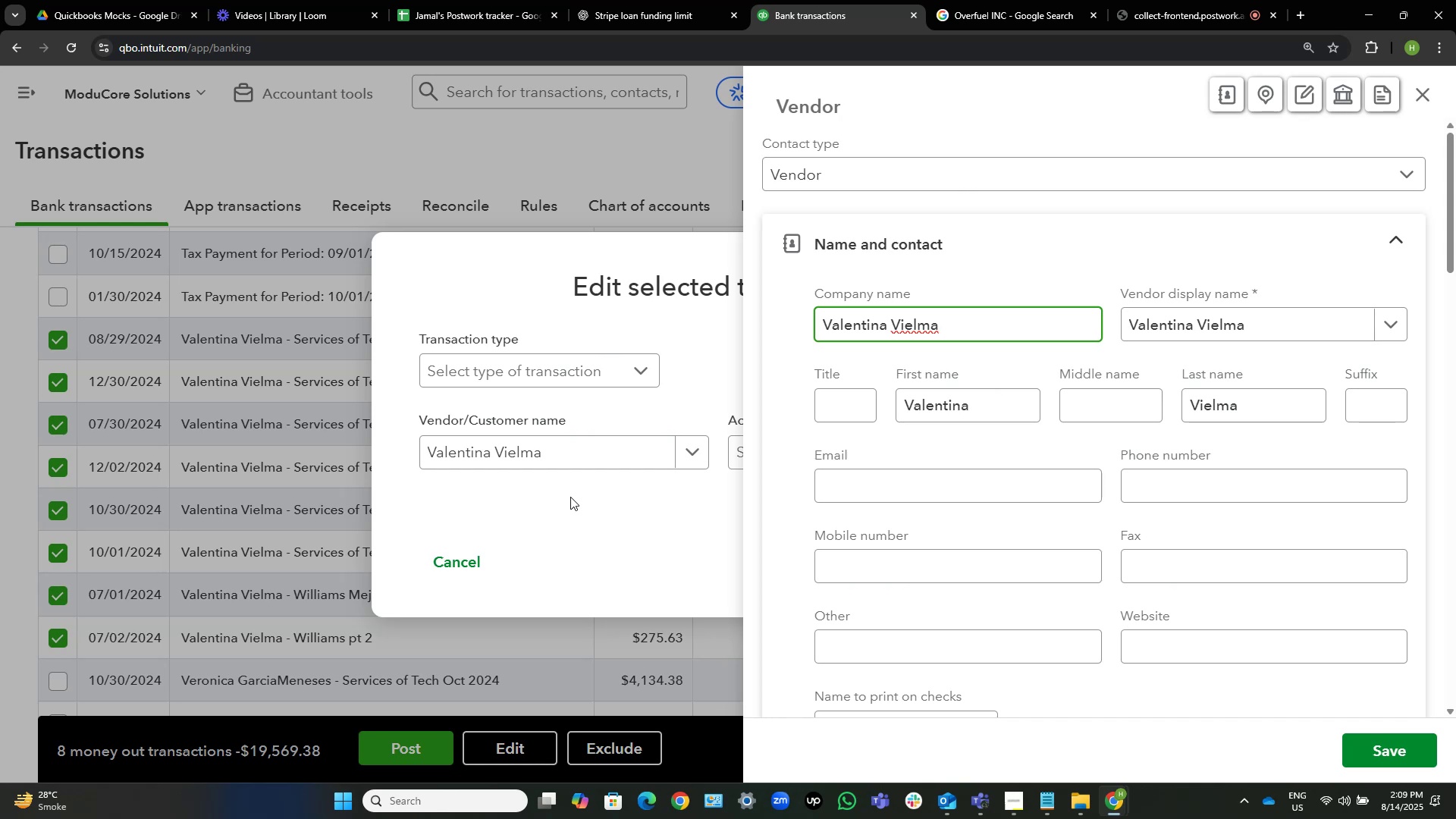 
wait(21.42)
 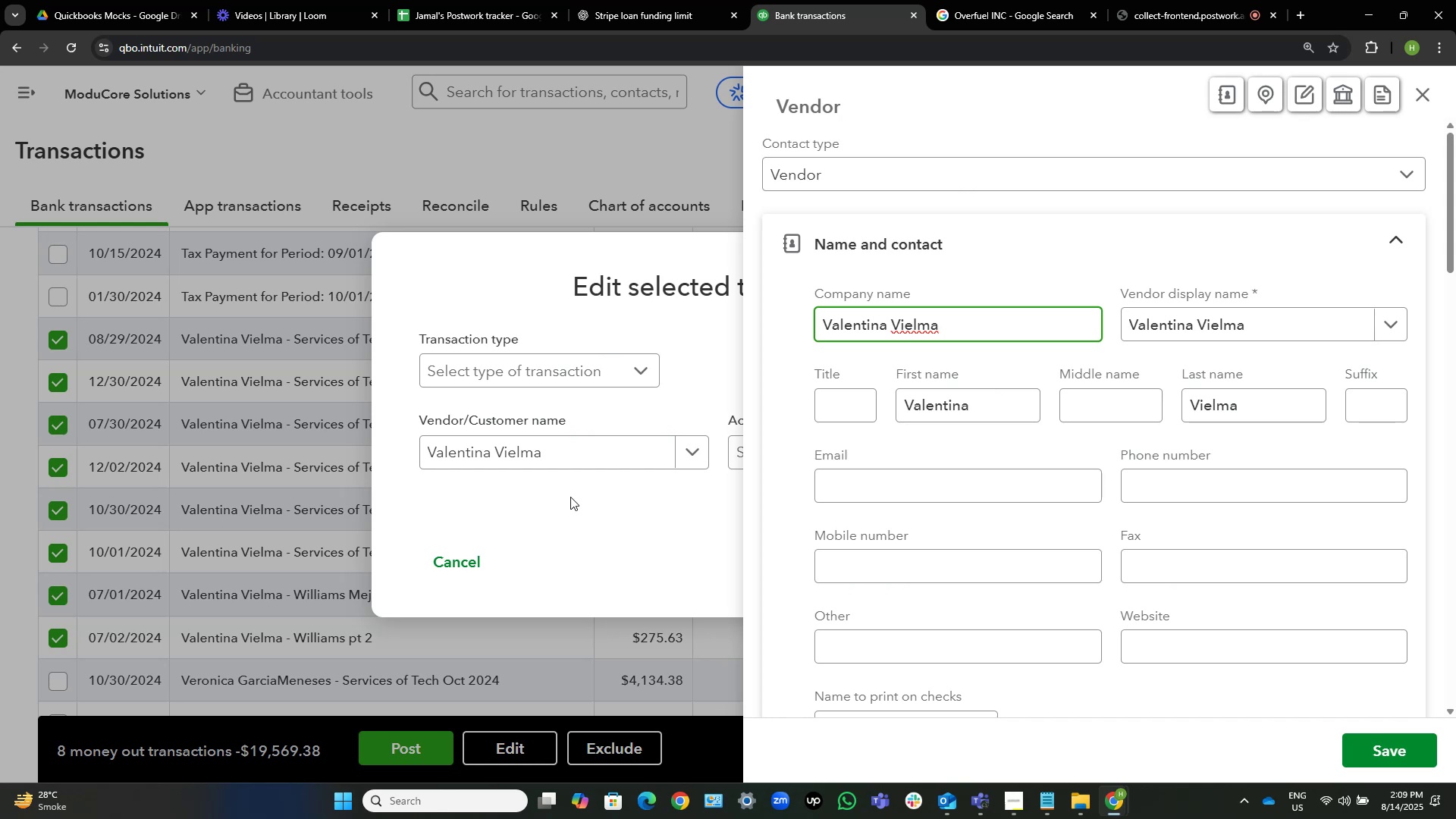 
left_click([1392, 754])
 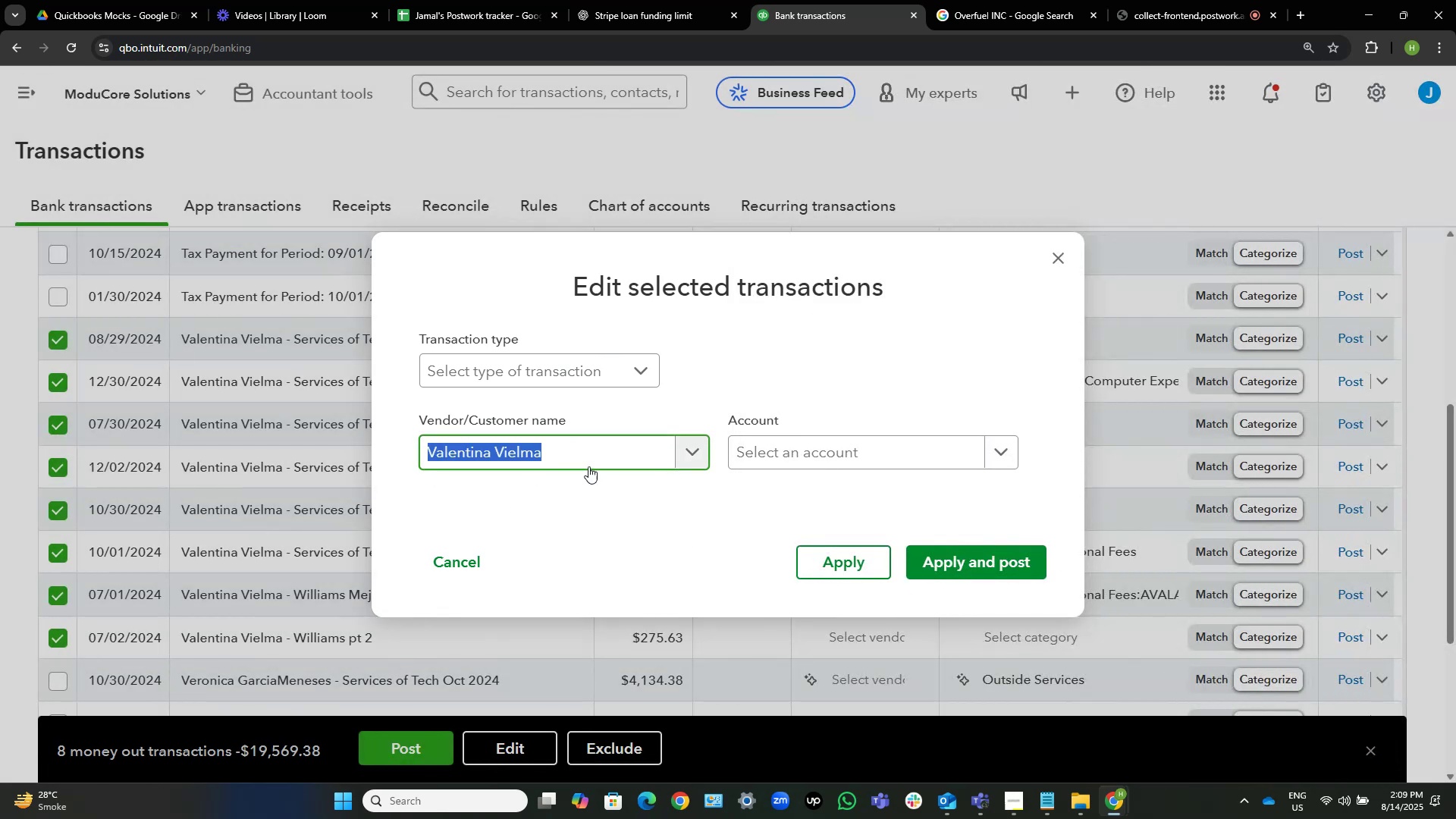 
left_click([836, 455])
 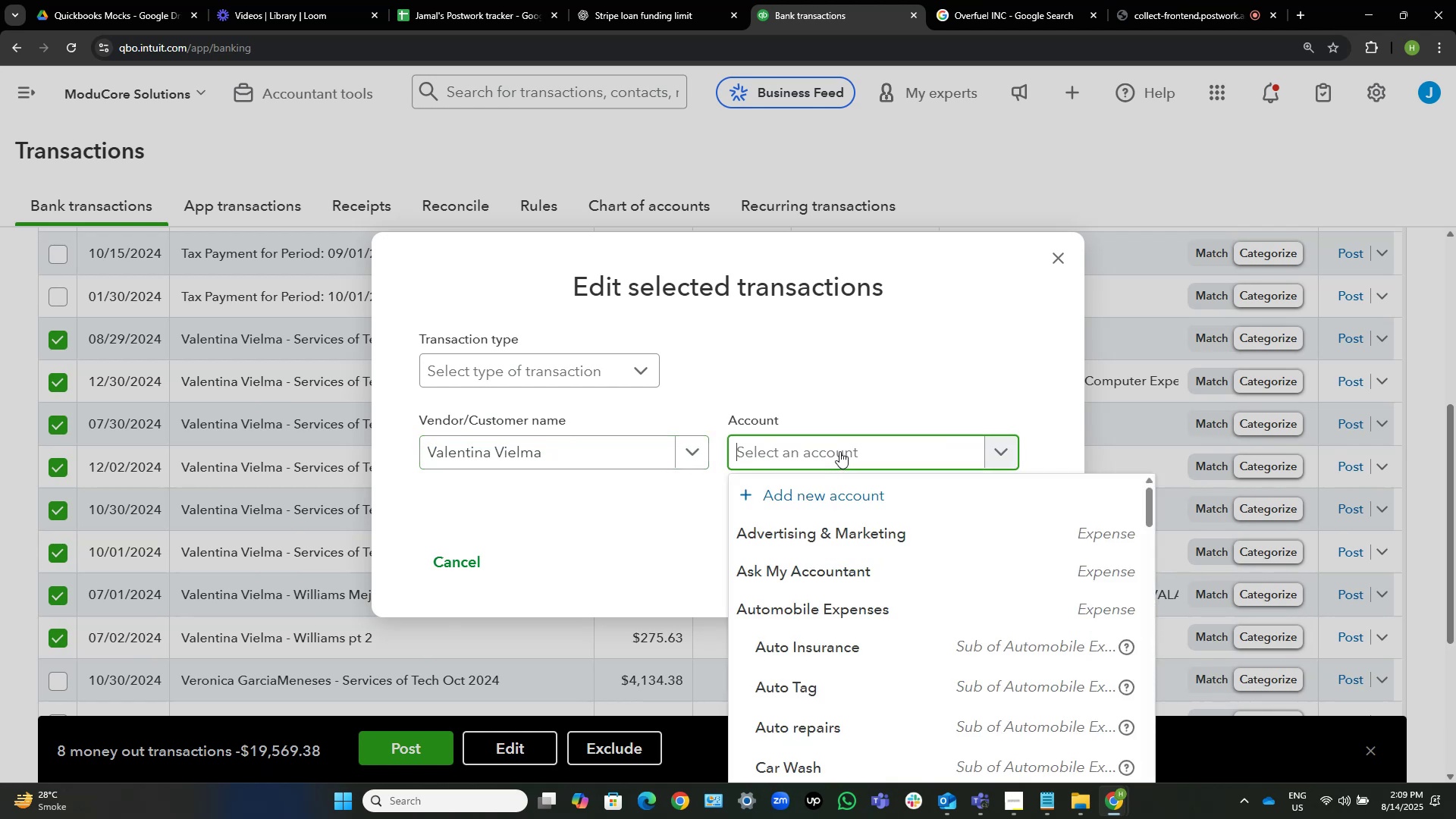 
type(conta)
 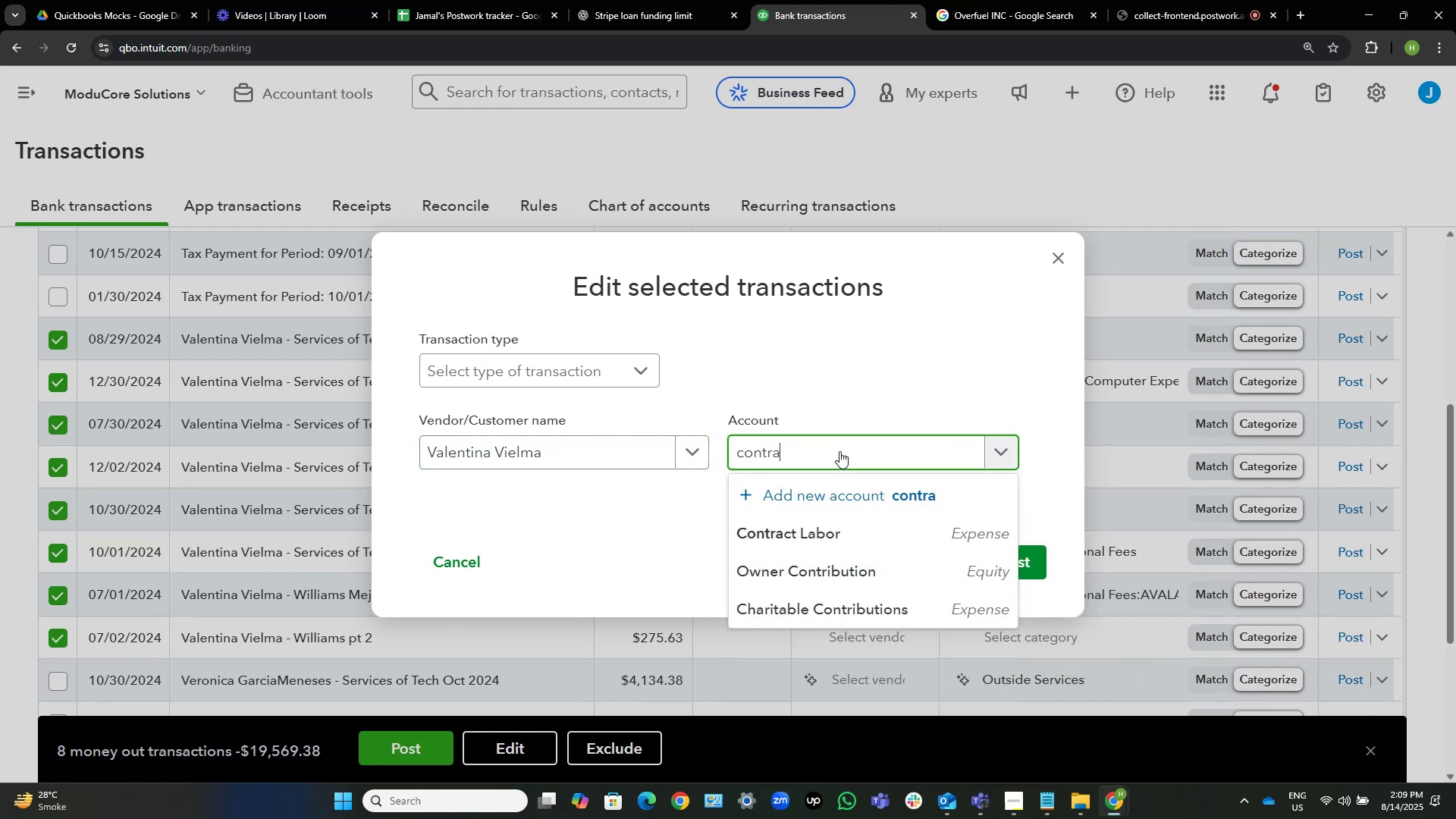 
hold_key(key=R, duration=0.33)
 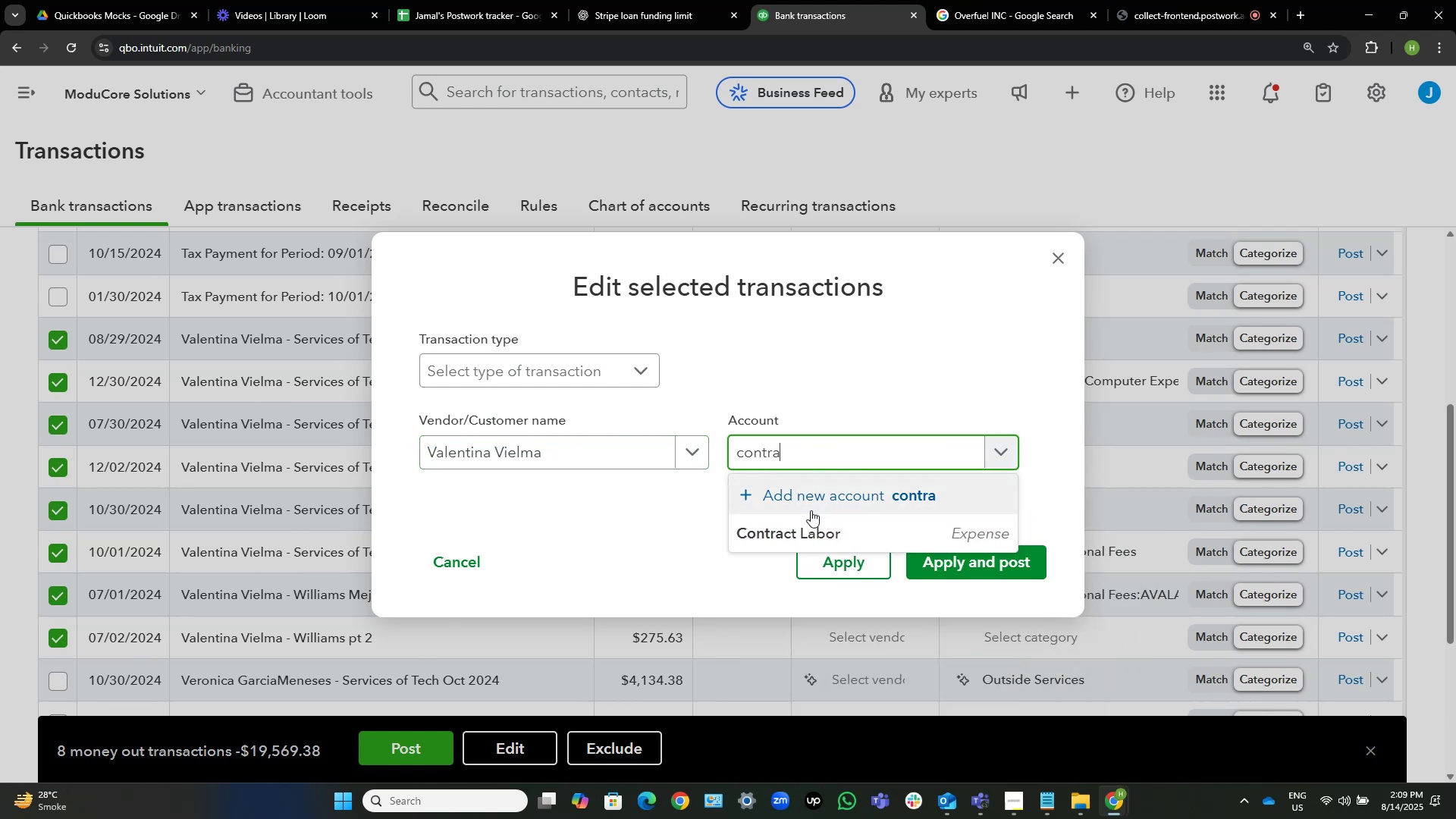 
left_click([774, 543])
 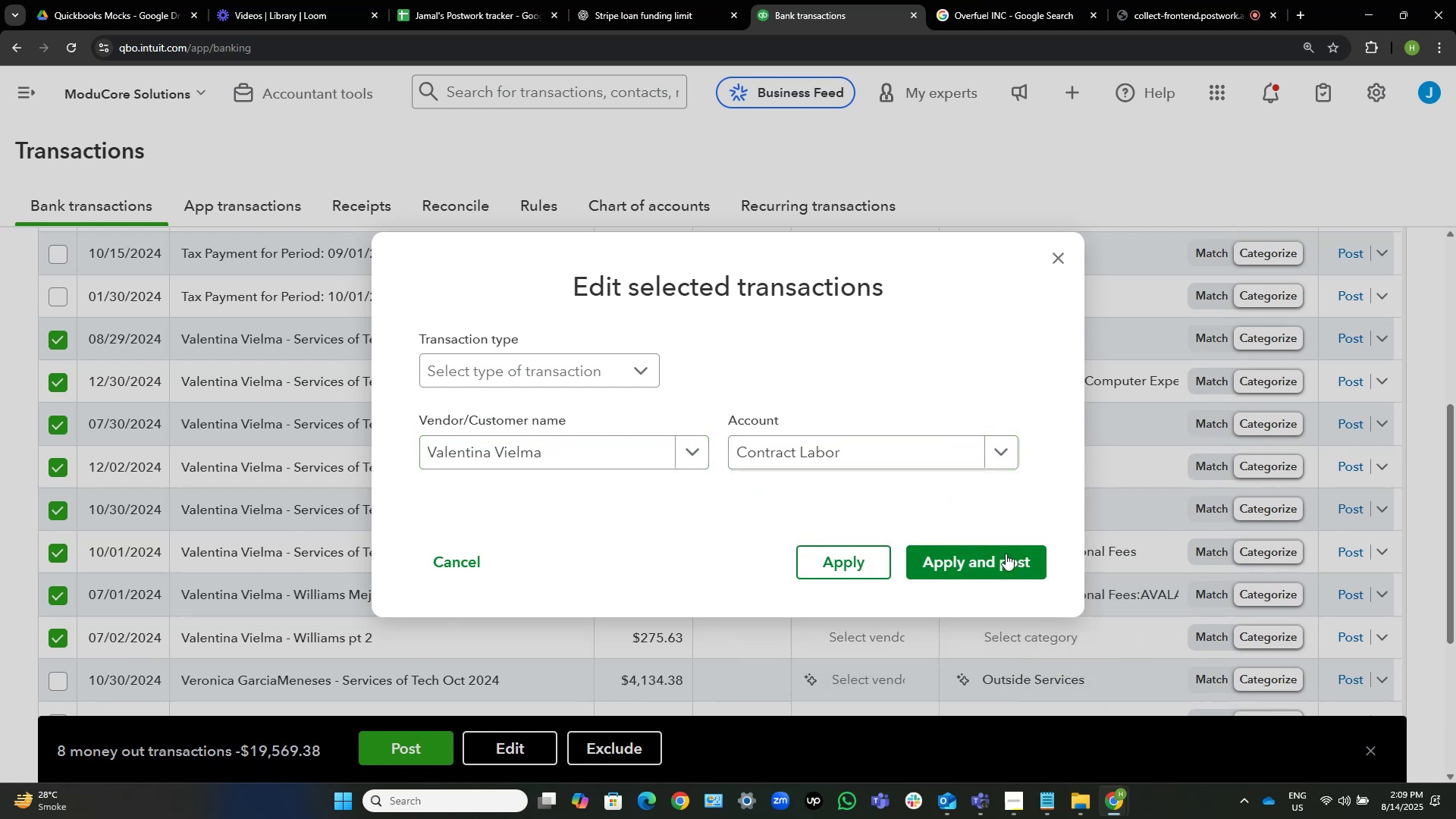 
left_click([996, 561])
 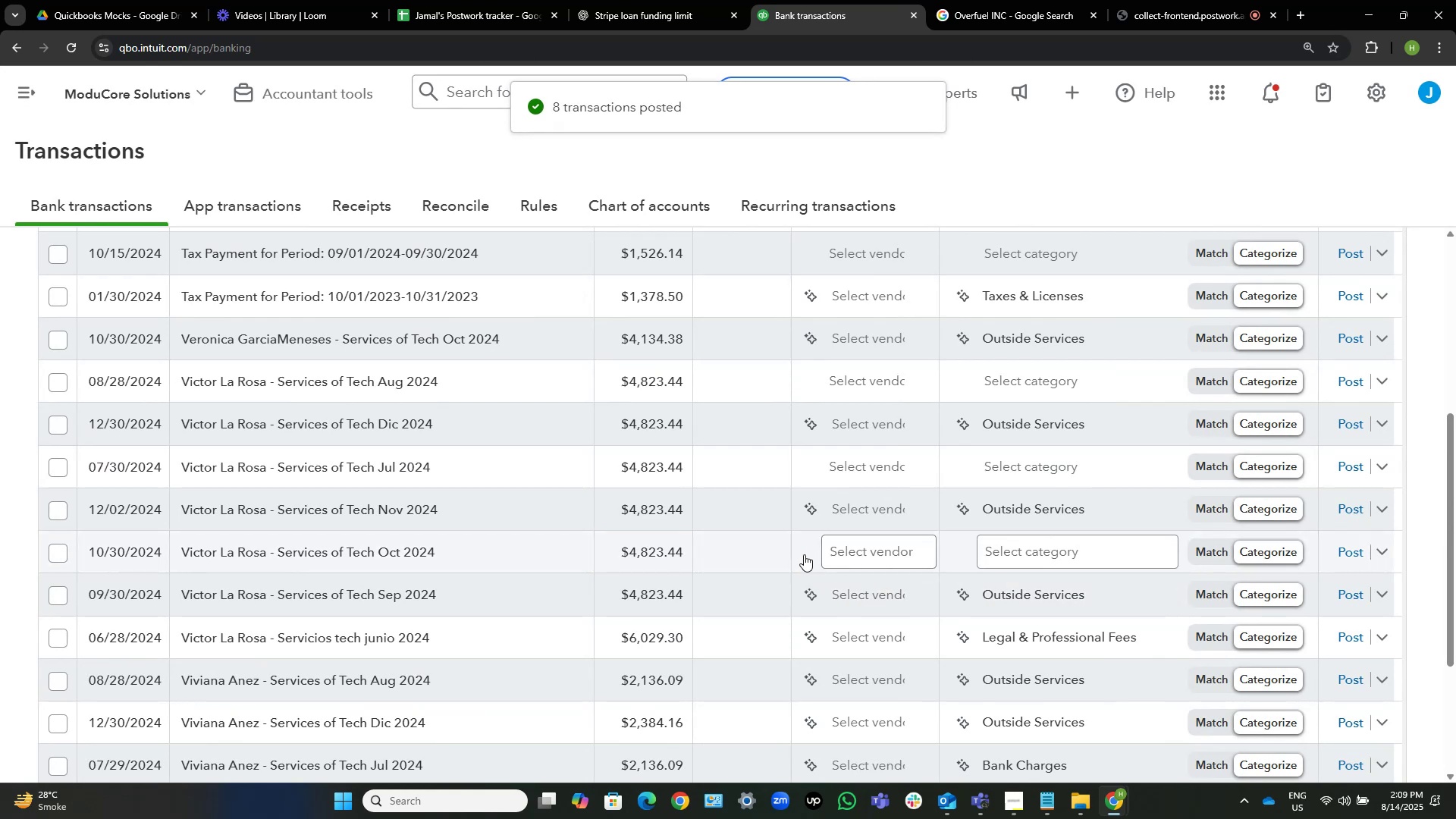 
wait(5.59)
 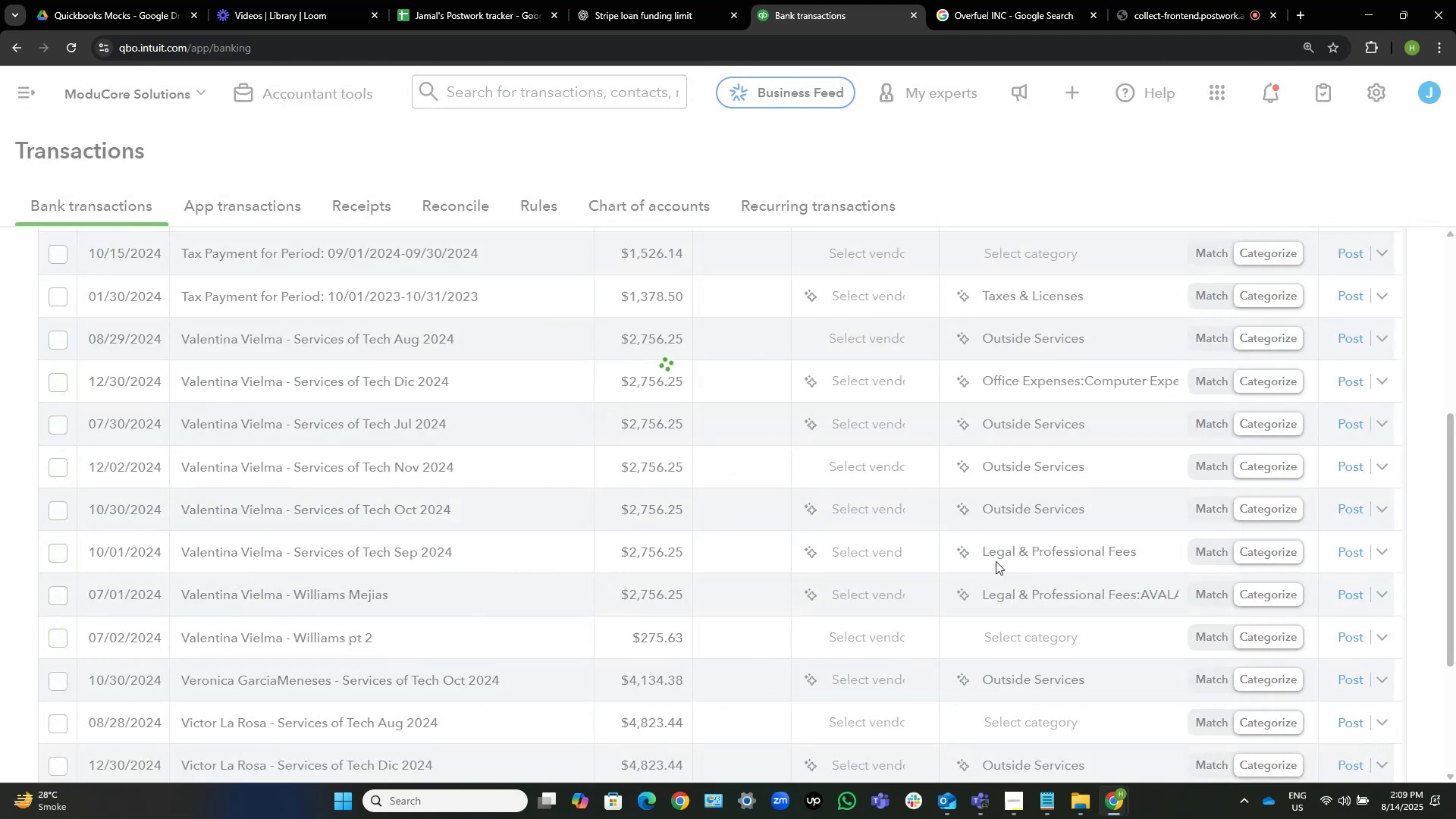 
scroll: coordinate [531, 551], scroll_direction: down, amount: 2.0
 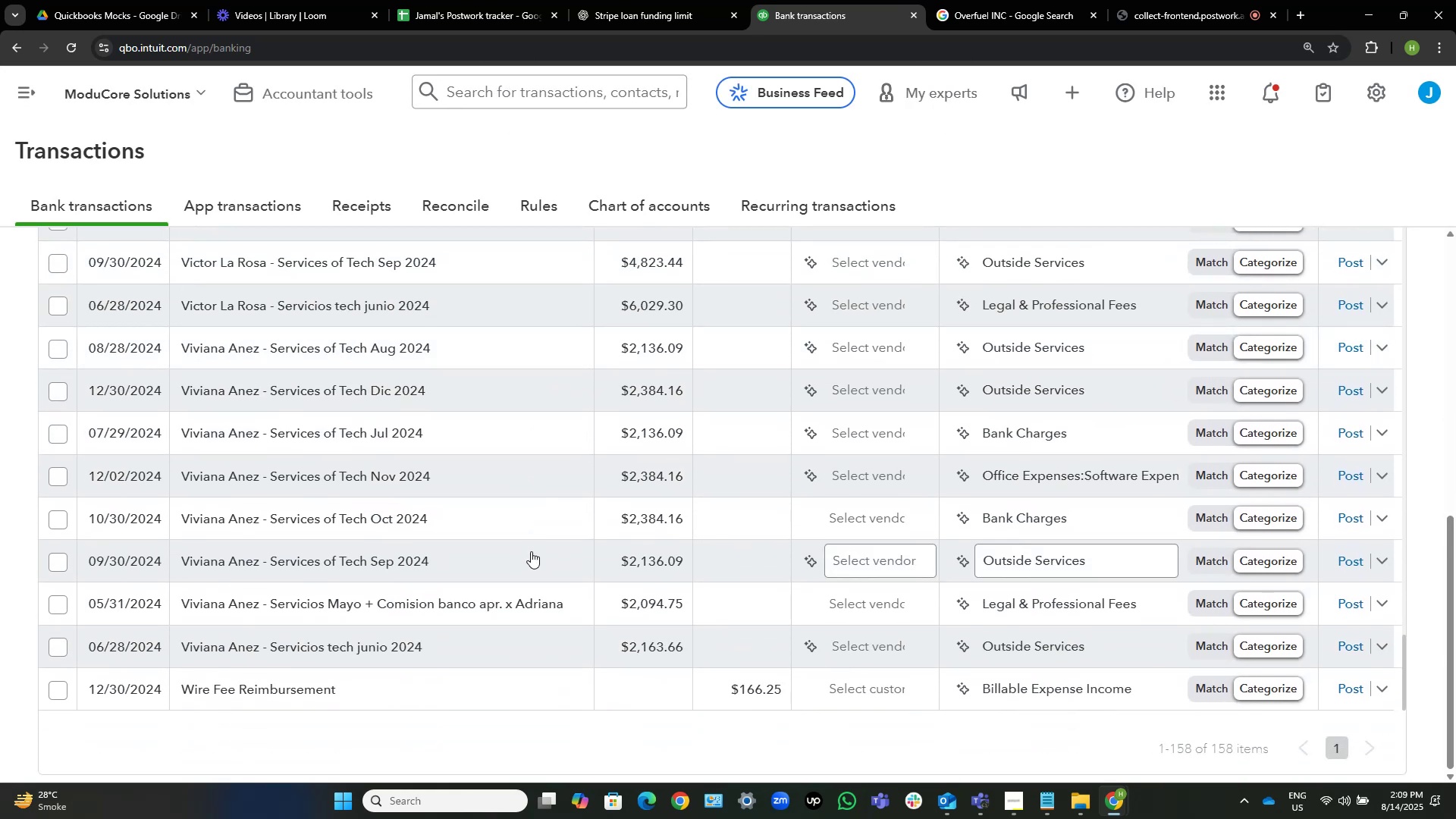 
mouse_move([720, 578])
 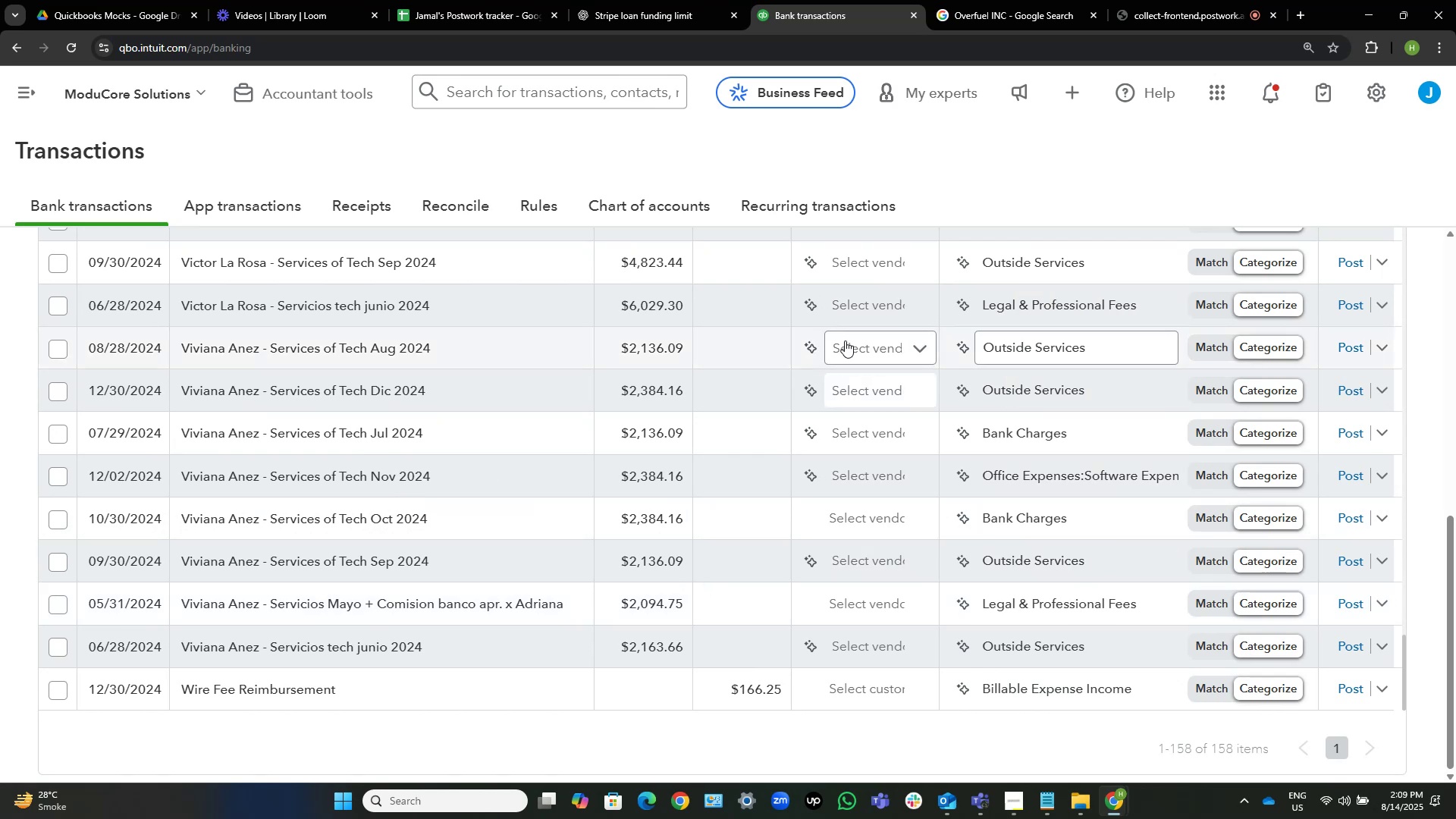 
left_click([865, 339])
 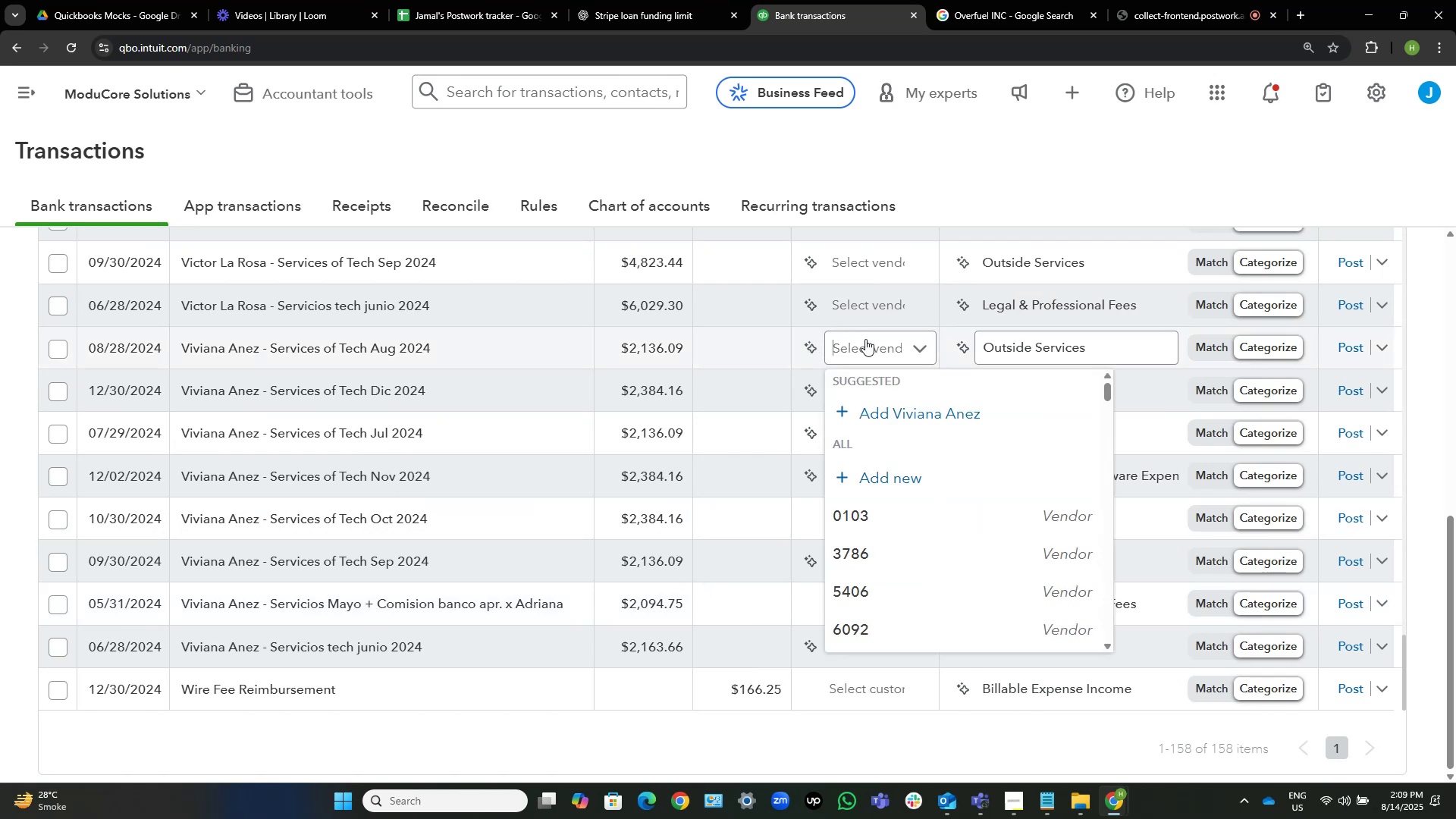 
left_click([1009, 403])
 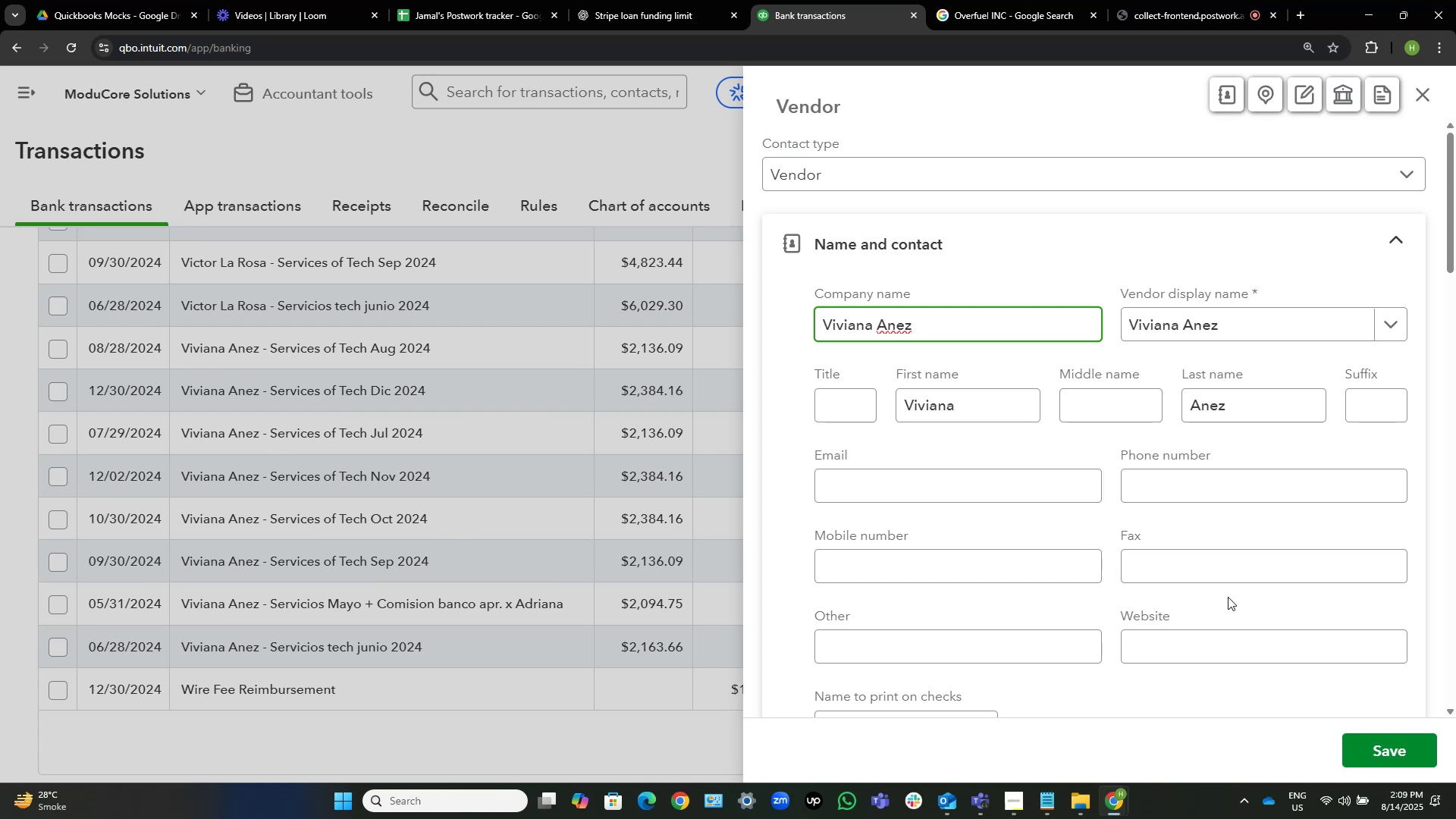 
left_click([1386, 742])
 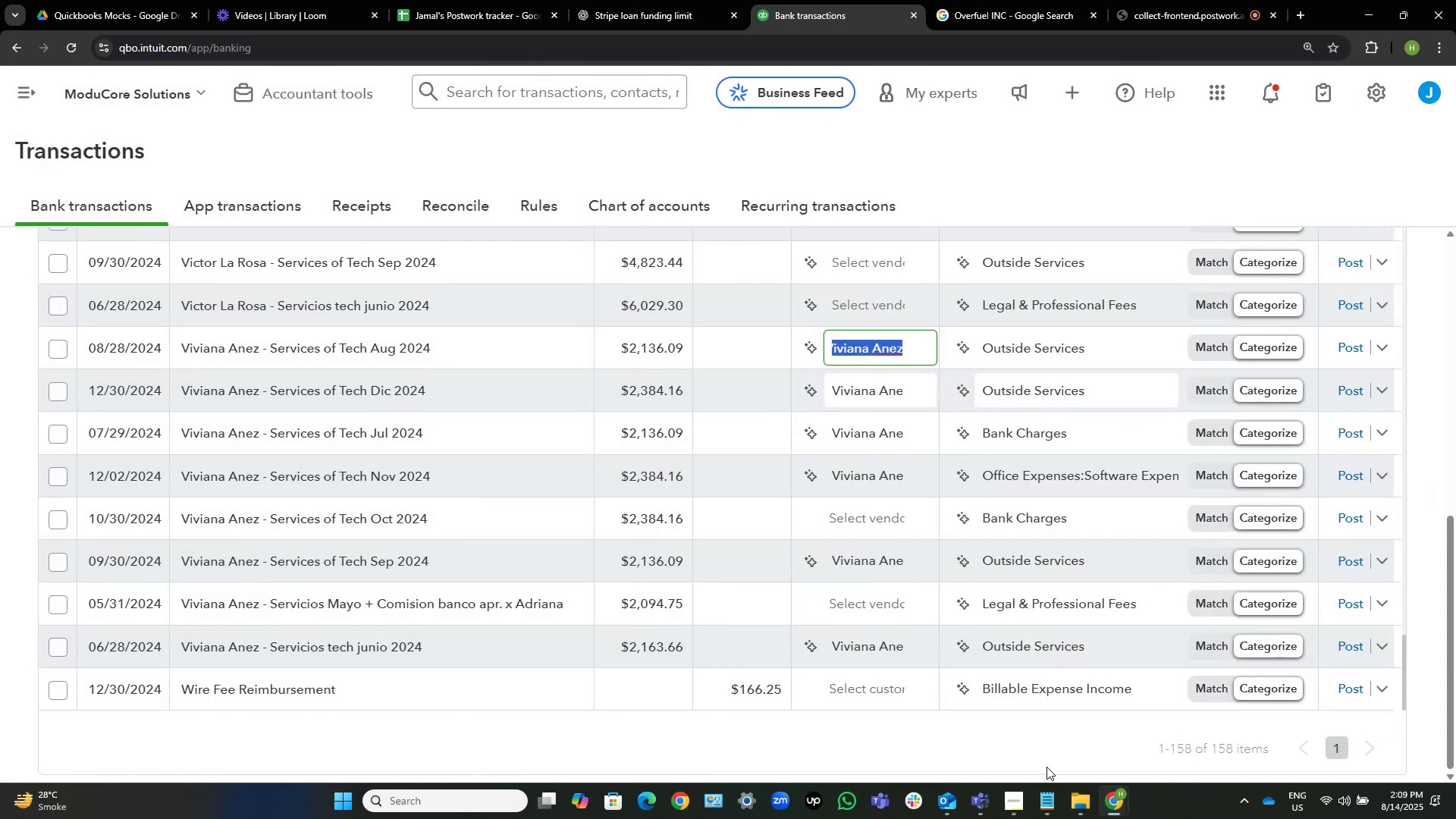 
wait(5.43)
 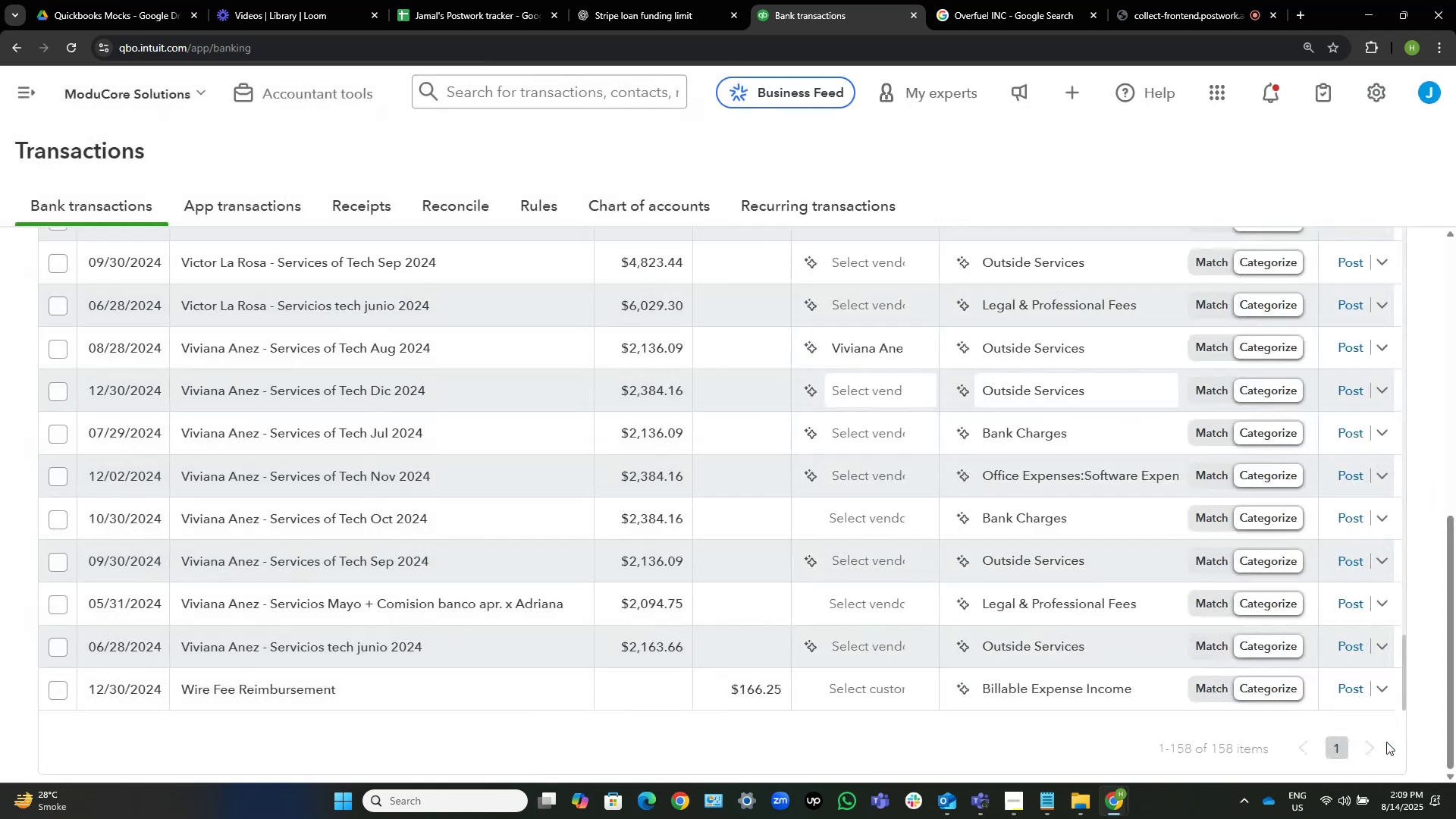 
left_click([856, 520])
 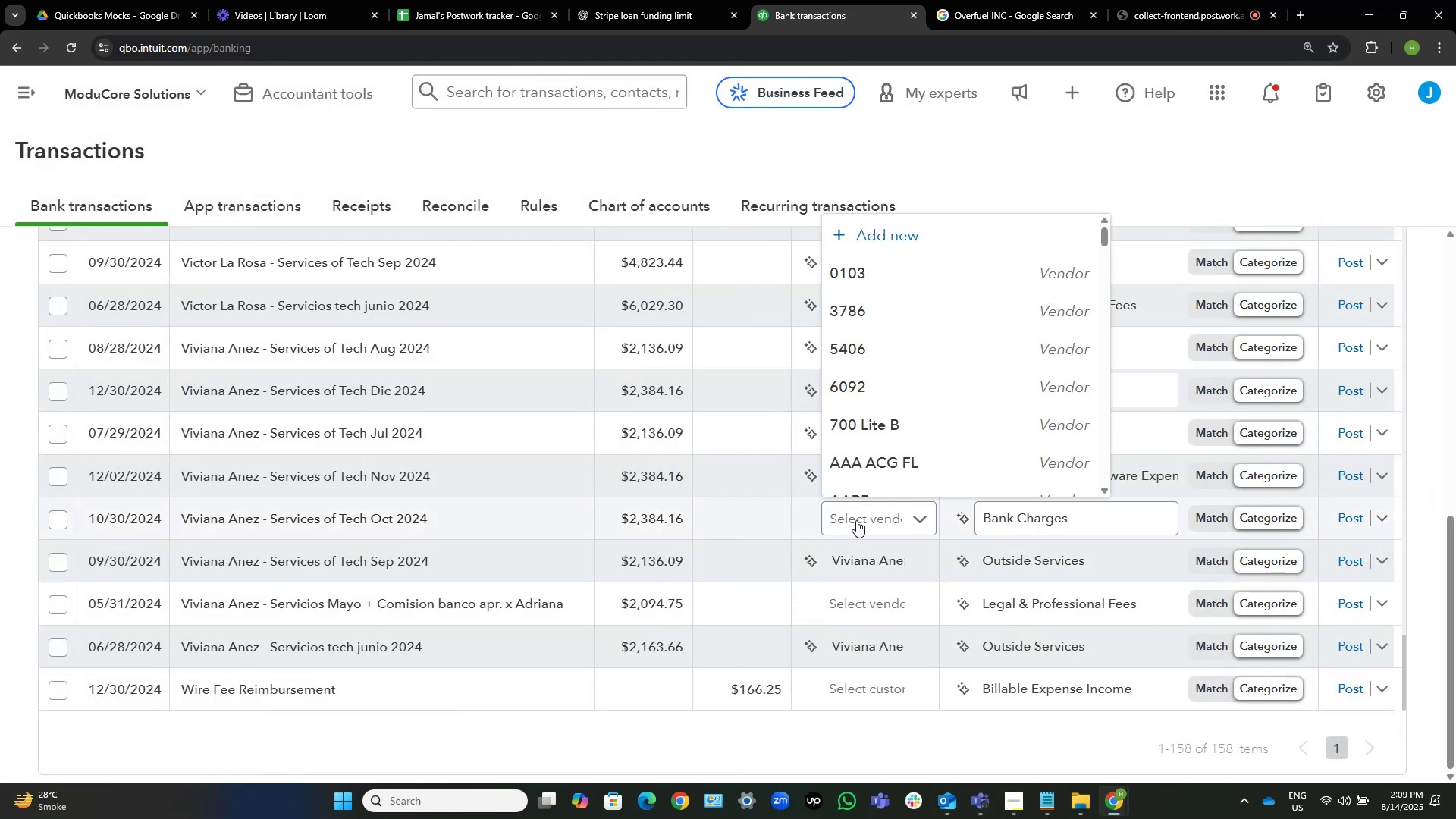 
type(viv)
 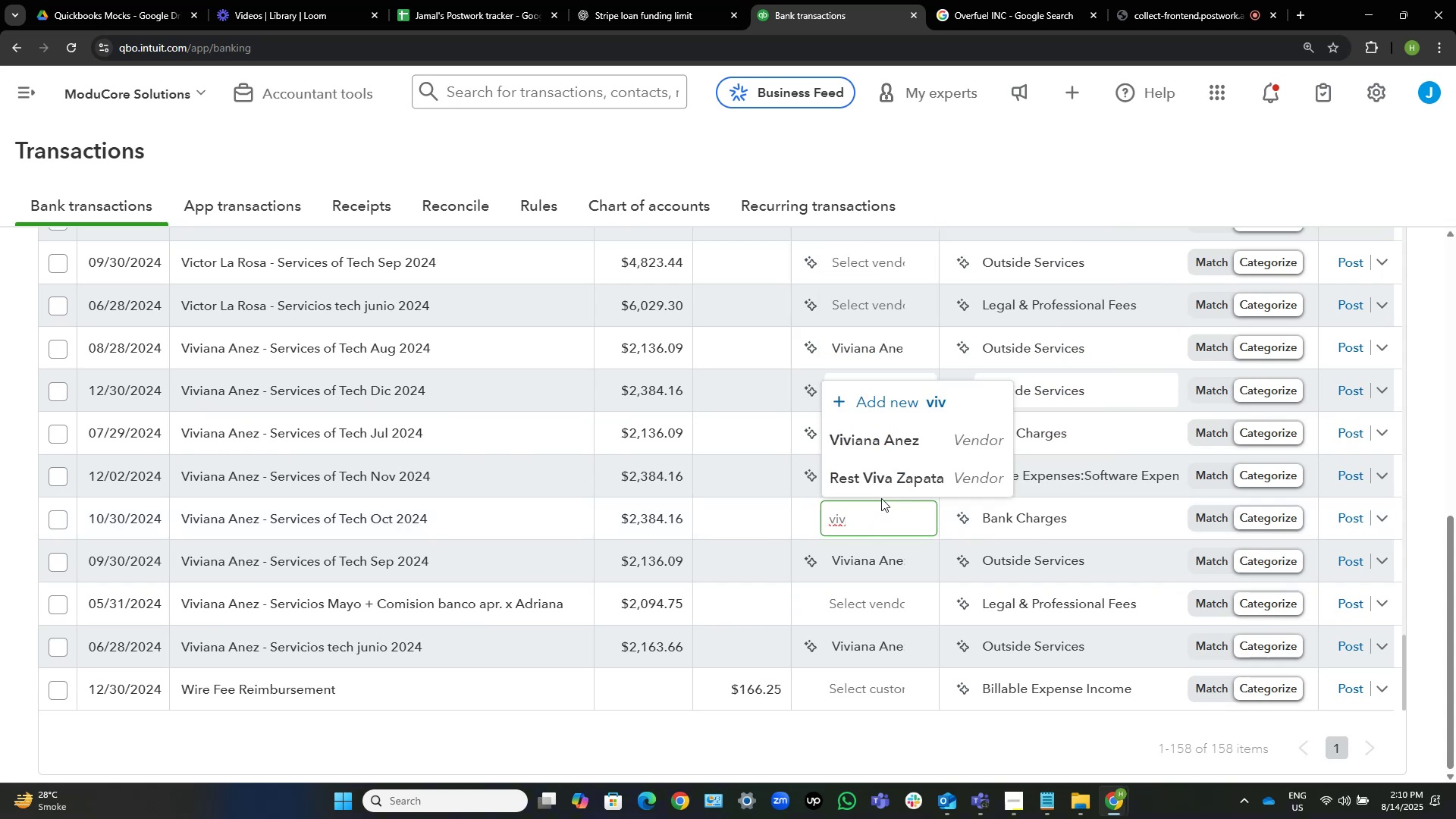 
wait(5.38)
 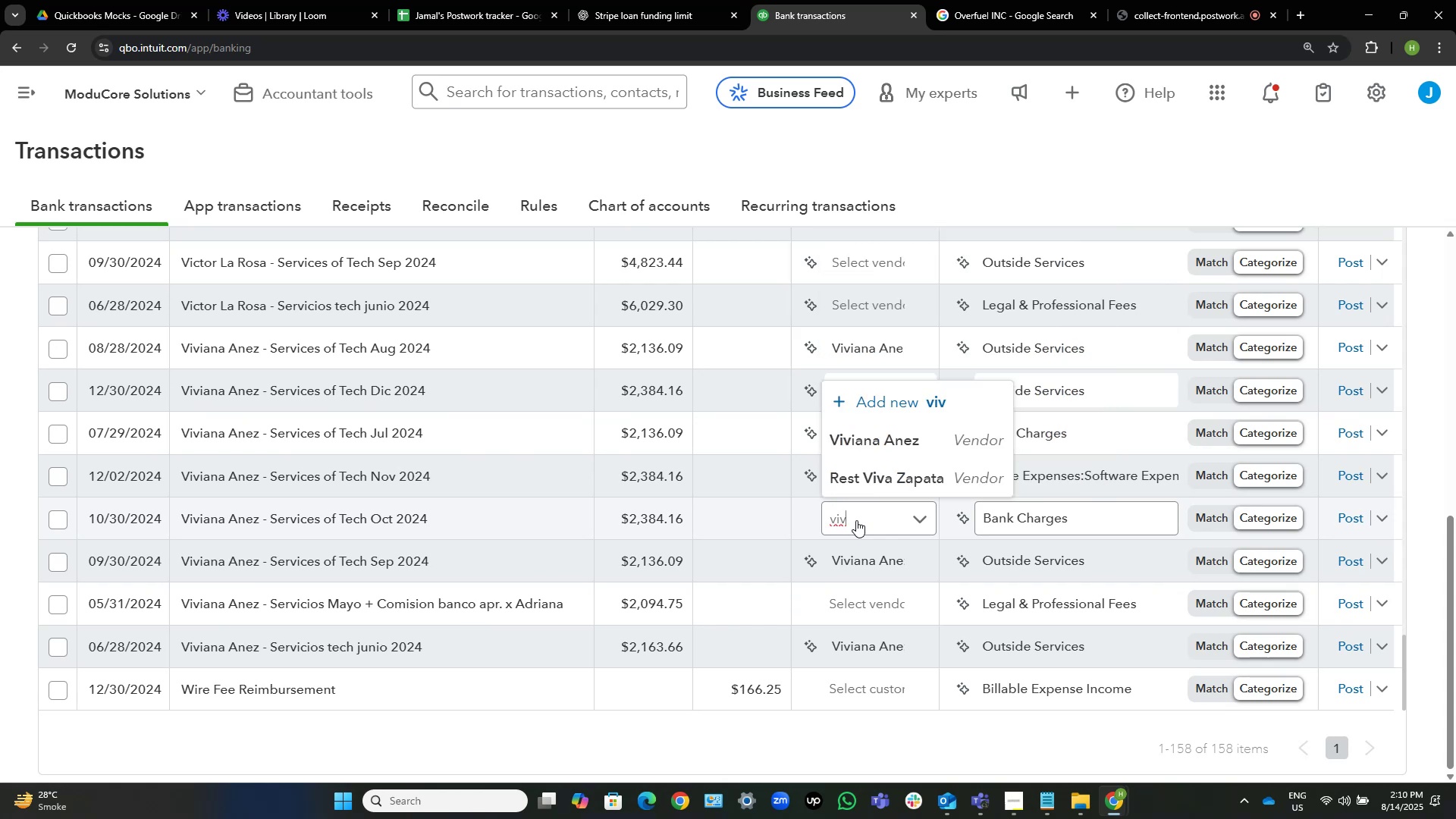 
left_click([924, 441])
 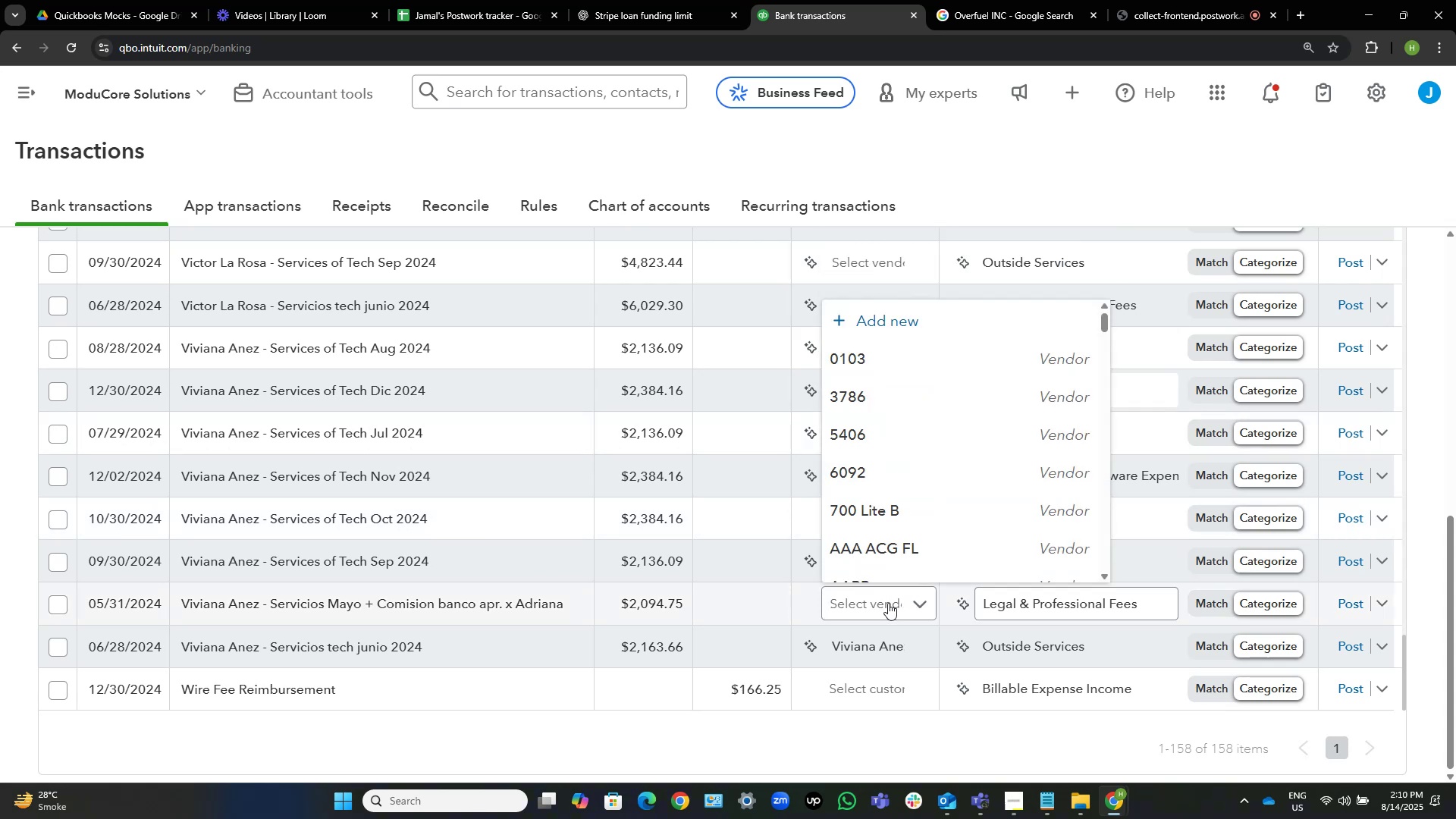 
type(viv)
 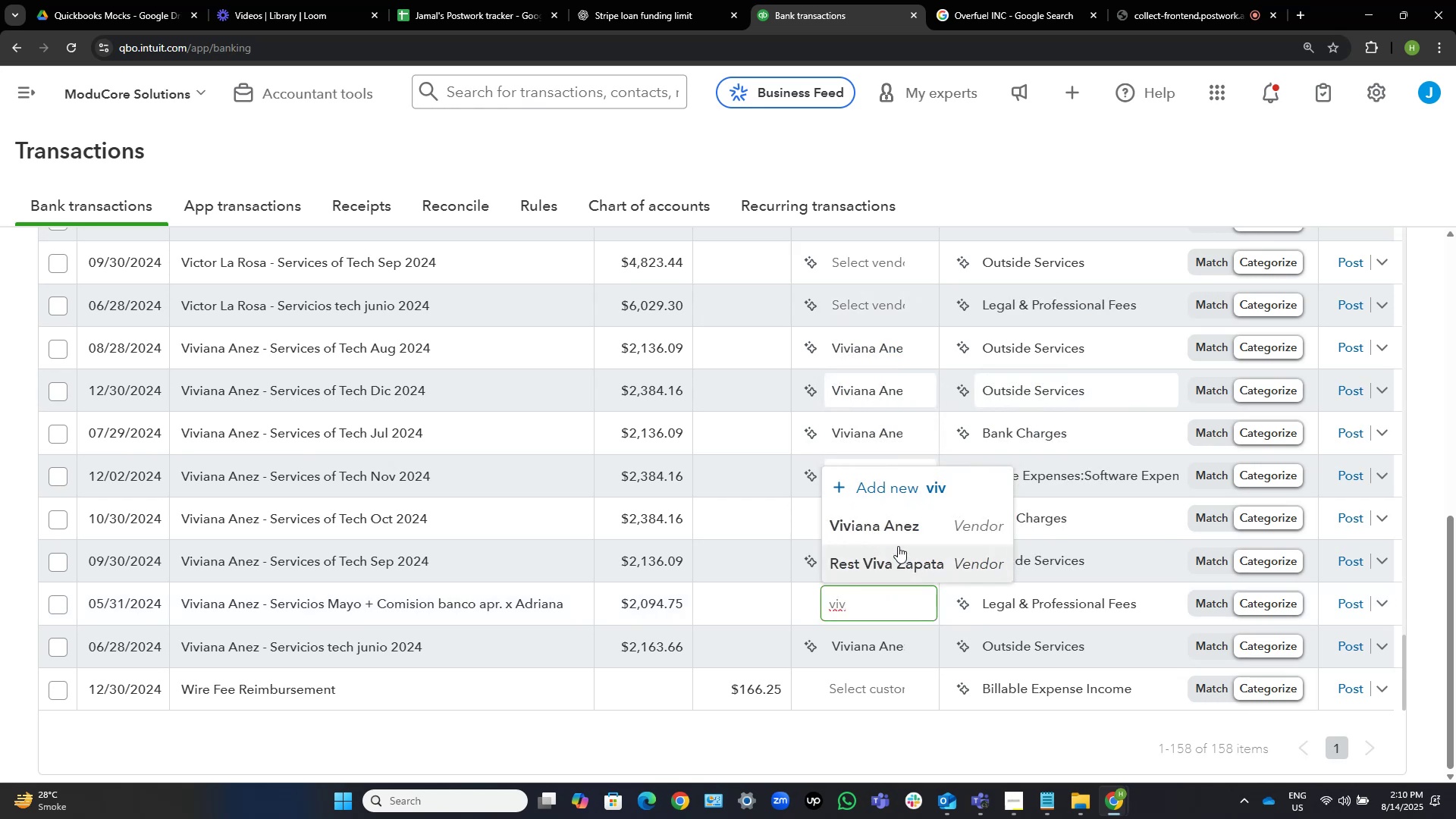 
left_click([907, 537])
 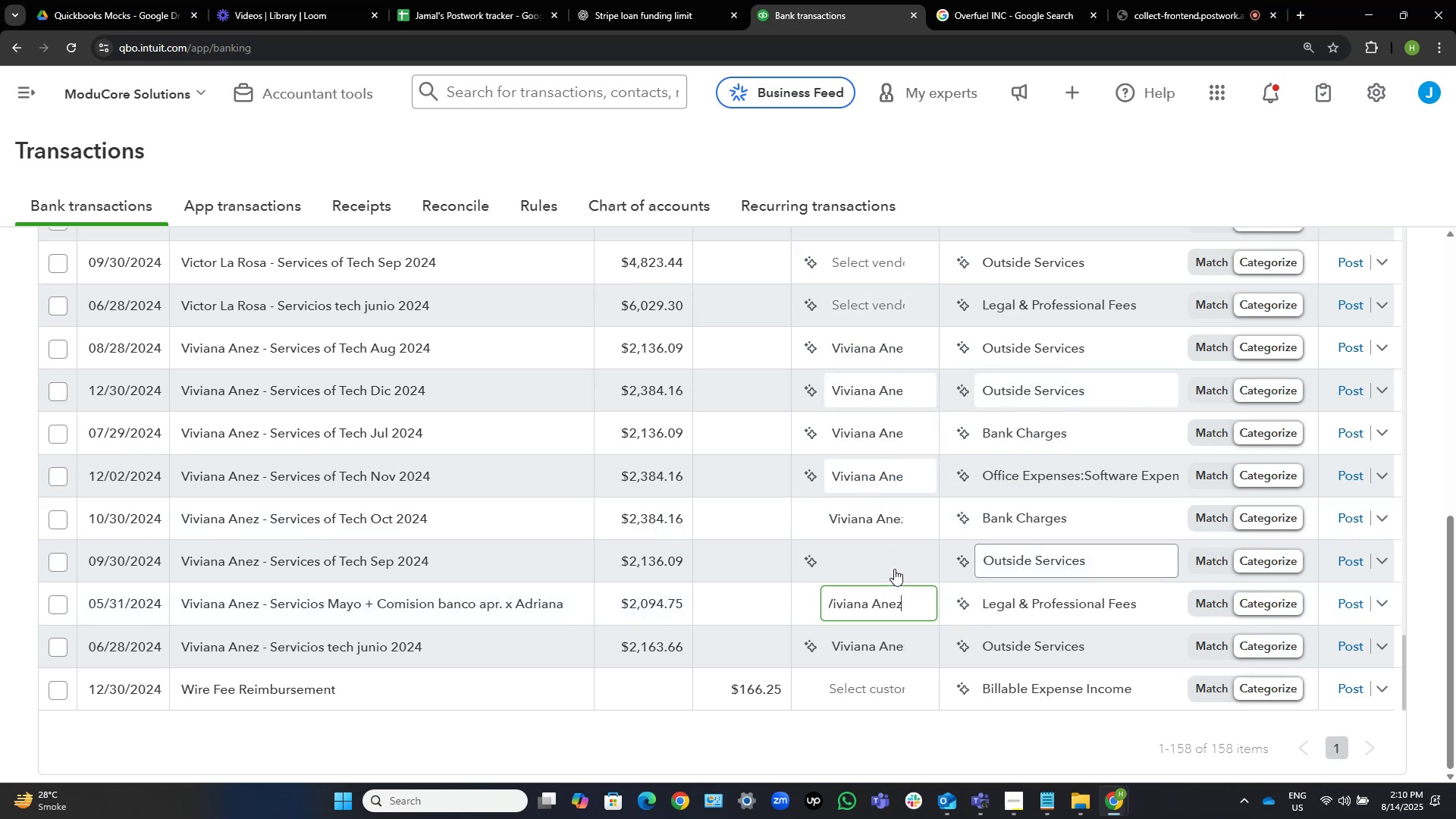 
mouse_move([858, 632])
 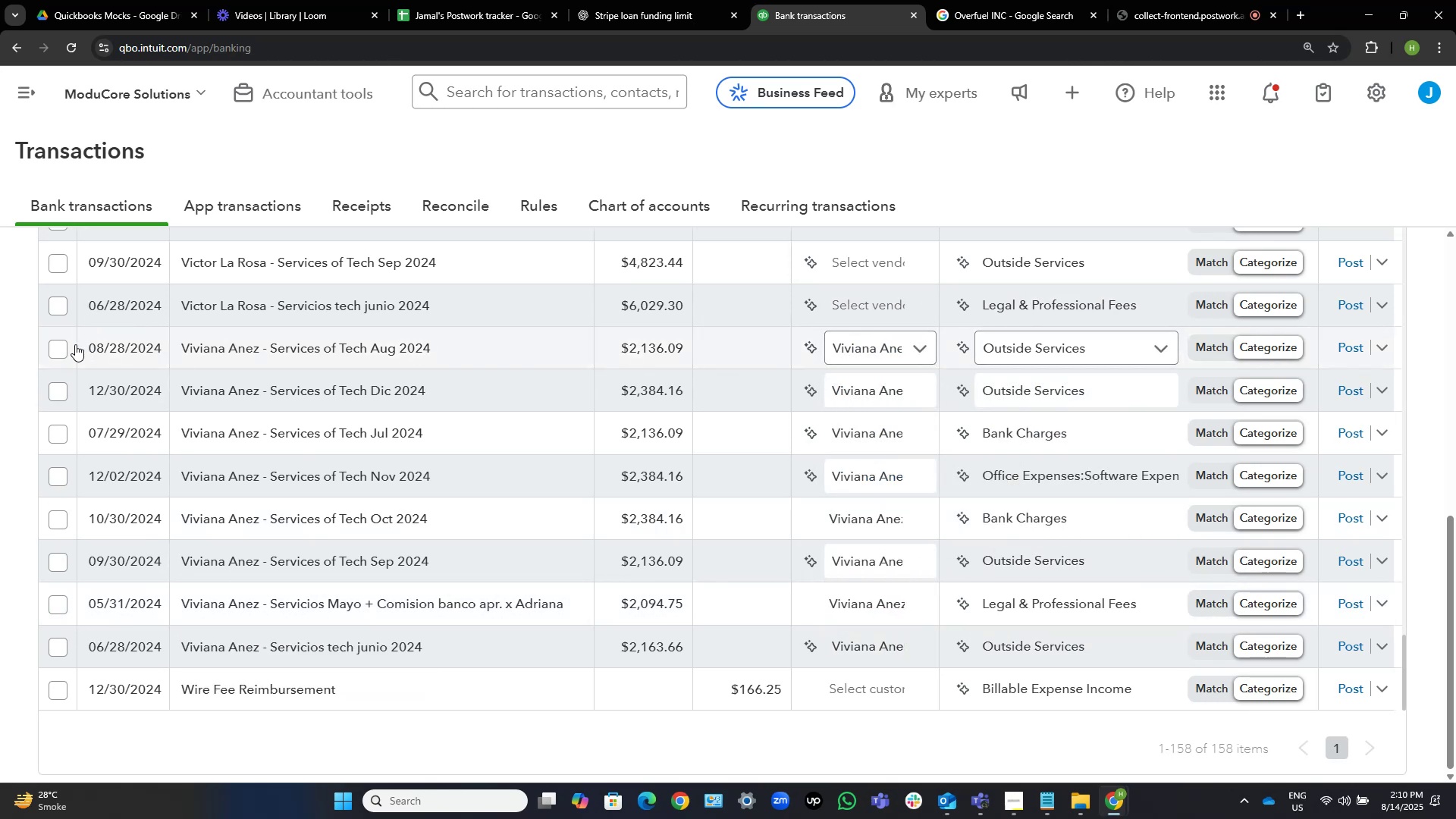 
wait(5.38)
 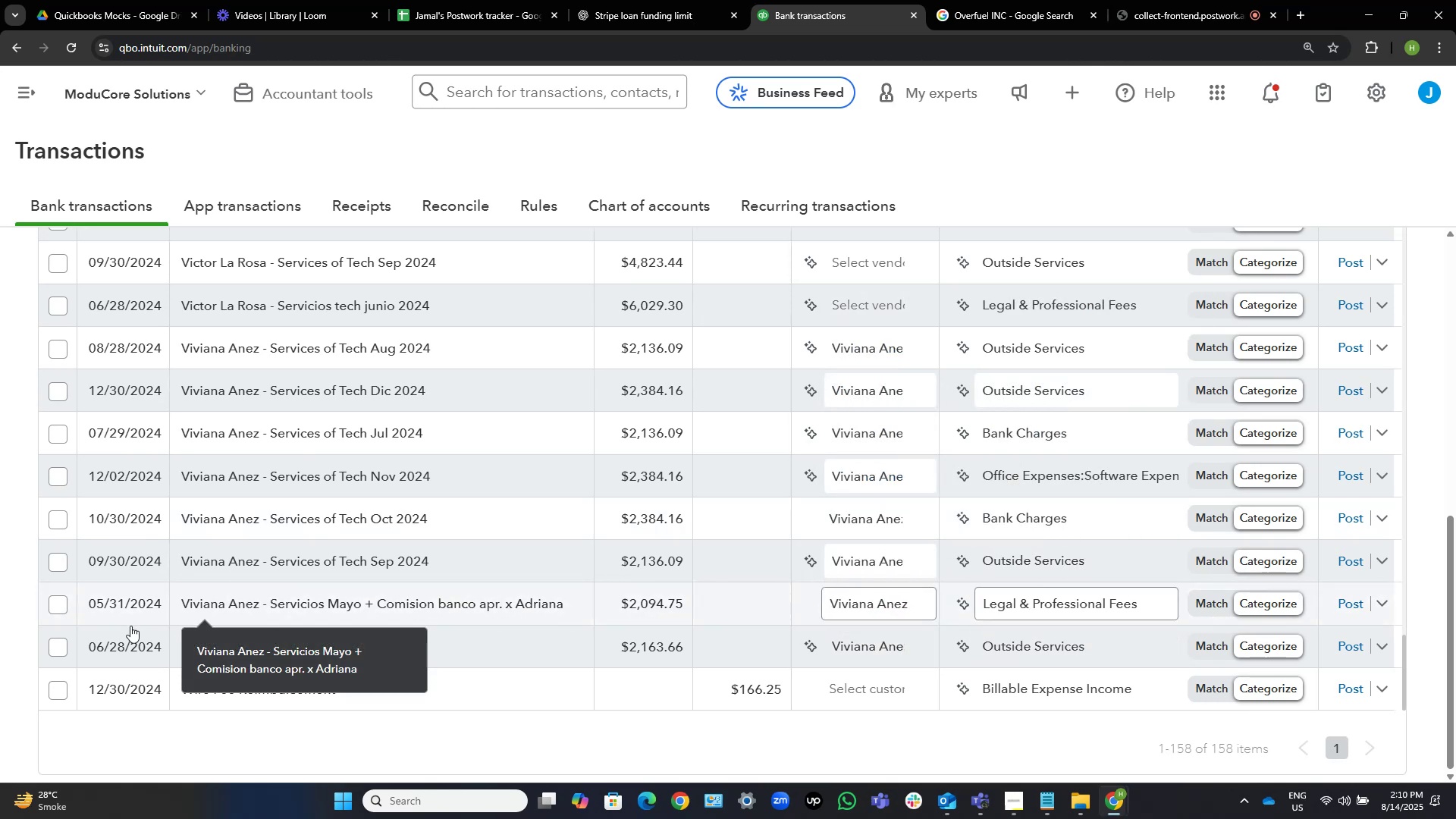 
left_click([58, 346])
 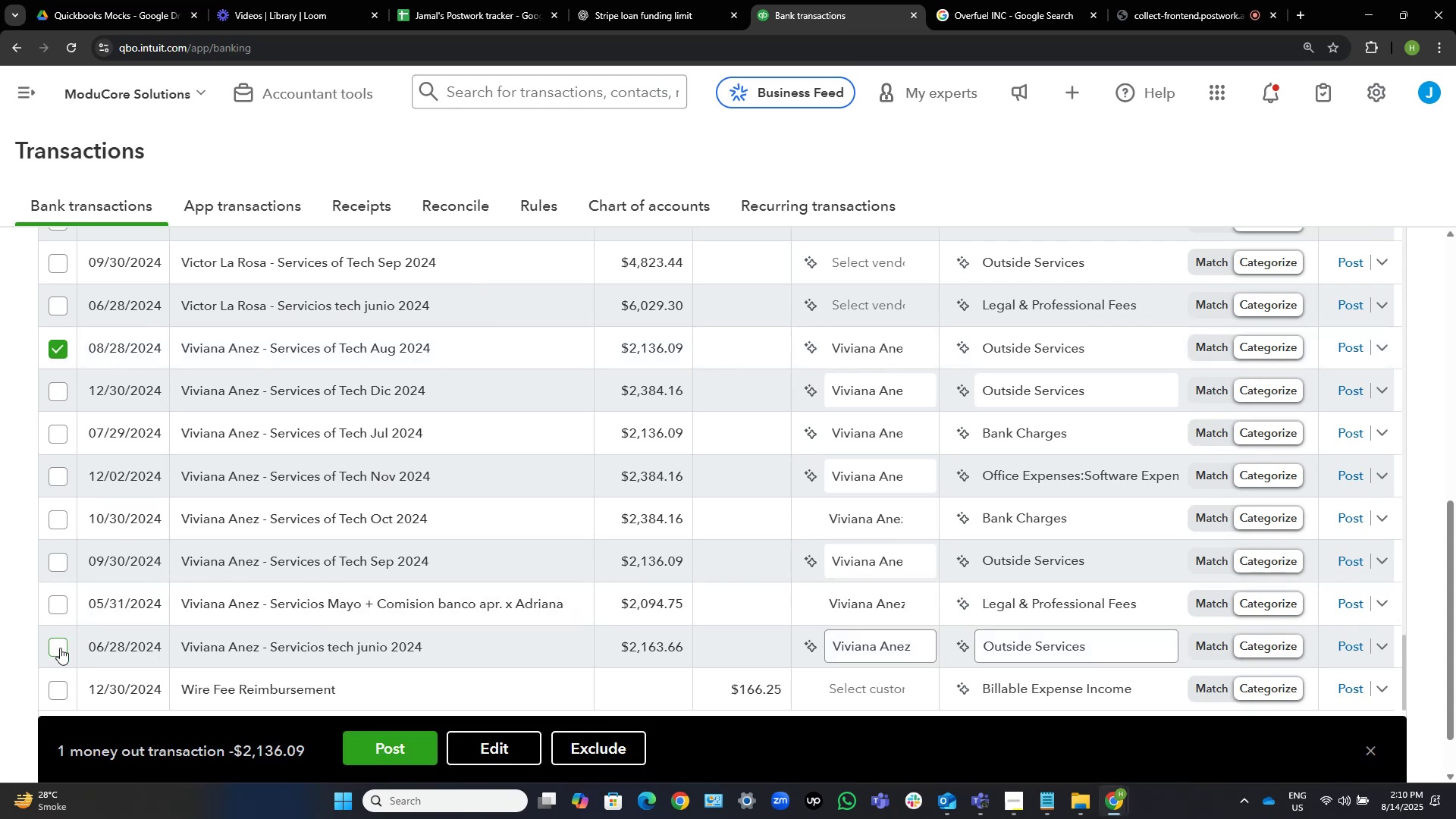 
left_click([58, 604])
 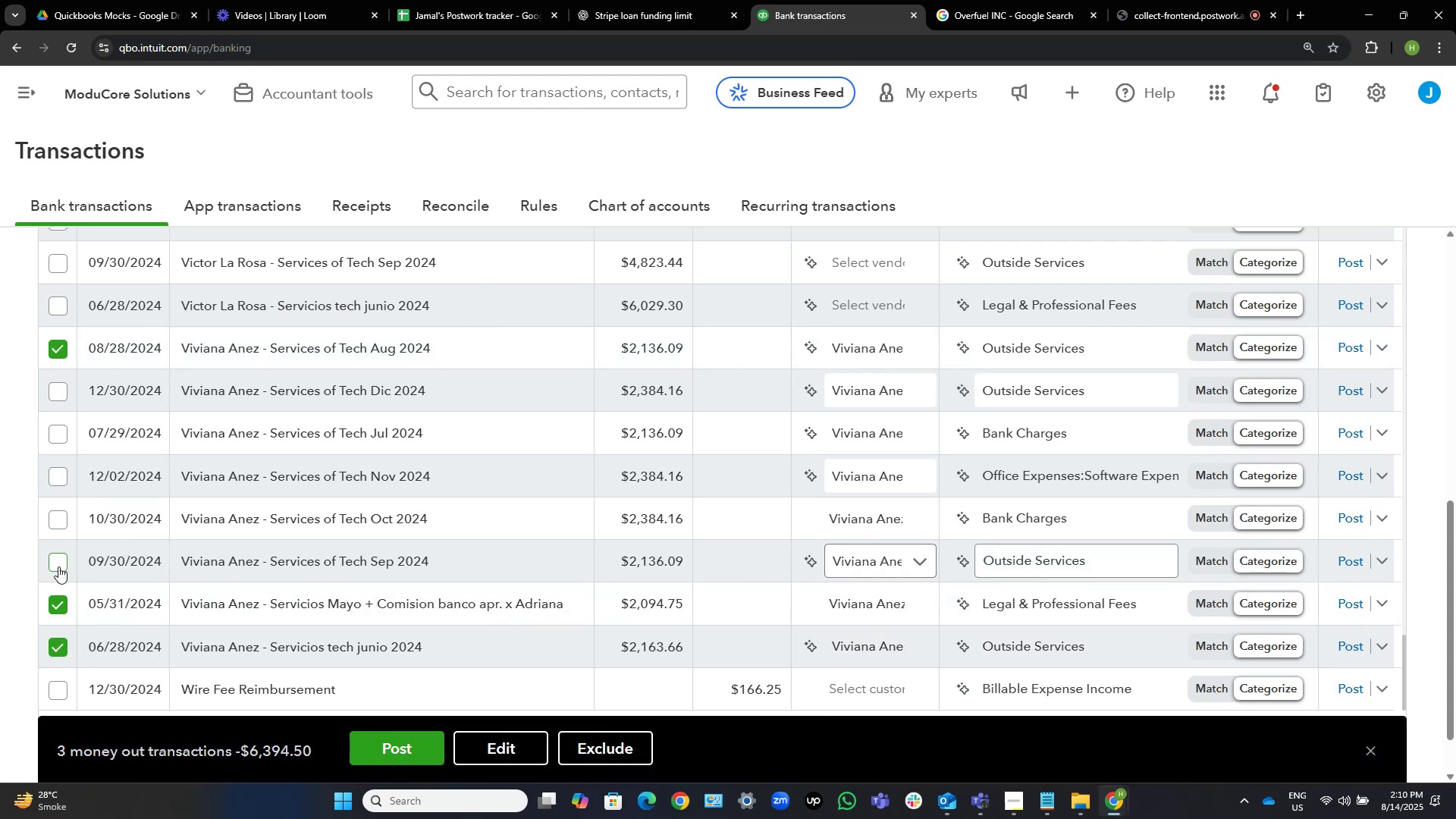 
left_click([58, 566])
 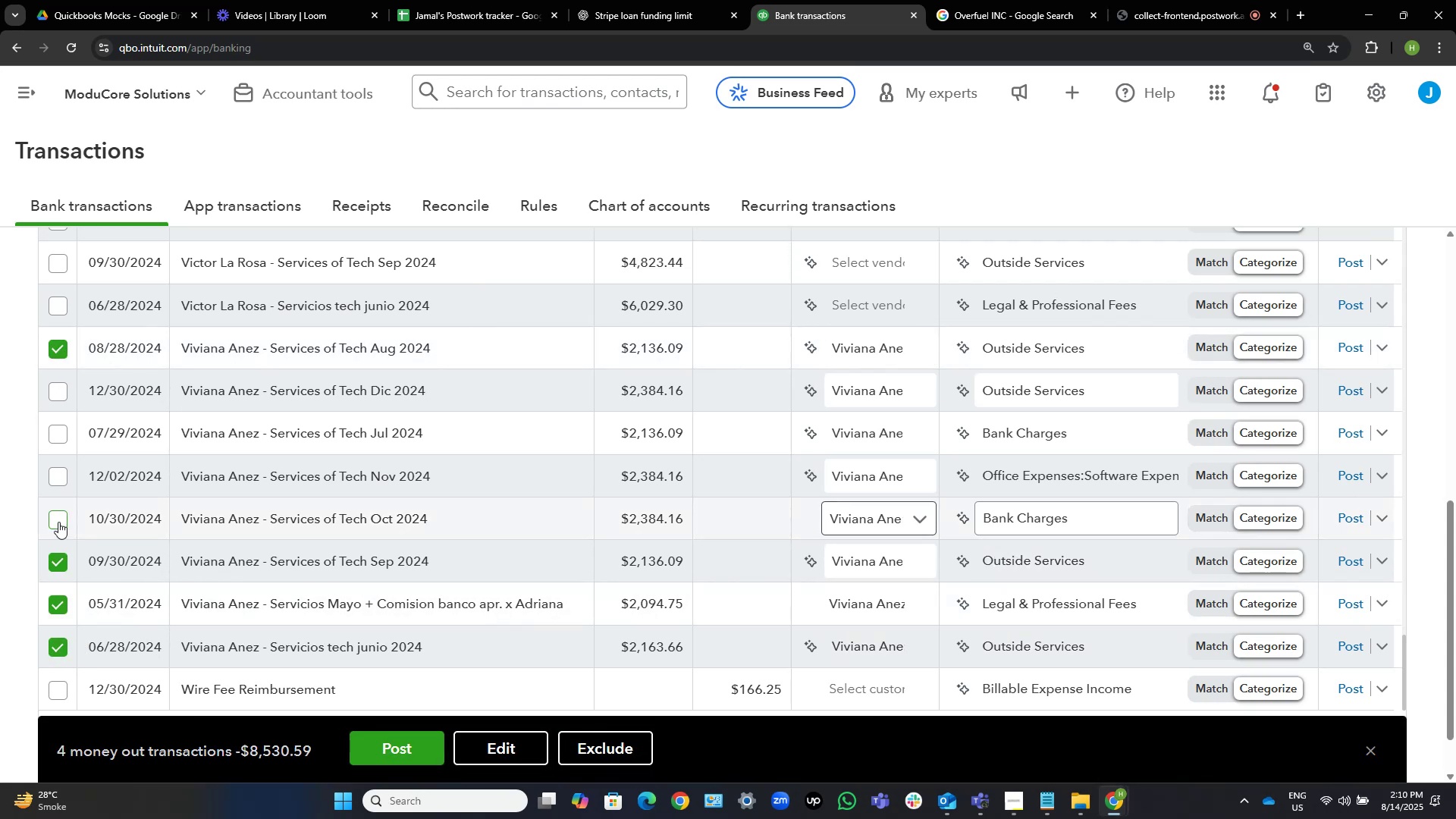 
left_click([58, 522])
 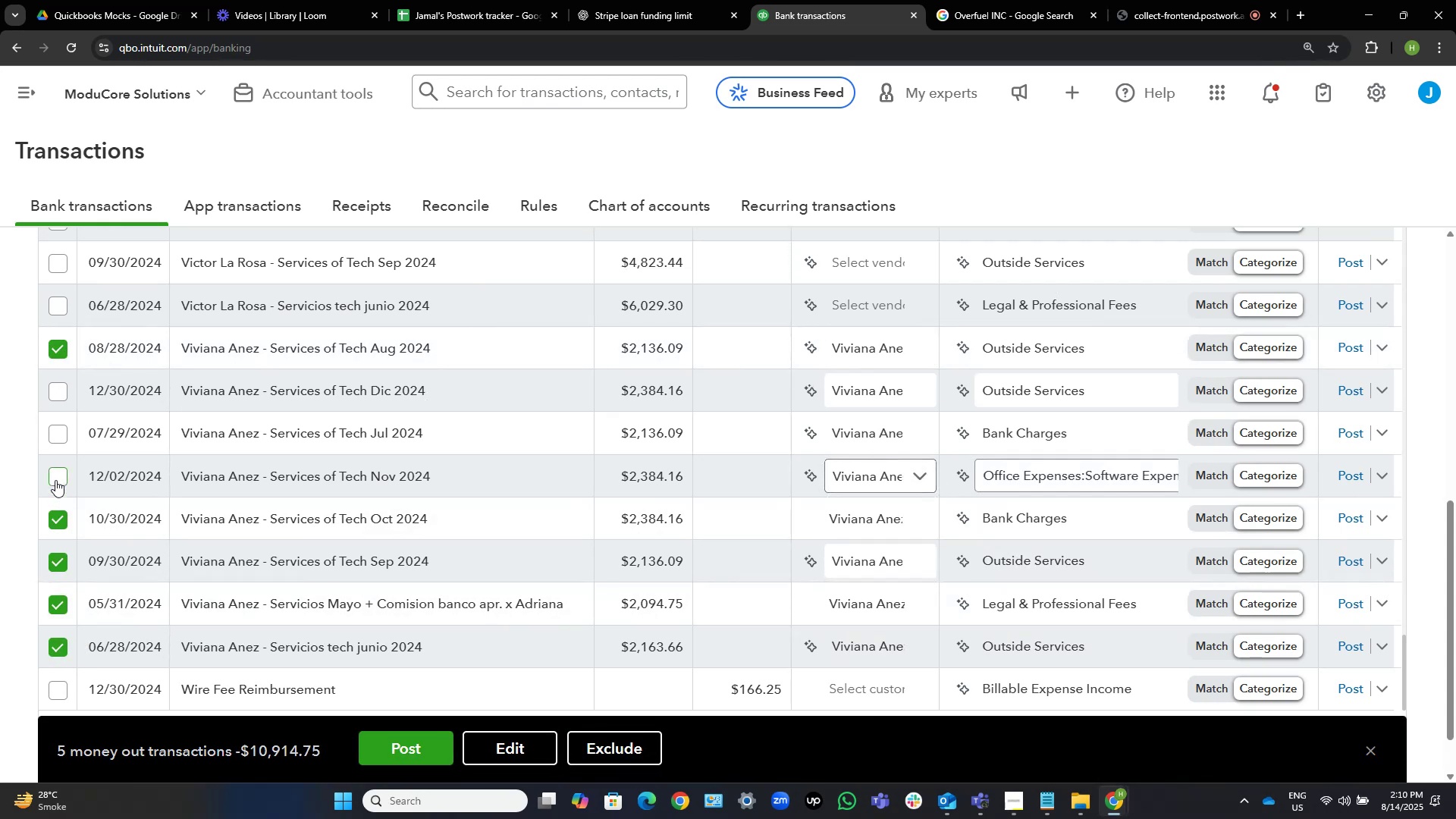 
left_click([55, 480])
 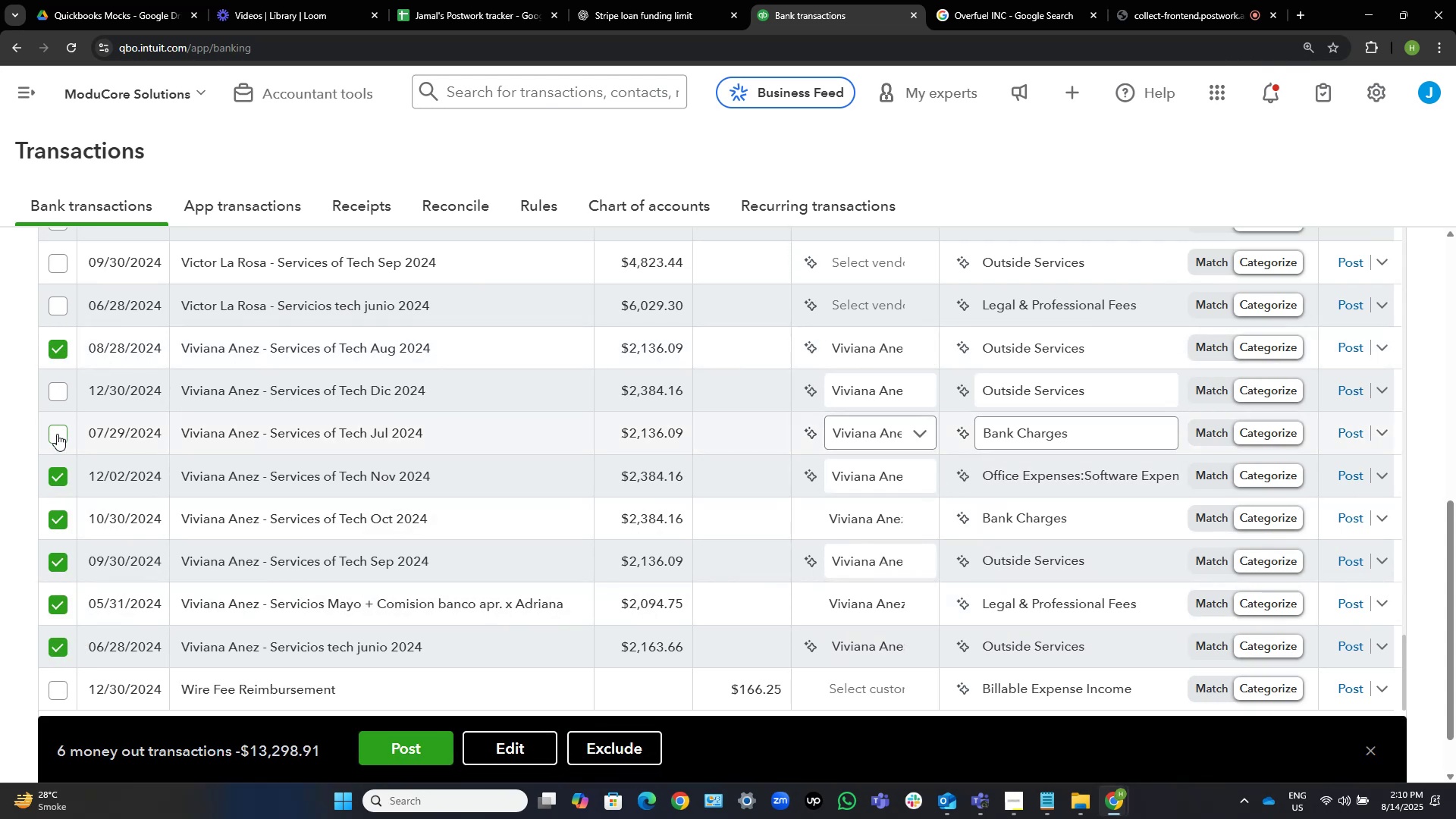 
double_click([57, 434])
 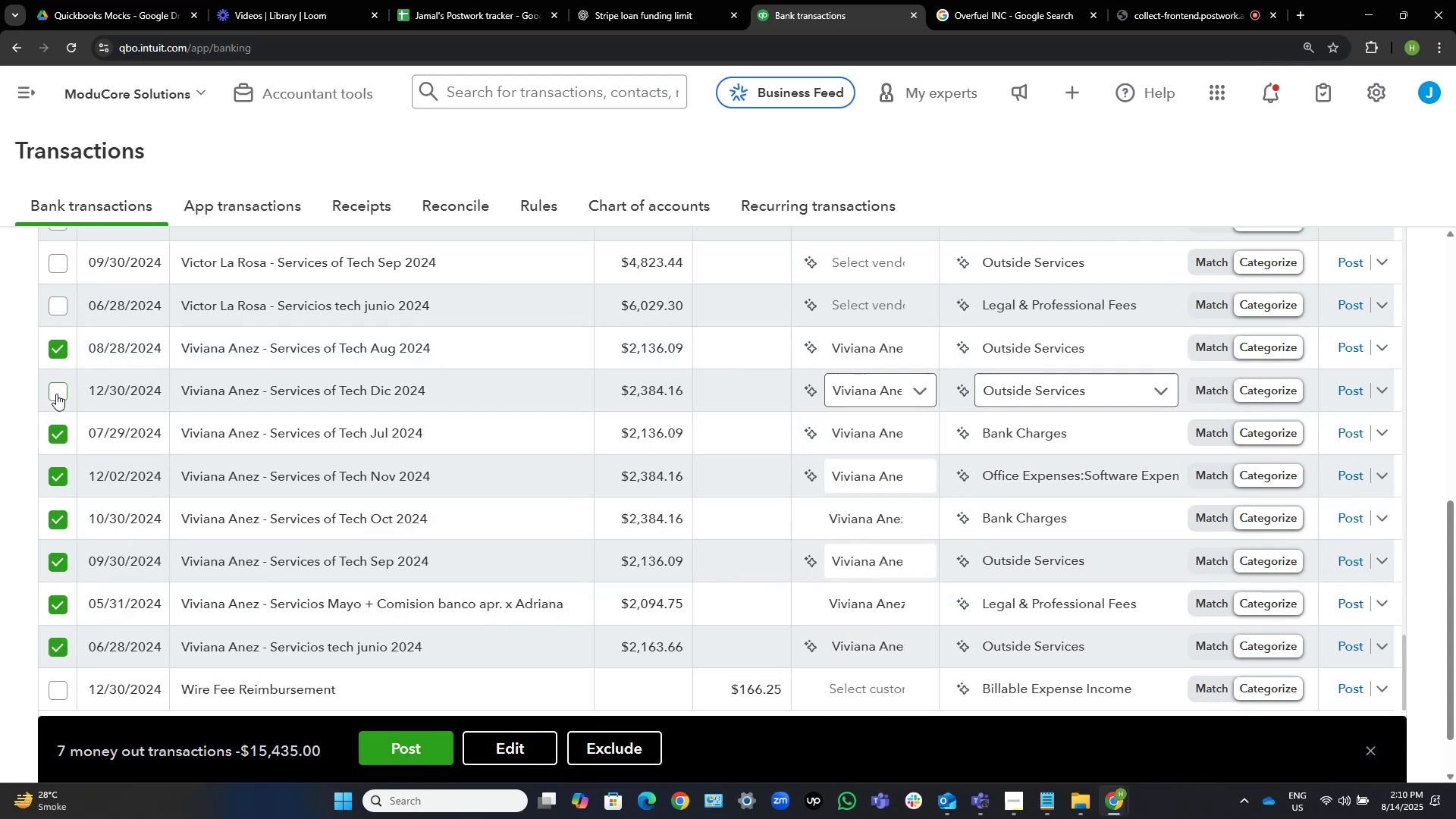 
left_click([56, 394])
 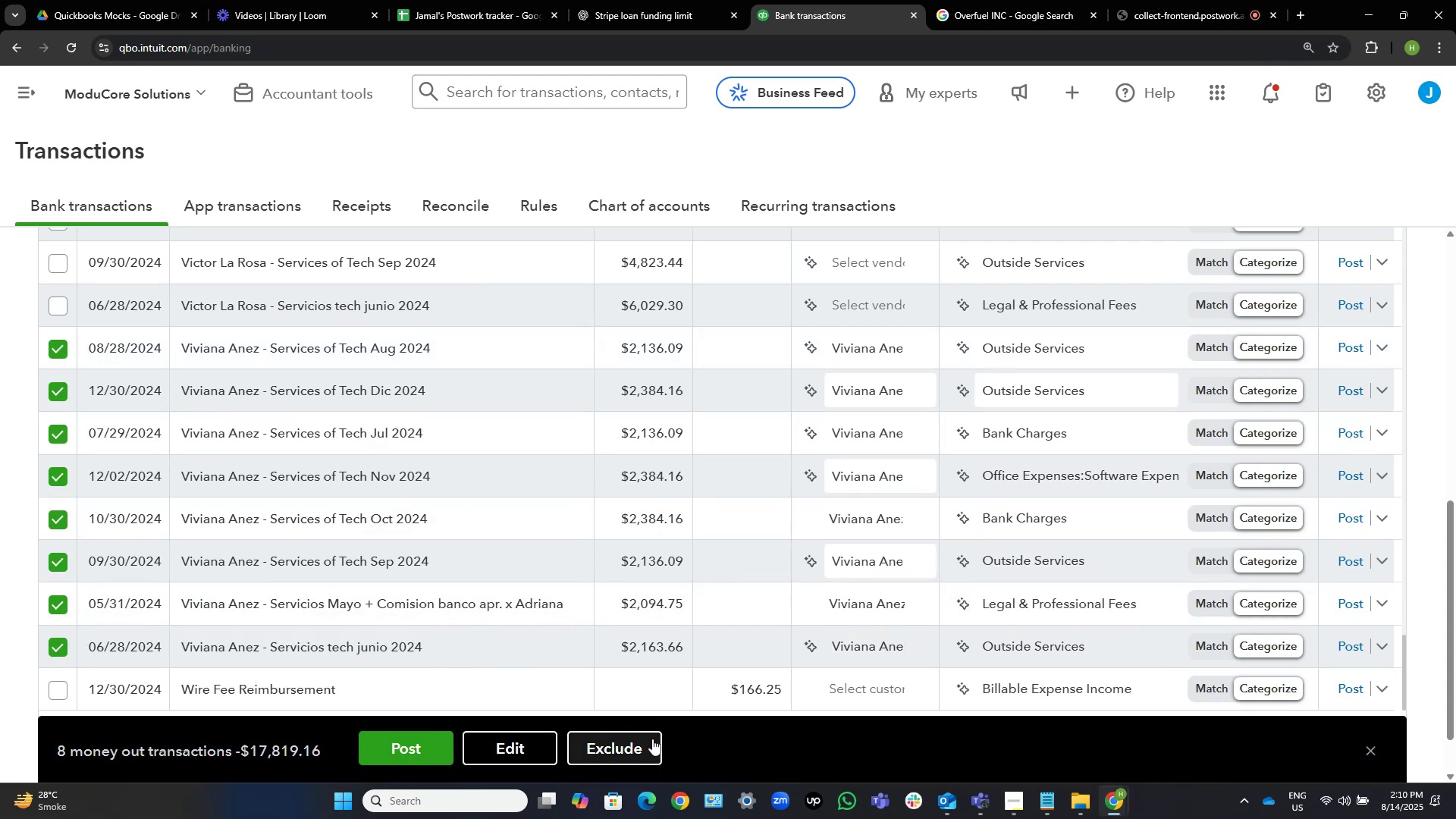 
left_click([516, 737])
 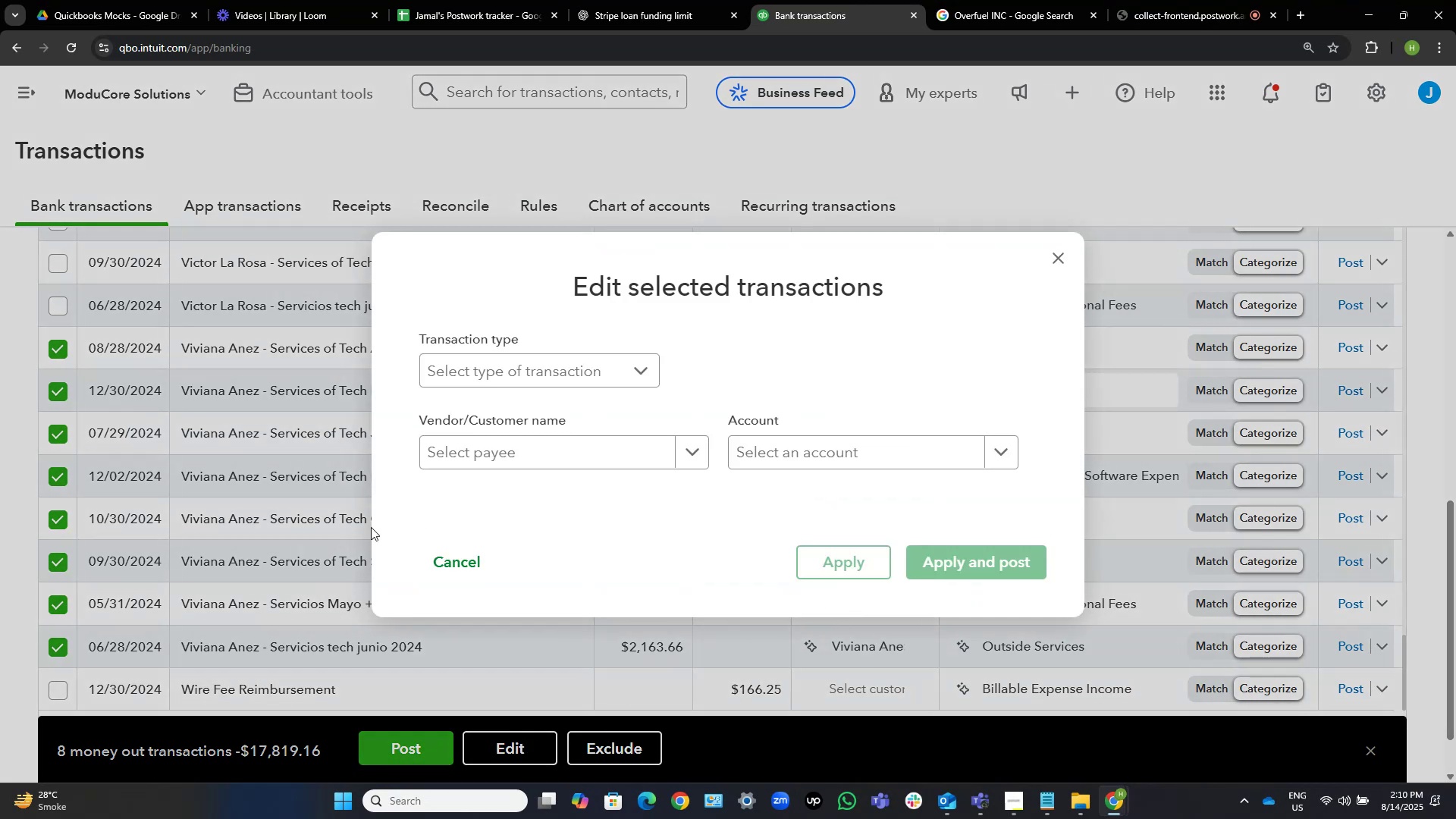 
left_click([551, 442])
 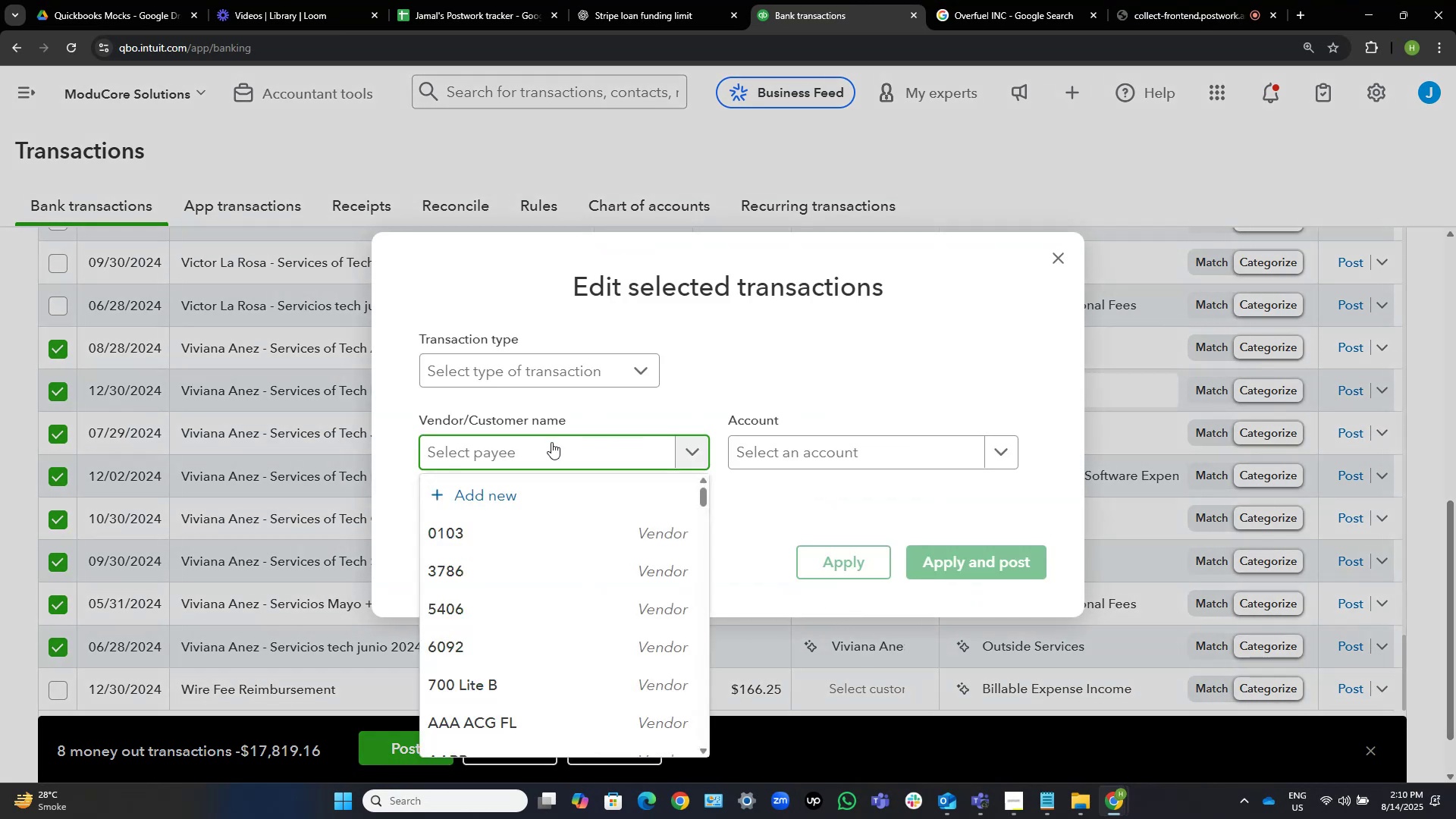 
type(viv)
 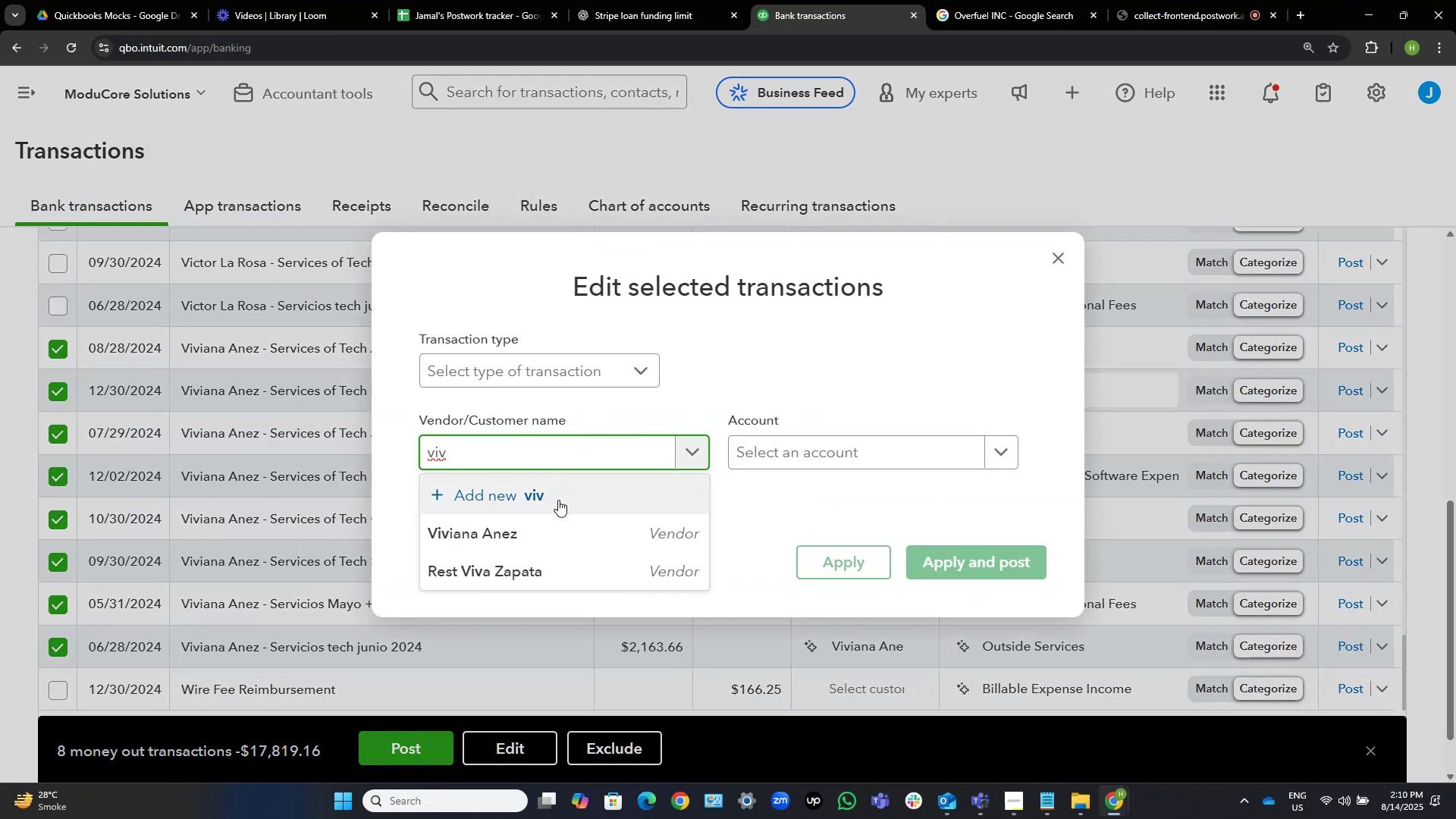 
left_click([551, 528])
 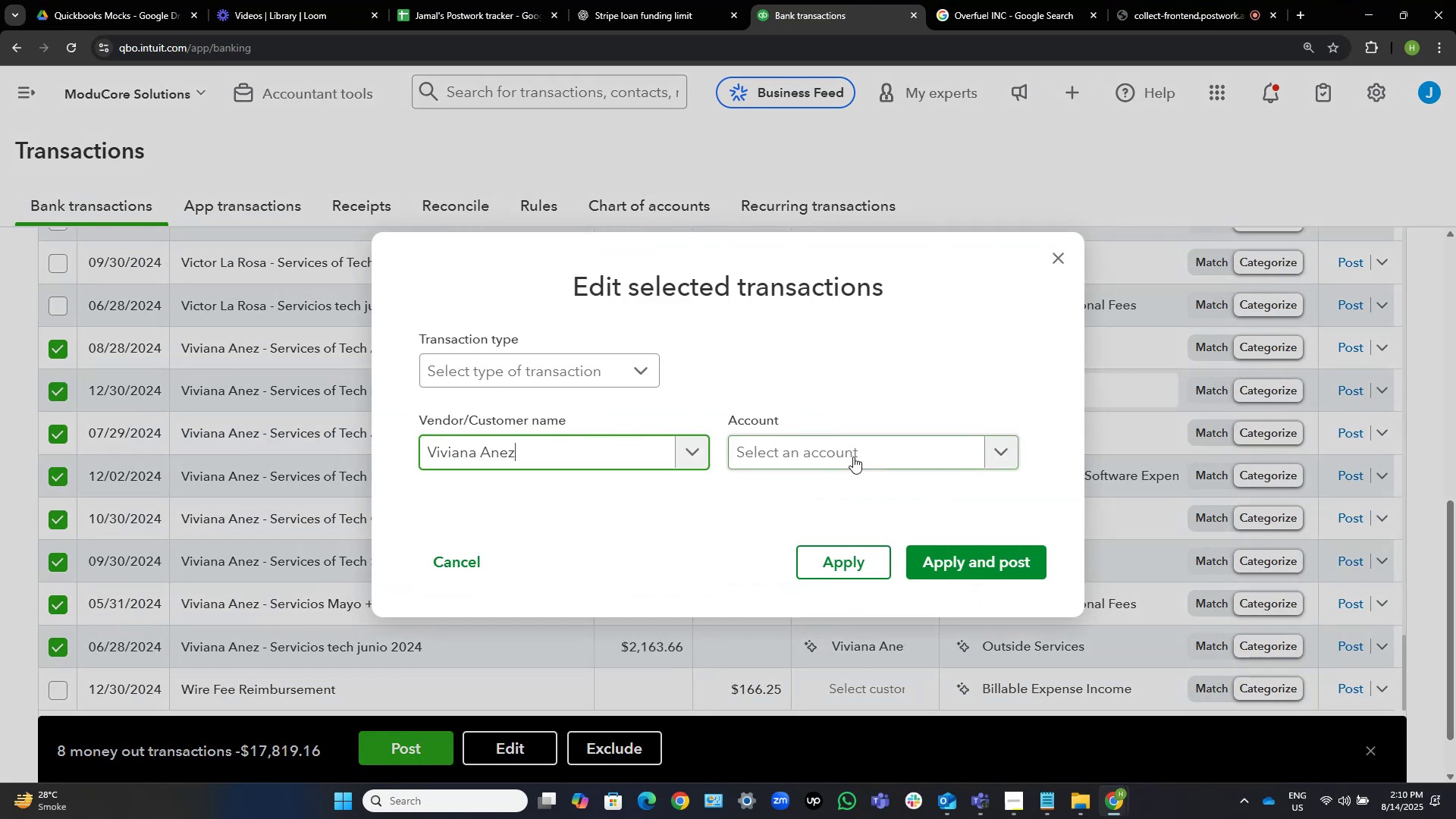 
left_click([853, 457])
 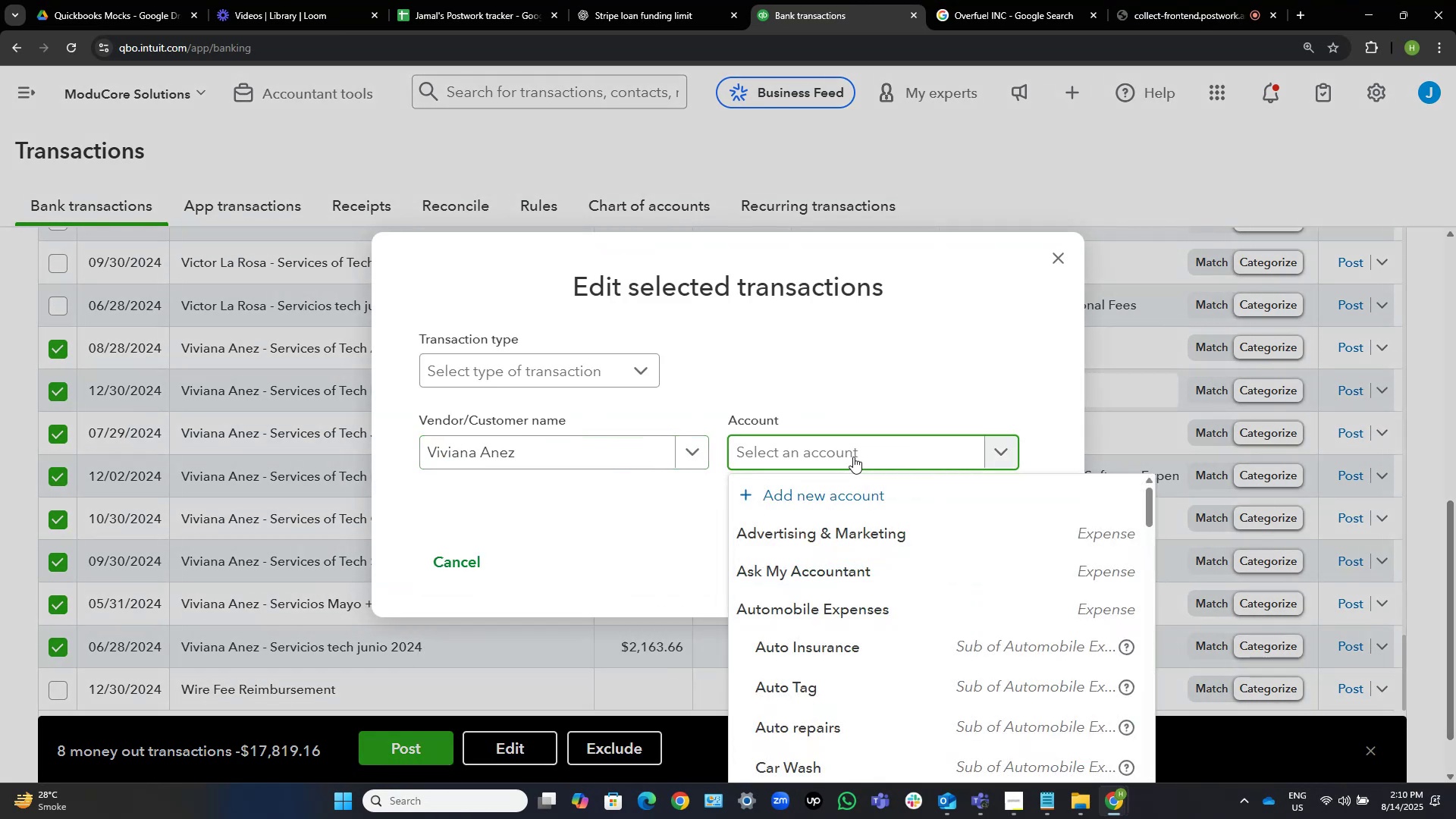 
type(contra)
 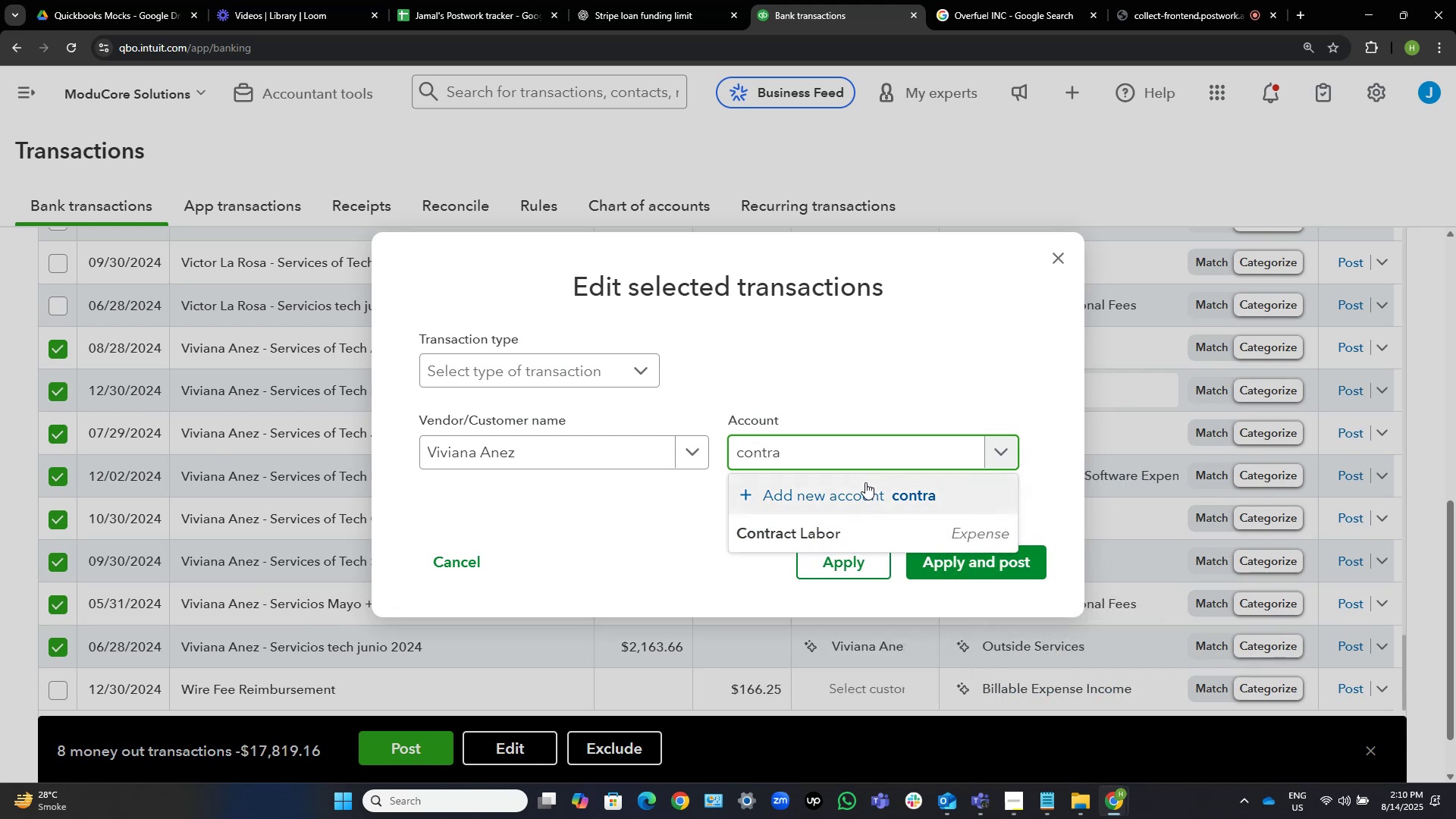 
left_click([815, 530])
 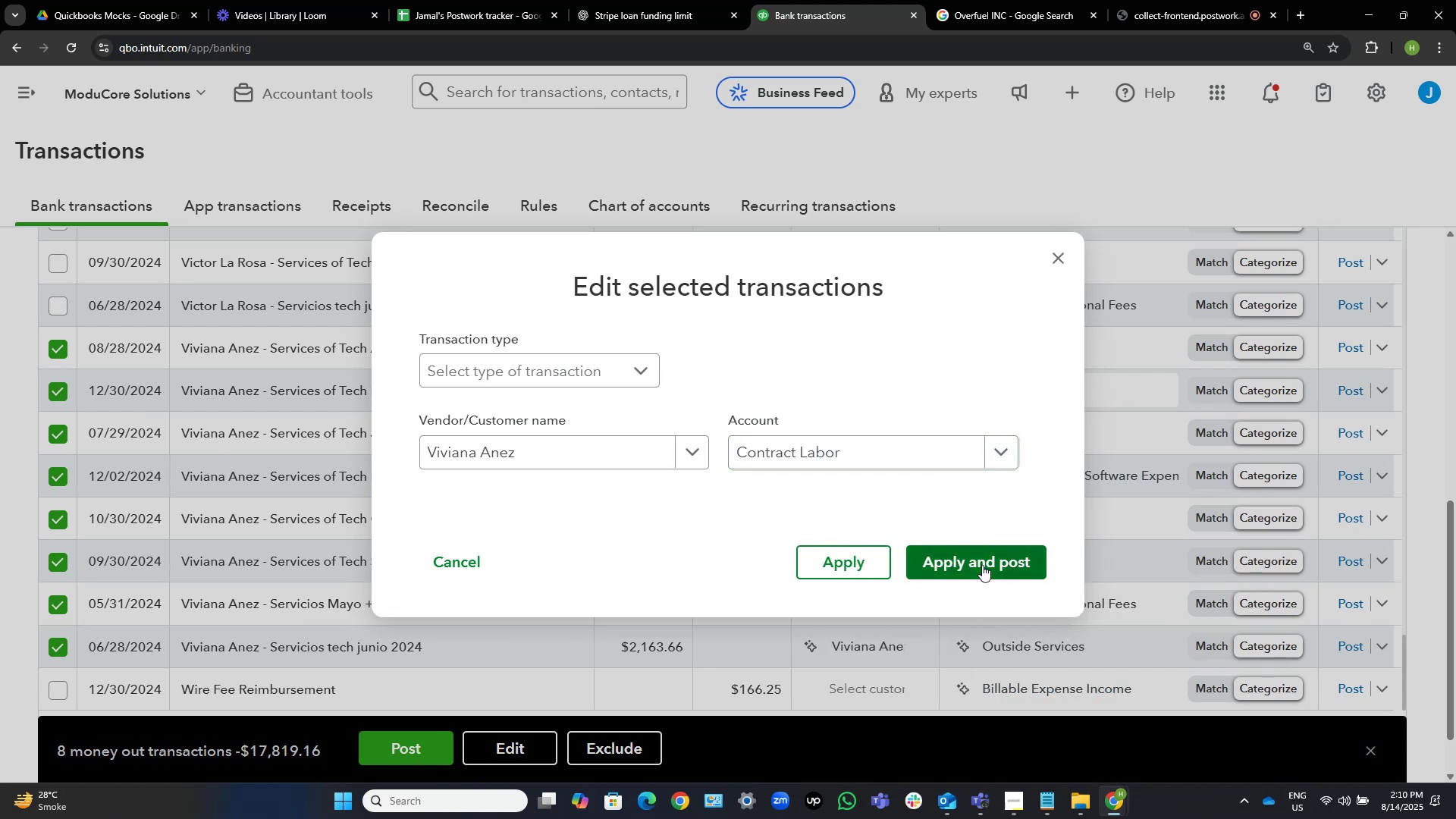 
wait(5.59)
 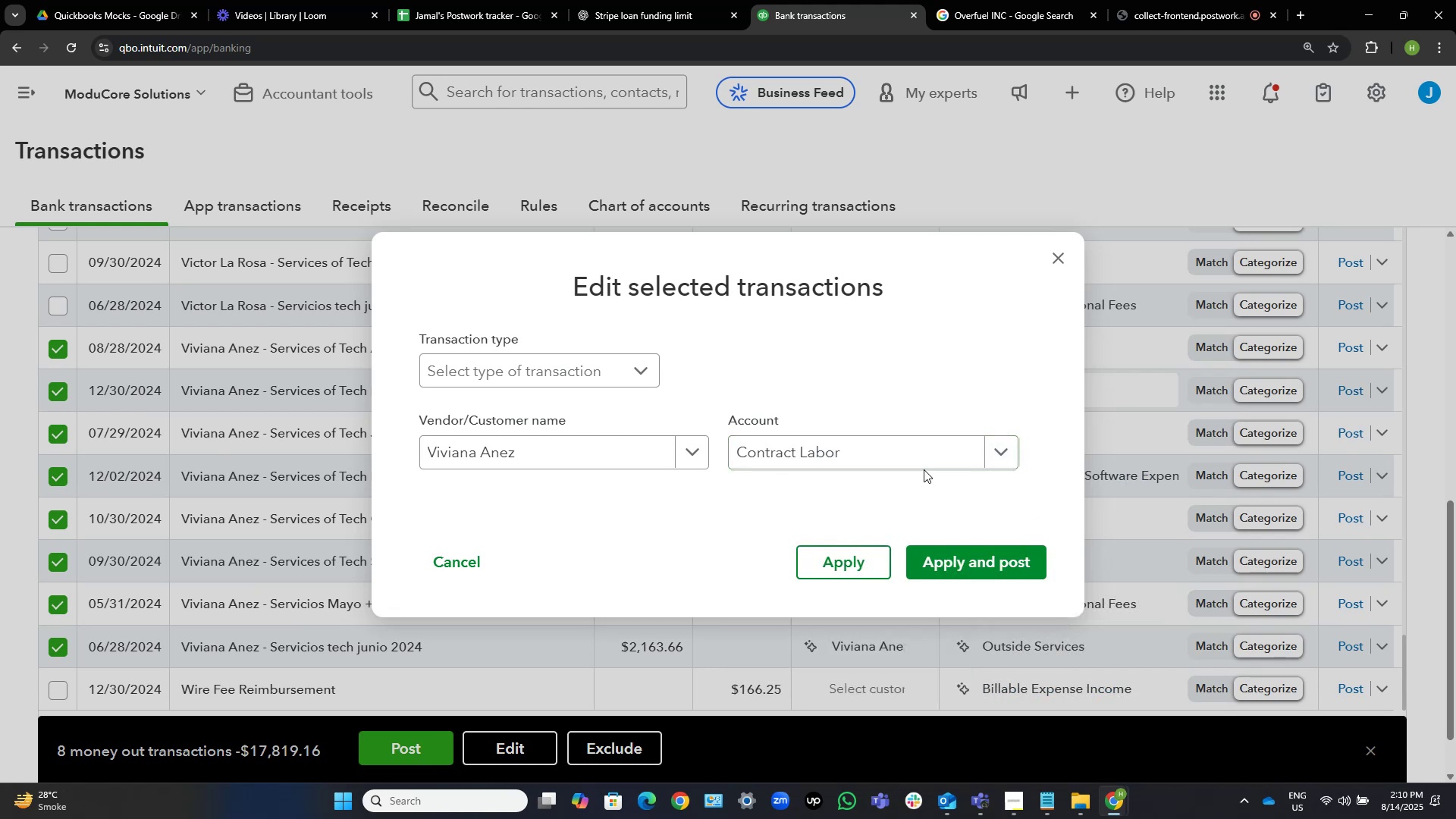 
left_click([982, 565])
 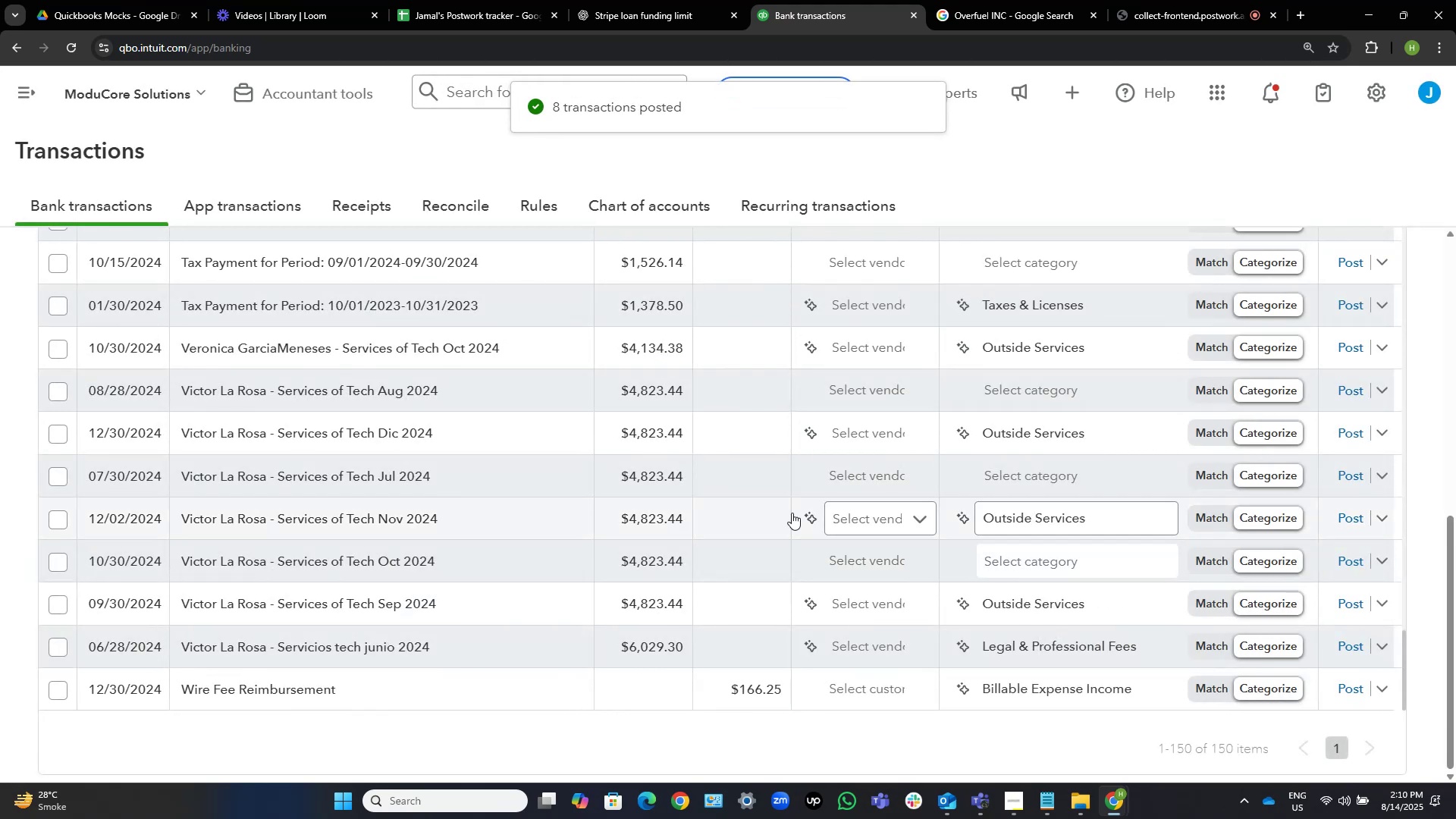 
wait(10.85)
 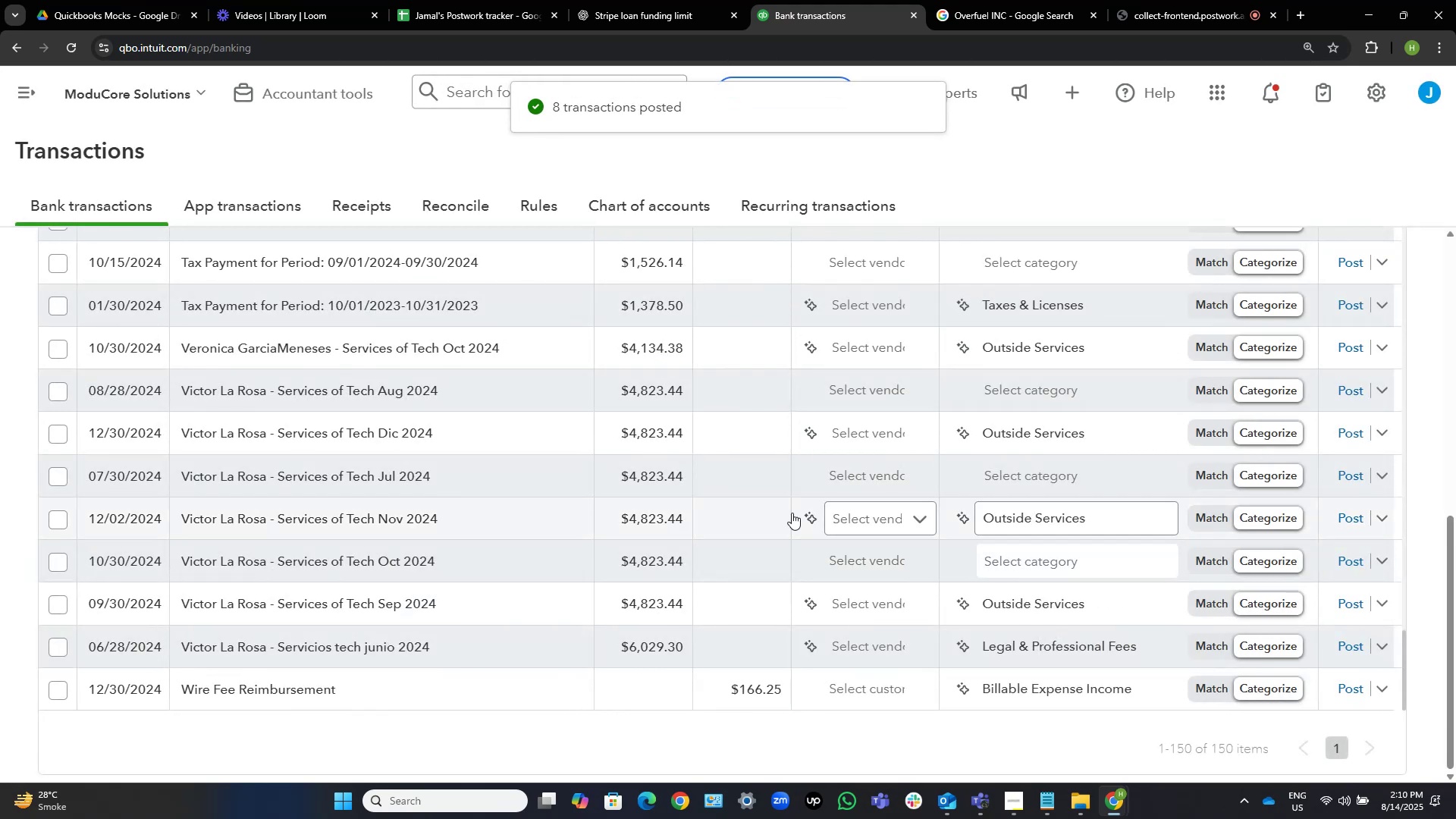 
mouse_move([855, 367])
 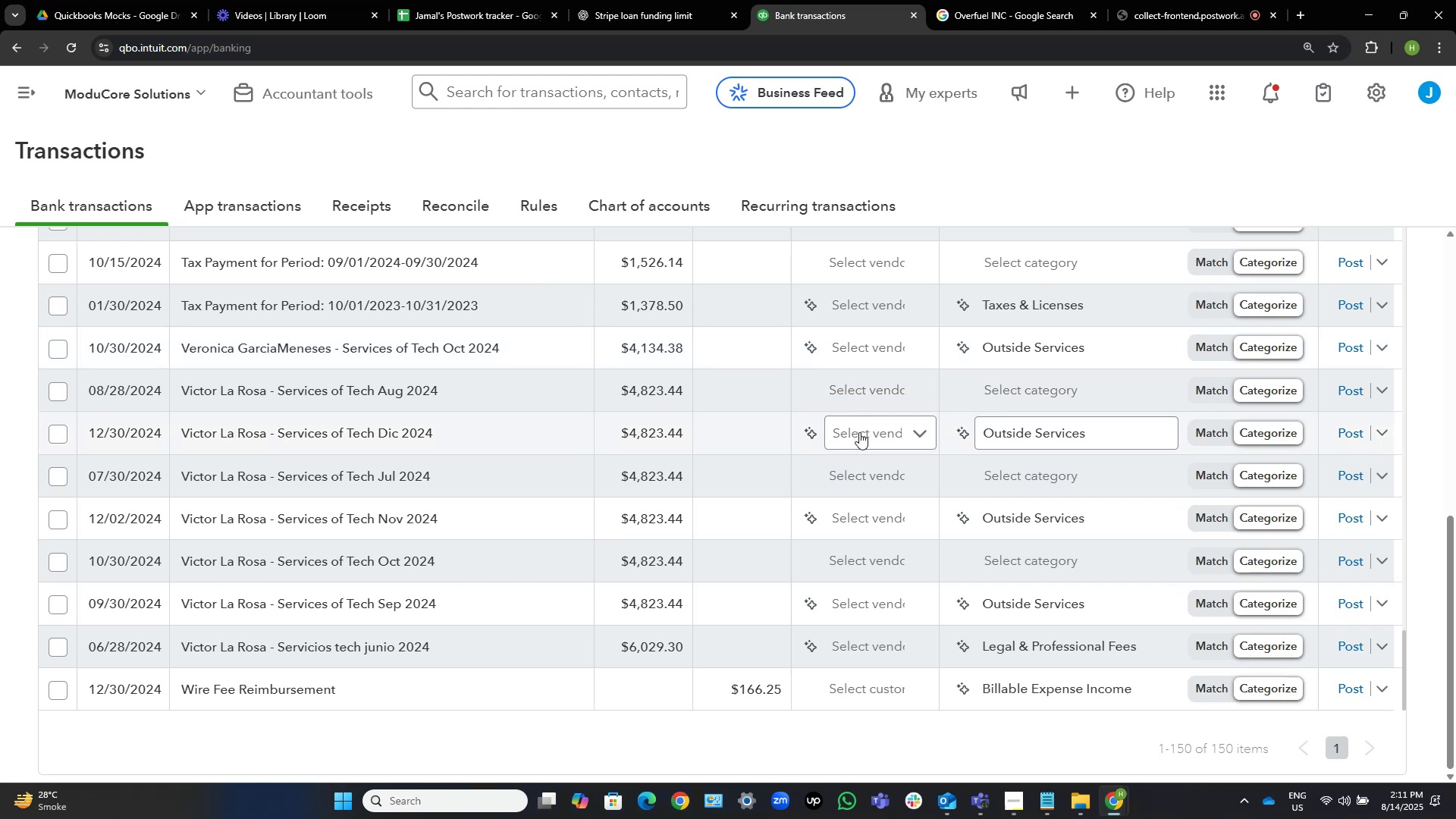 
left_click([859, 432])
 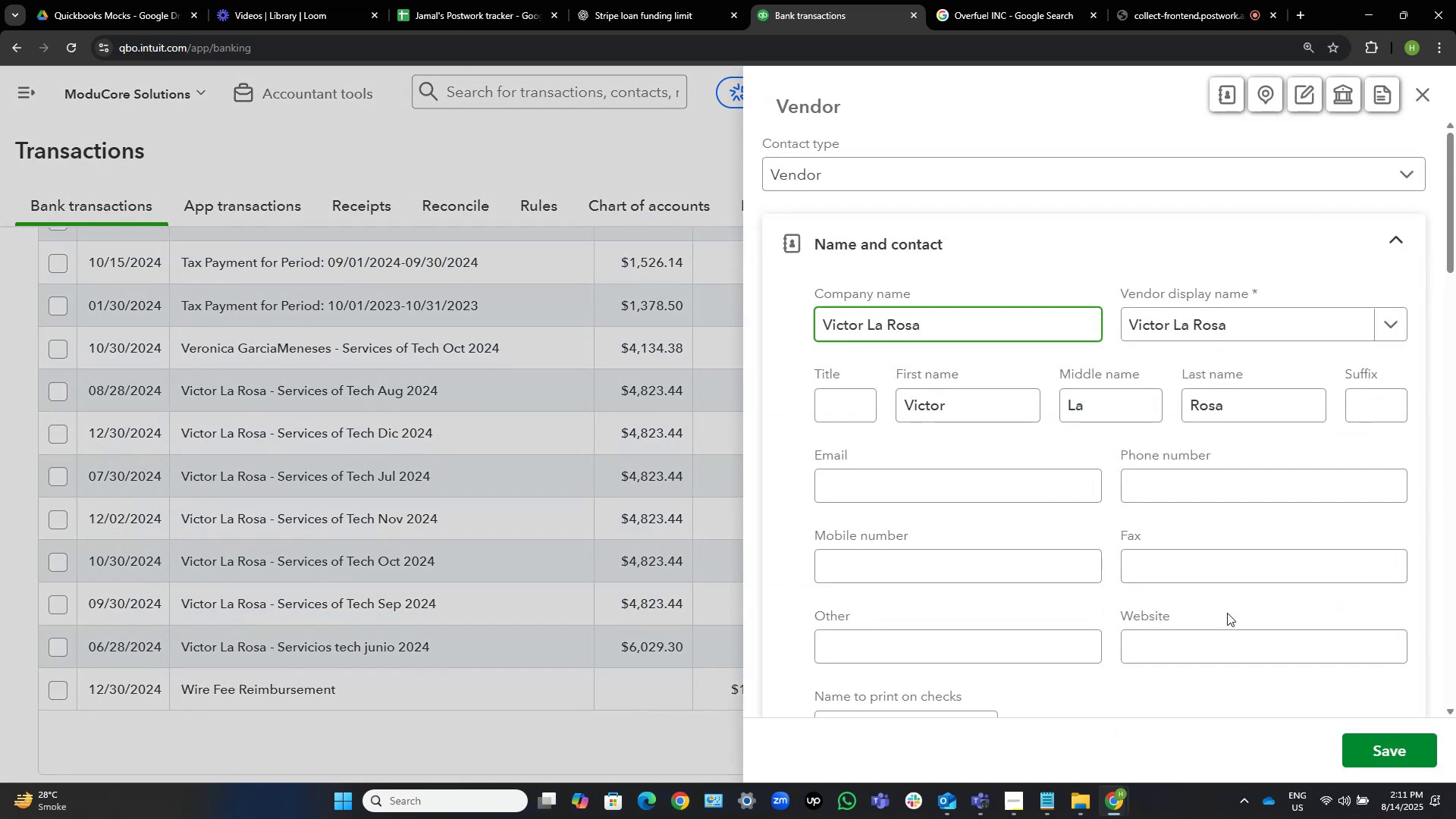 
left_click([1359, 757])
 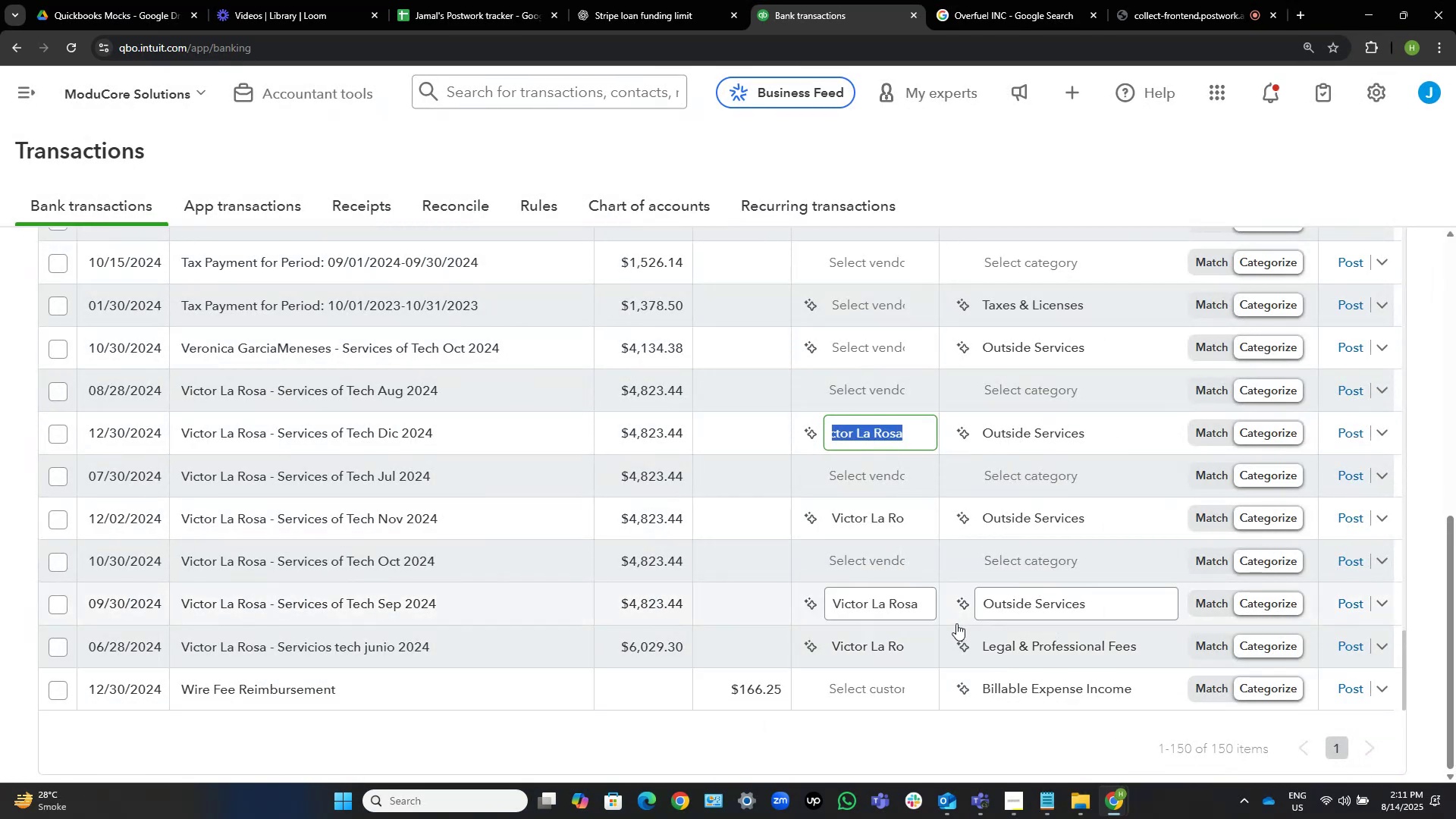 
left_click([877, 462])
 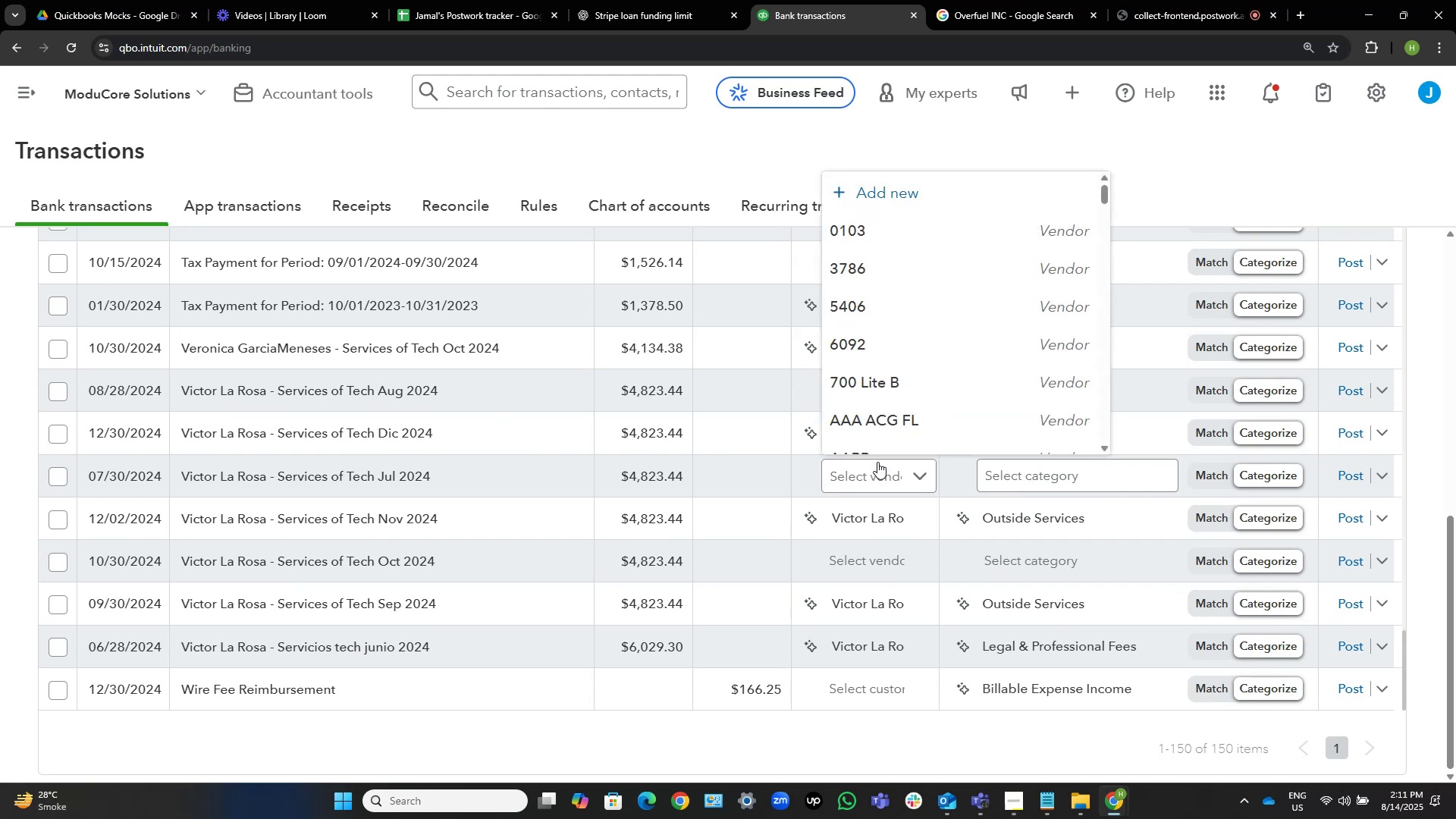 
type(vit)
 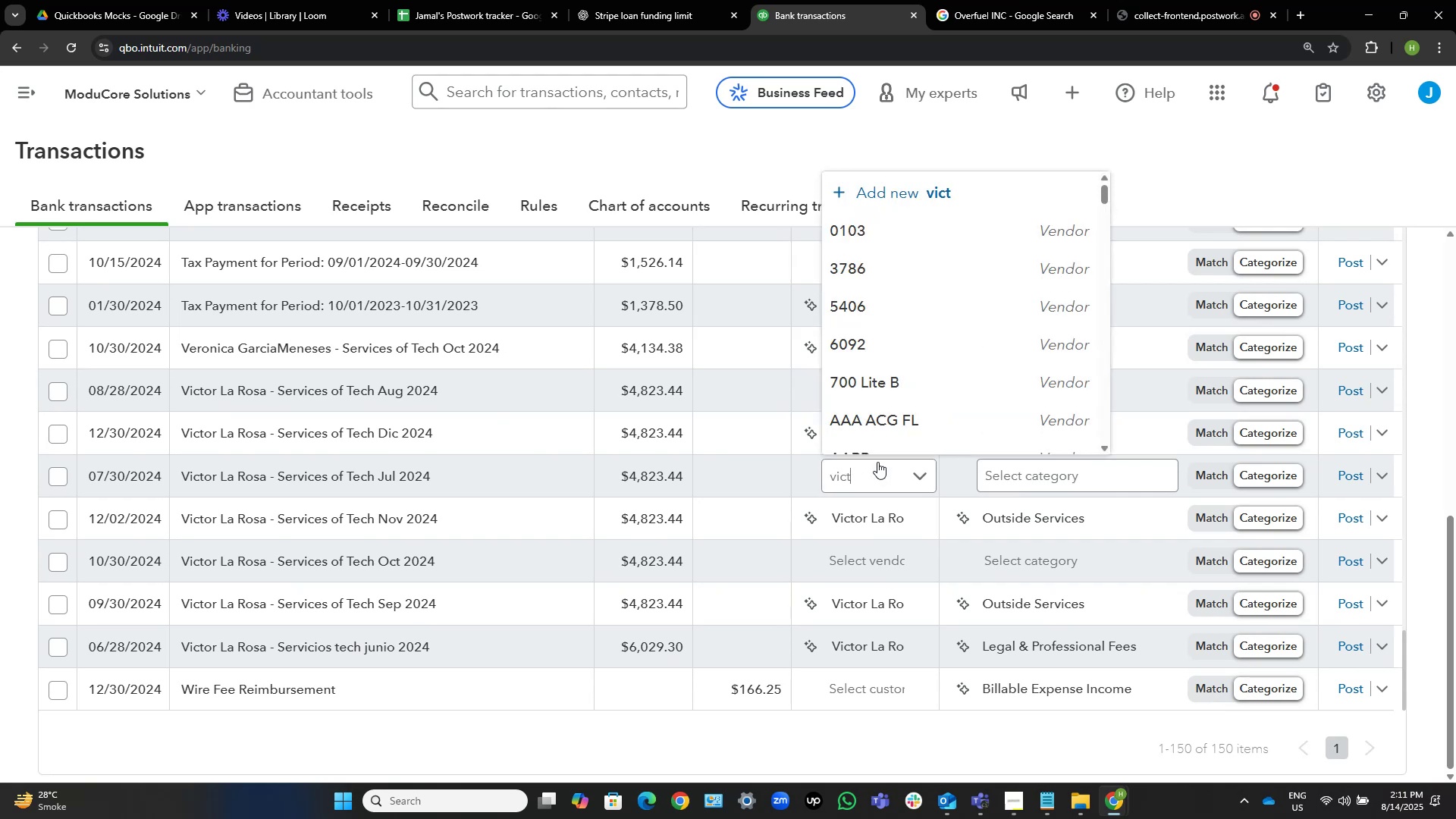 
hold_key(key=C, duration=0.34)
 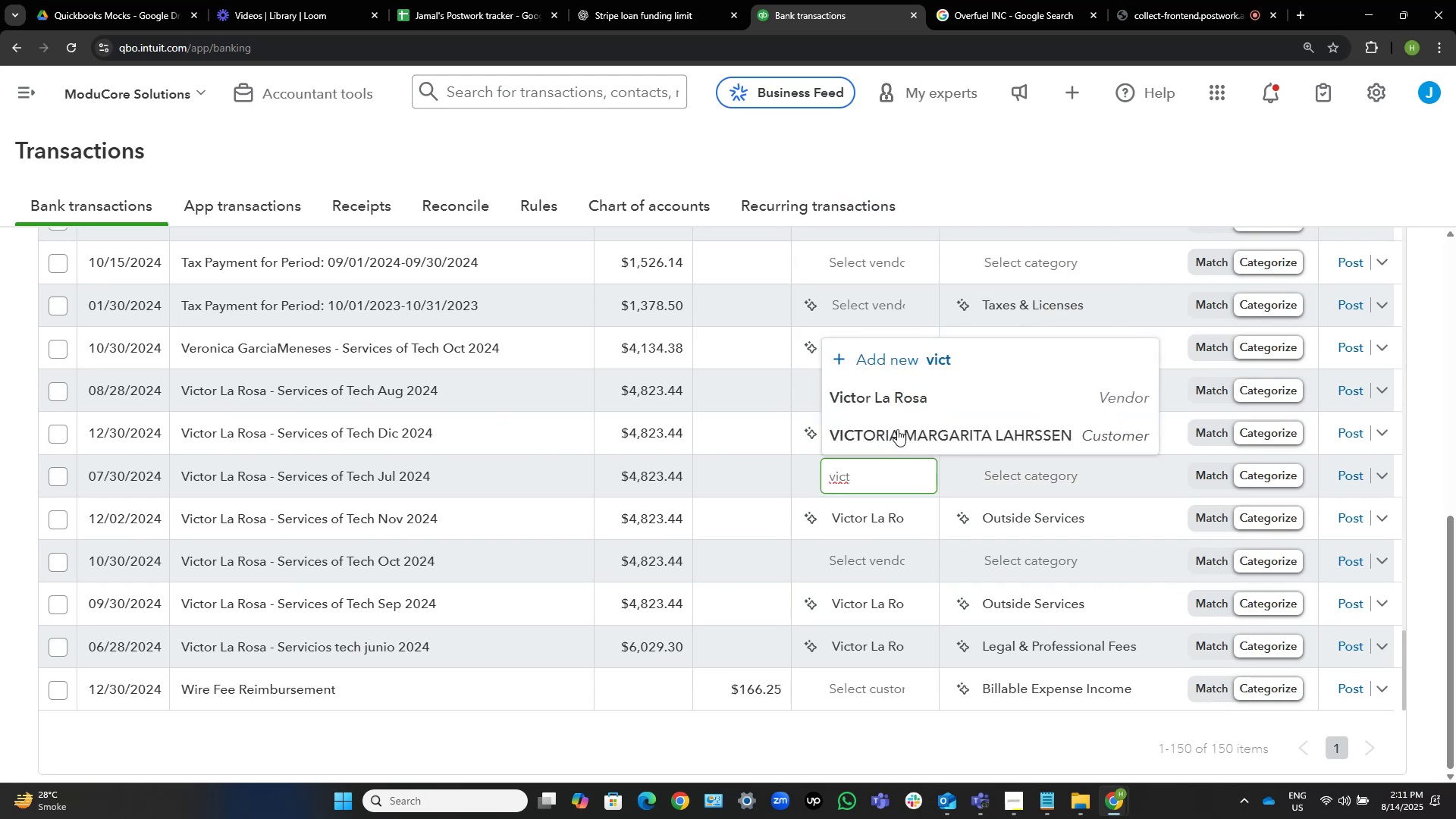 
left_click([944, 389])
 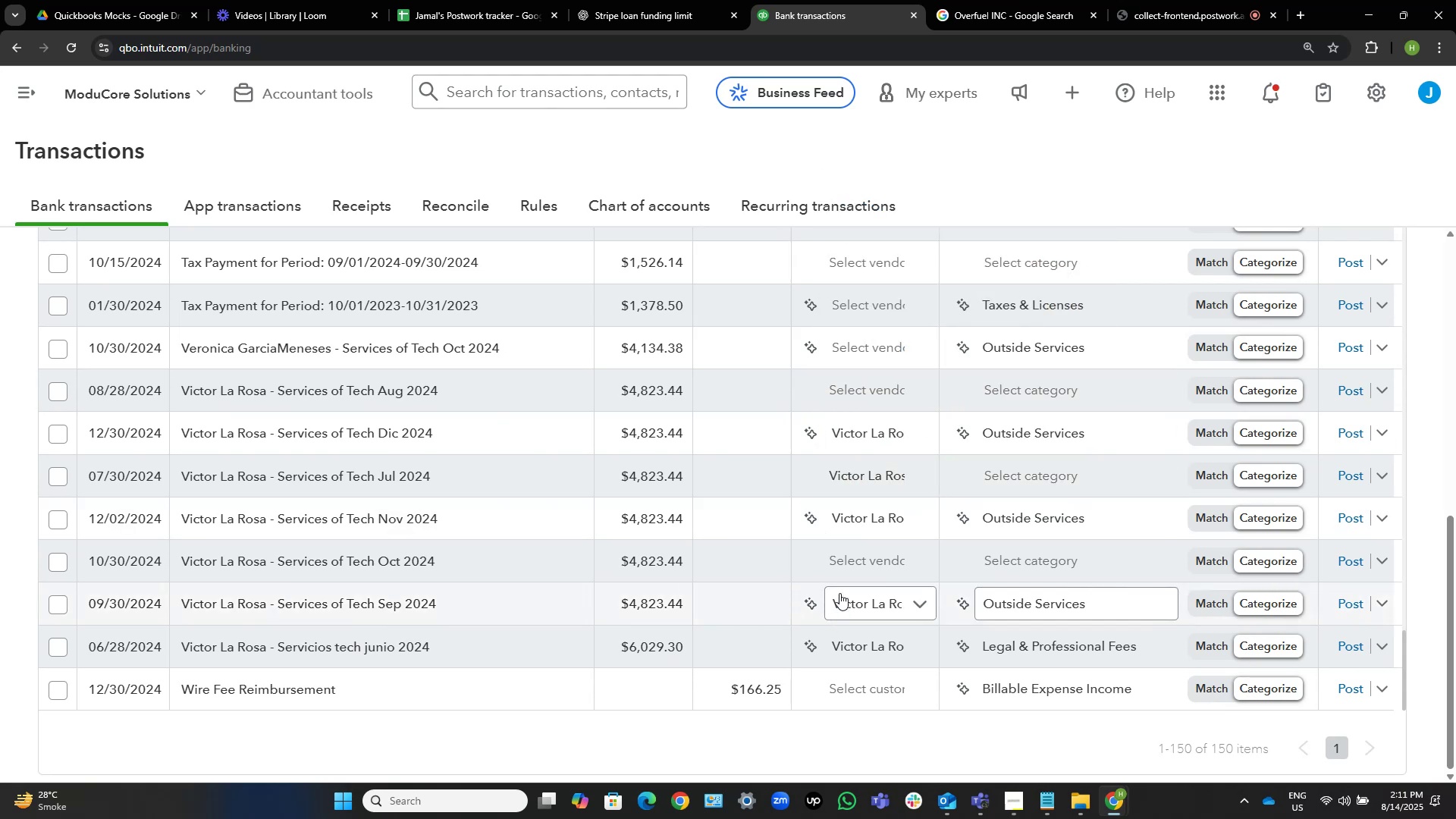 
left_click([844, 563])
 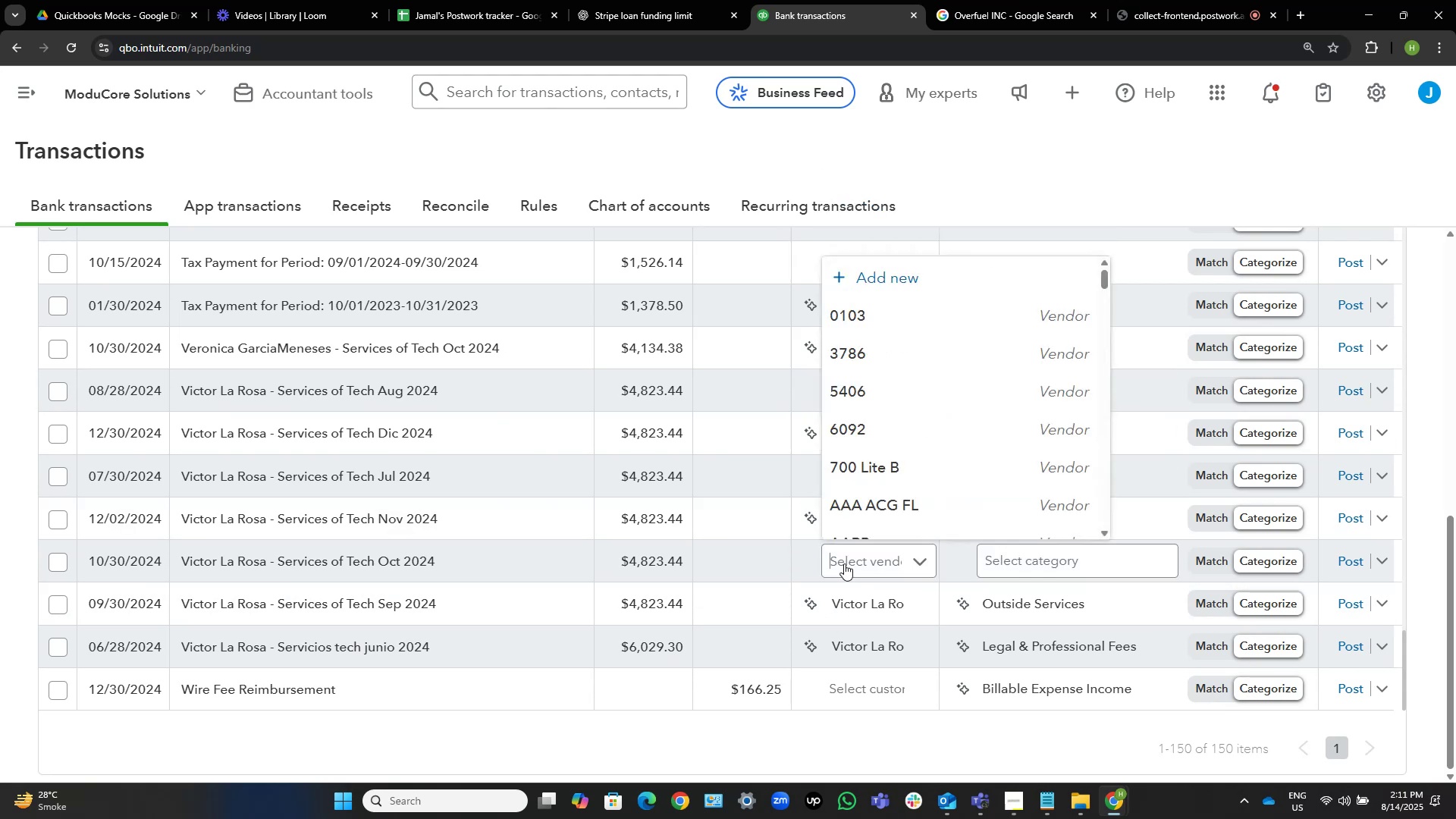 
type(vit)
 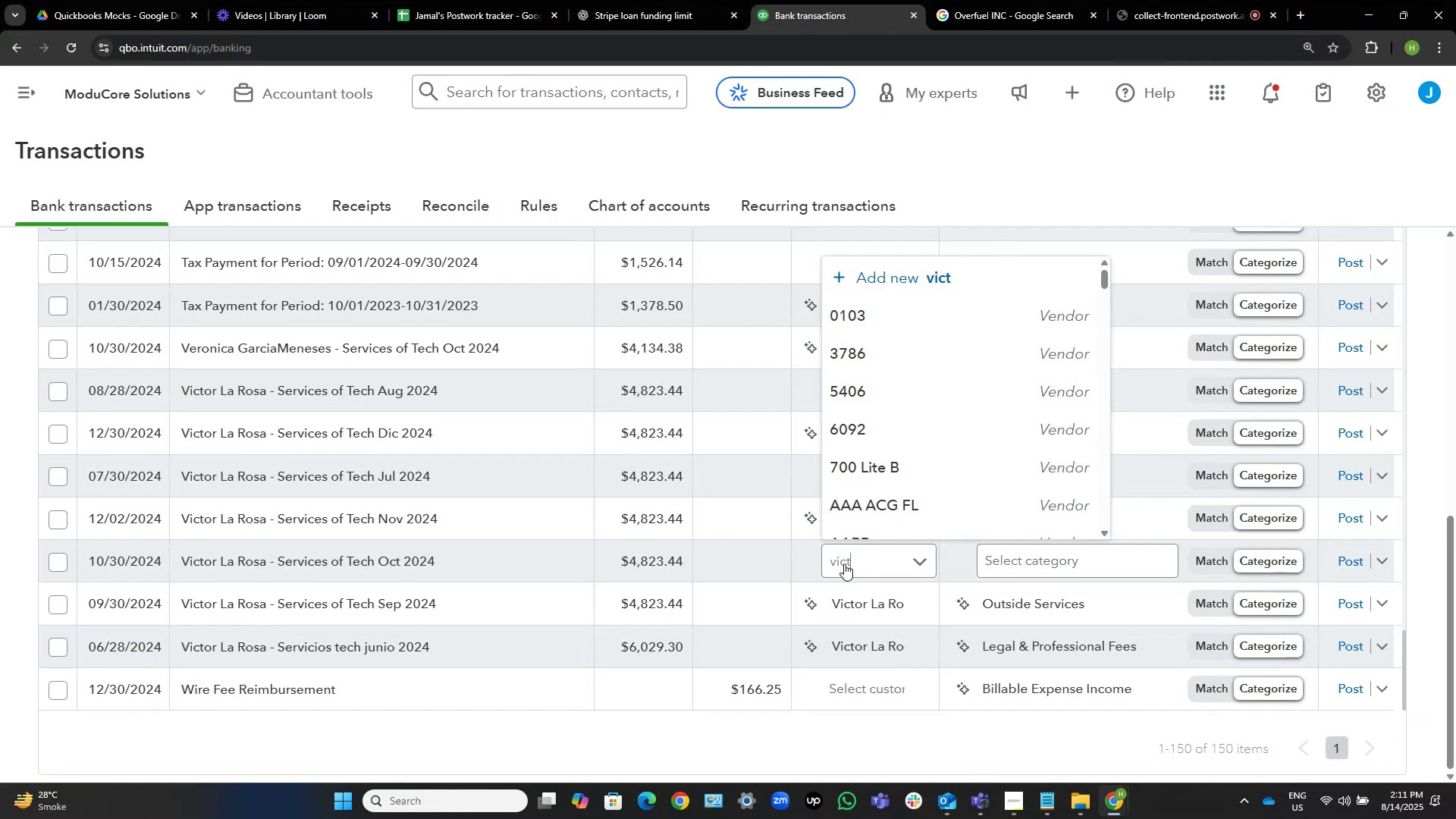 
hold_key(key=C, duration=0.32)
 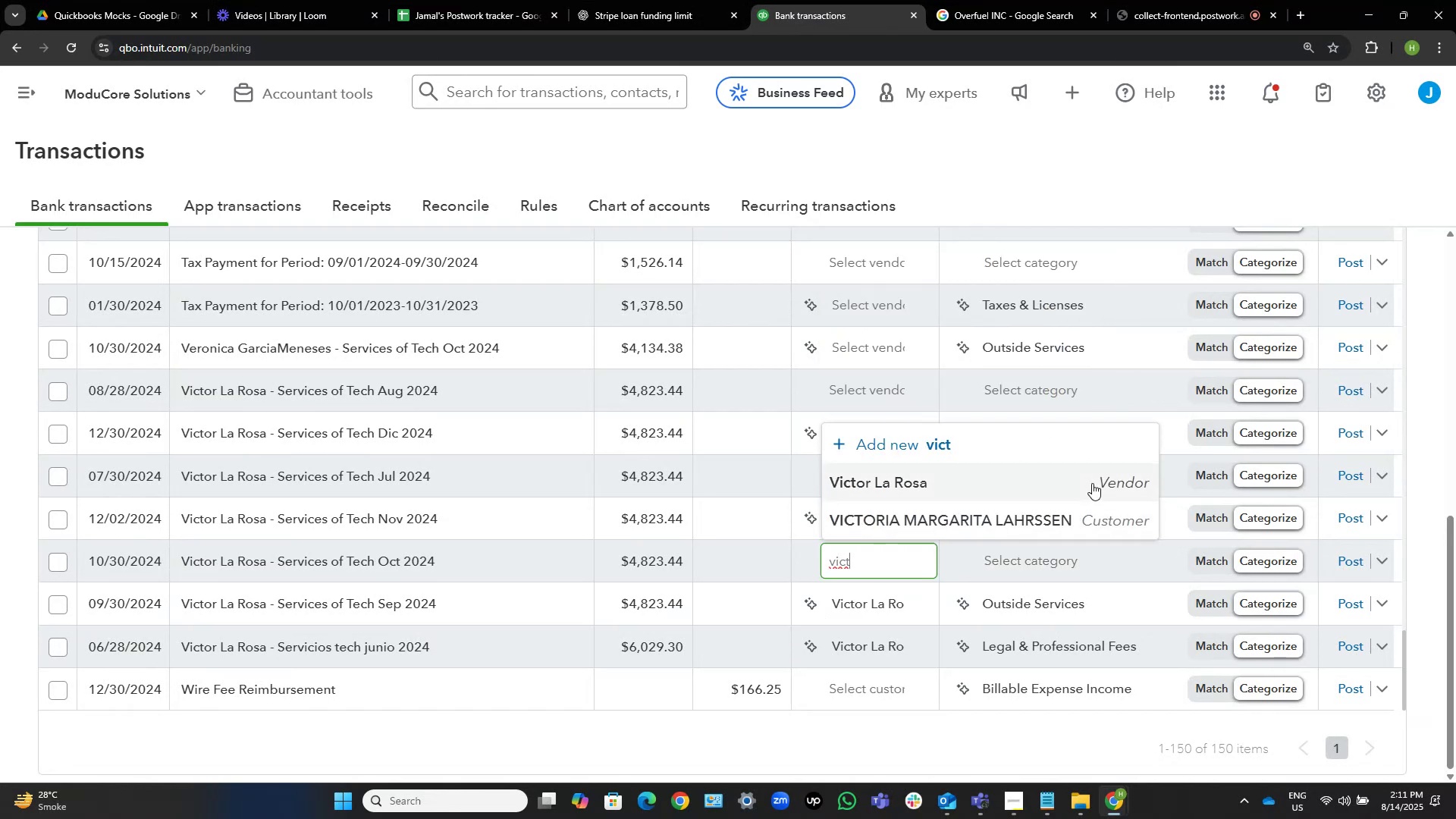 
left_click([976, 477])
 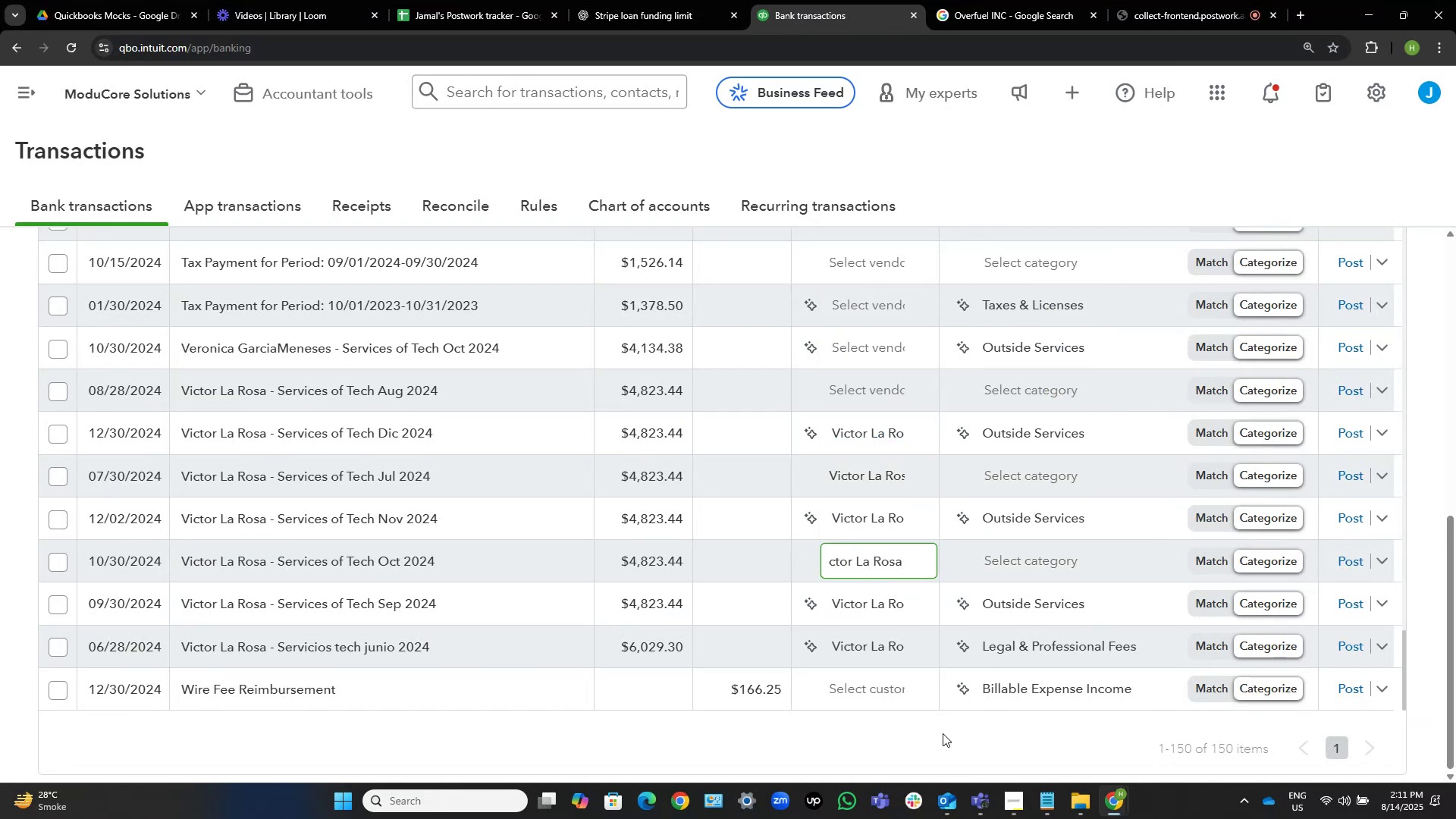 
left_click([915, 765])
 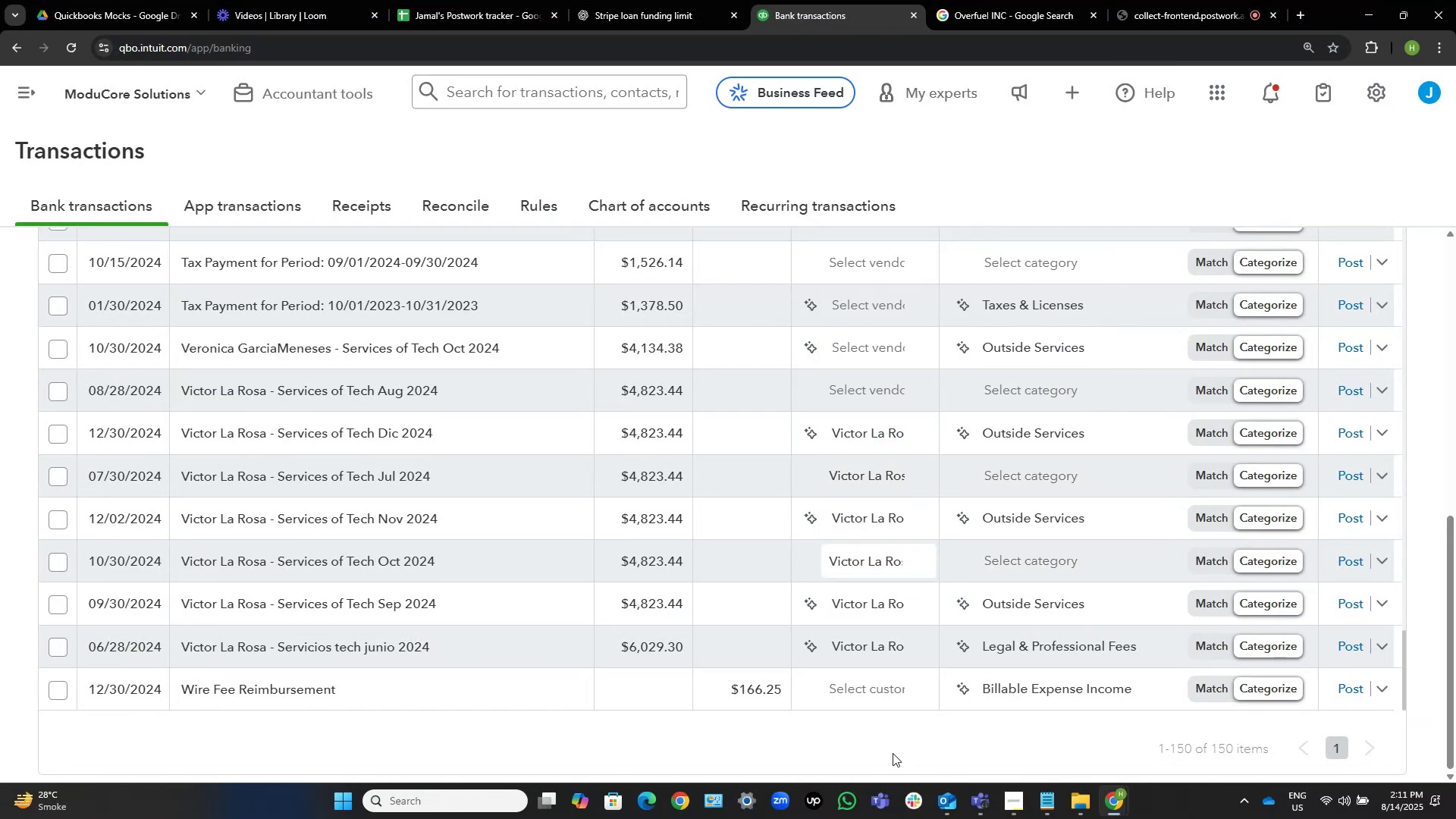 
scroll: coordinate [379, 558], scroll_direction: down, amount: 2.0
 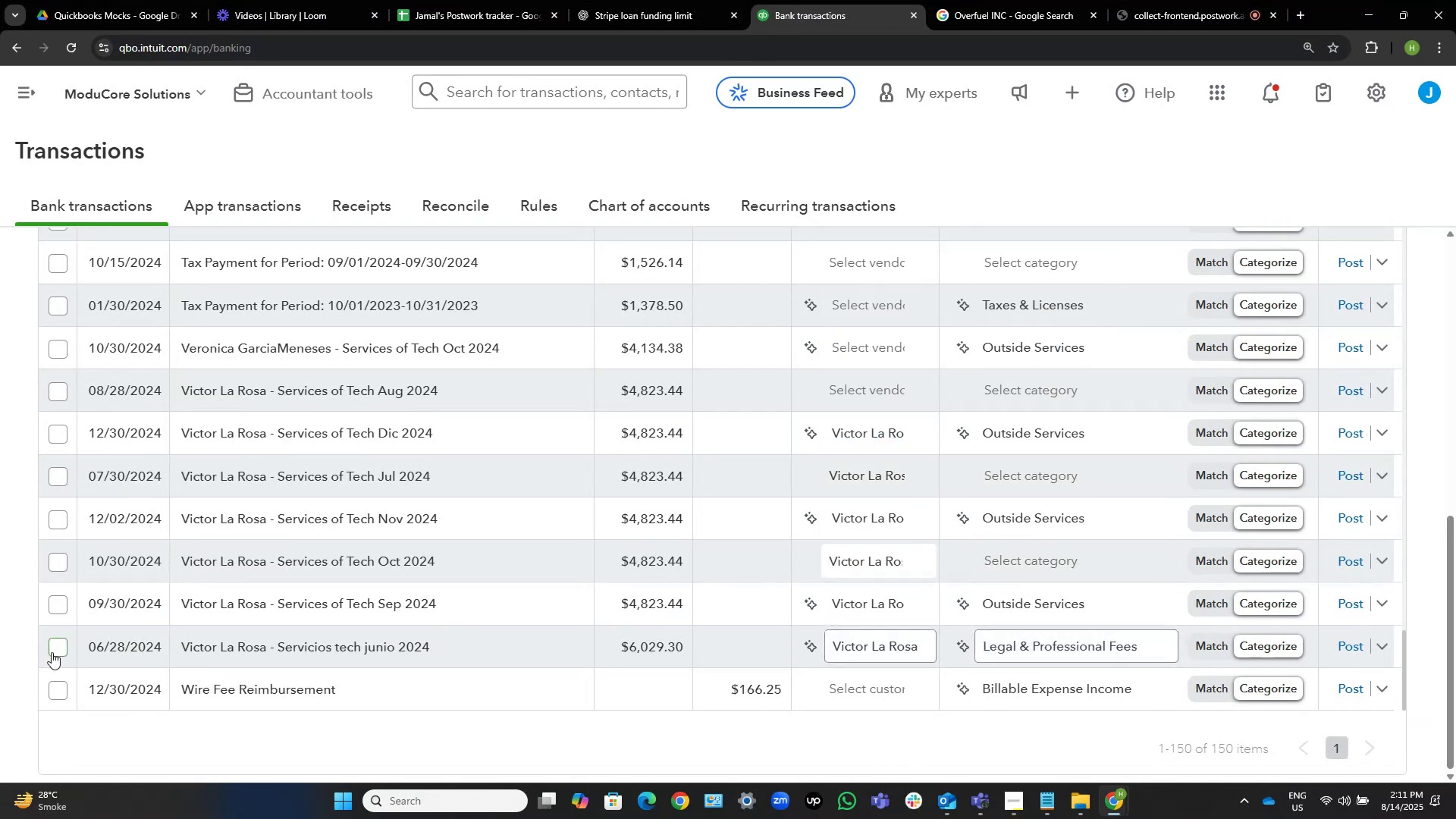 
left_click([56, 648])
 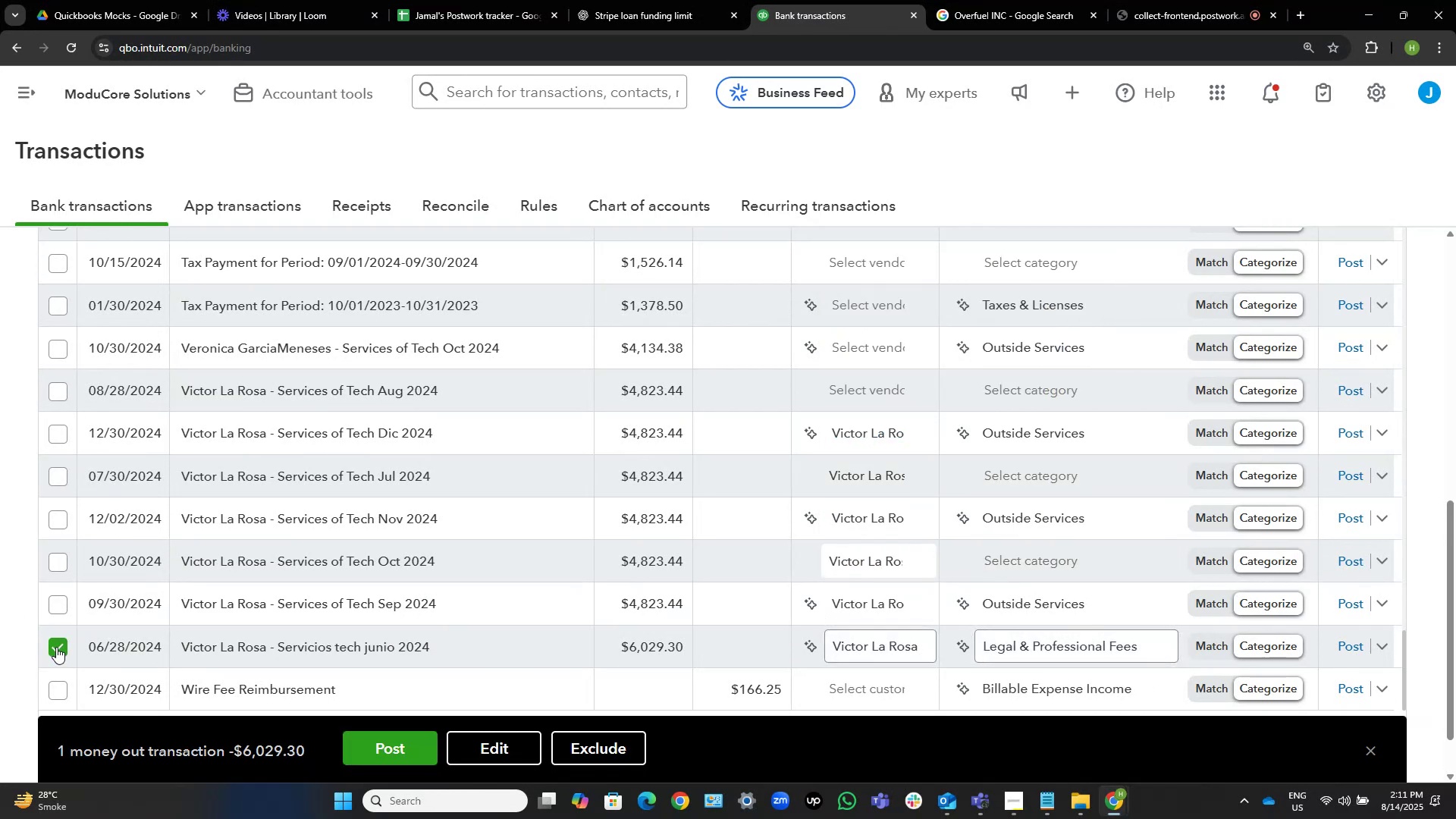 
scroll: coordinate [86, 623], scroll_direction: down, amount: 5.0
 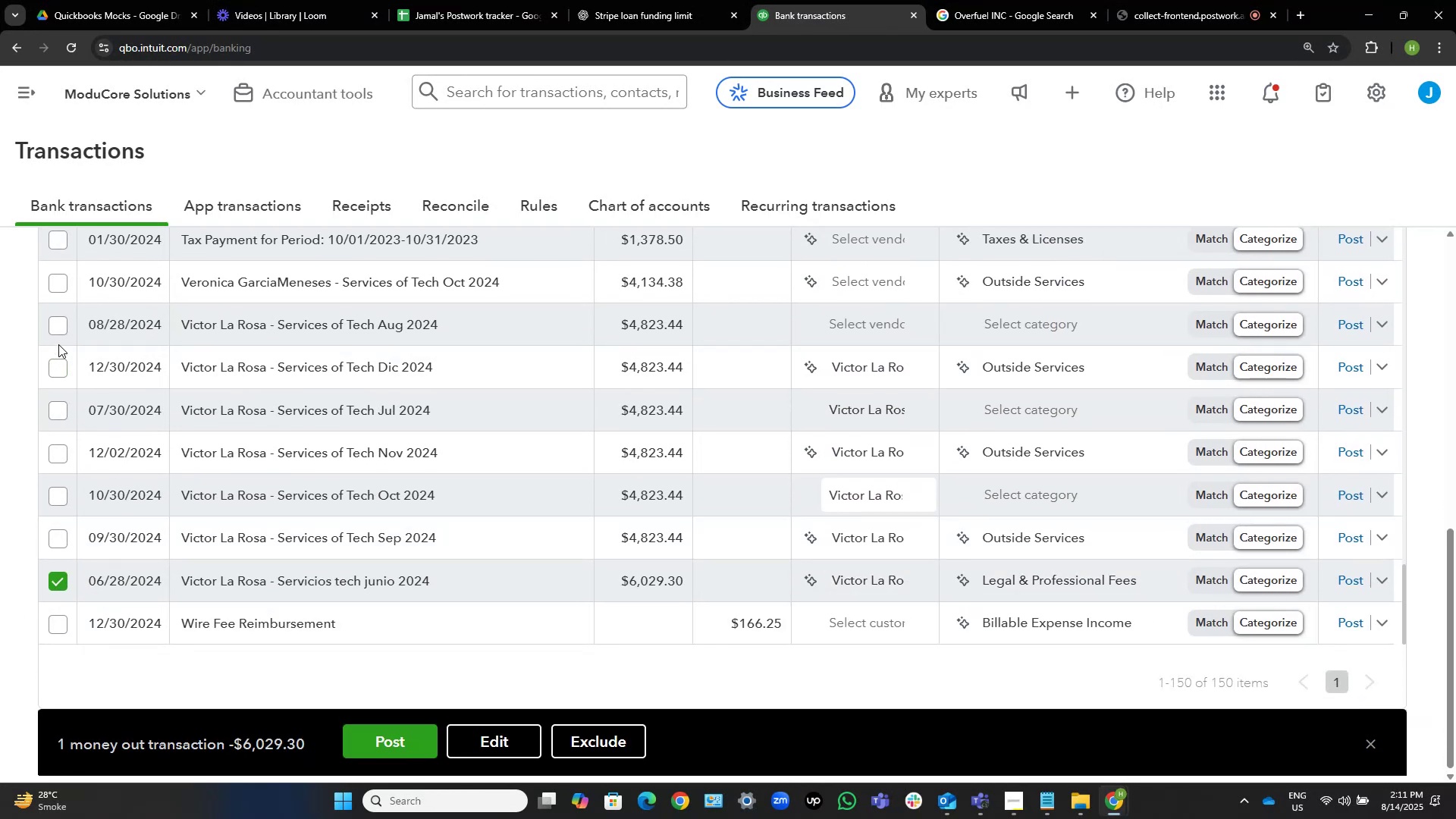 
left_click([58, 327])
 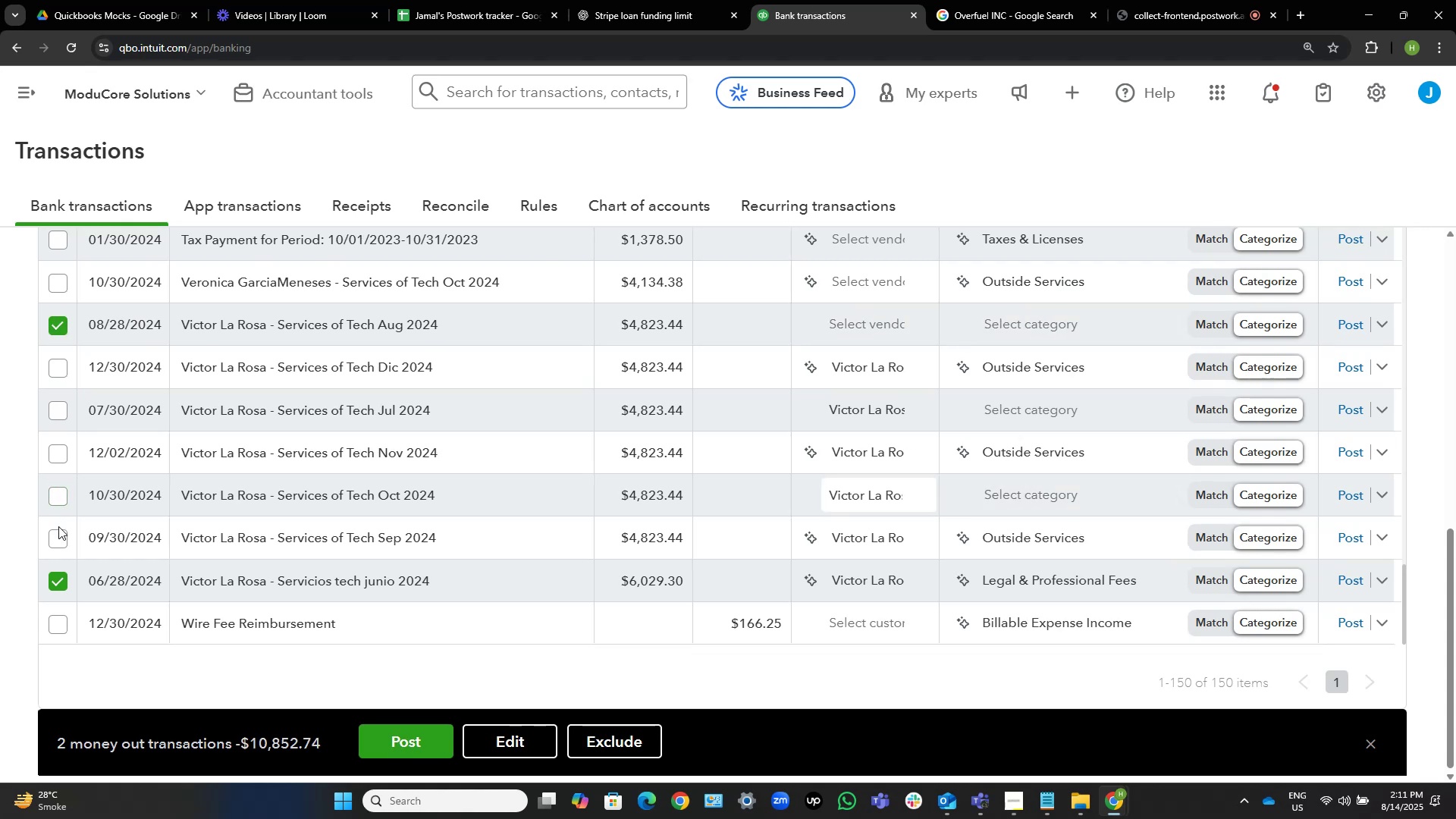 
left_click([59, 539])
 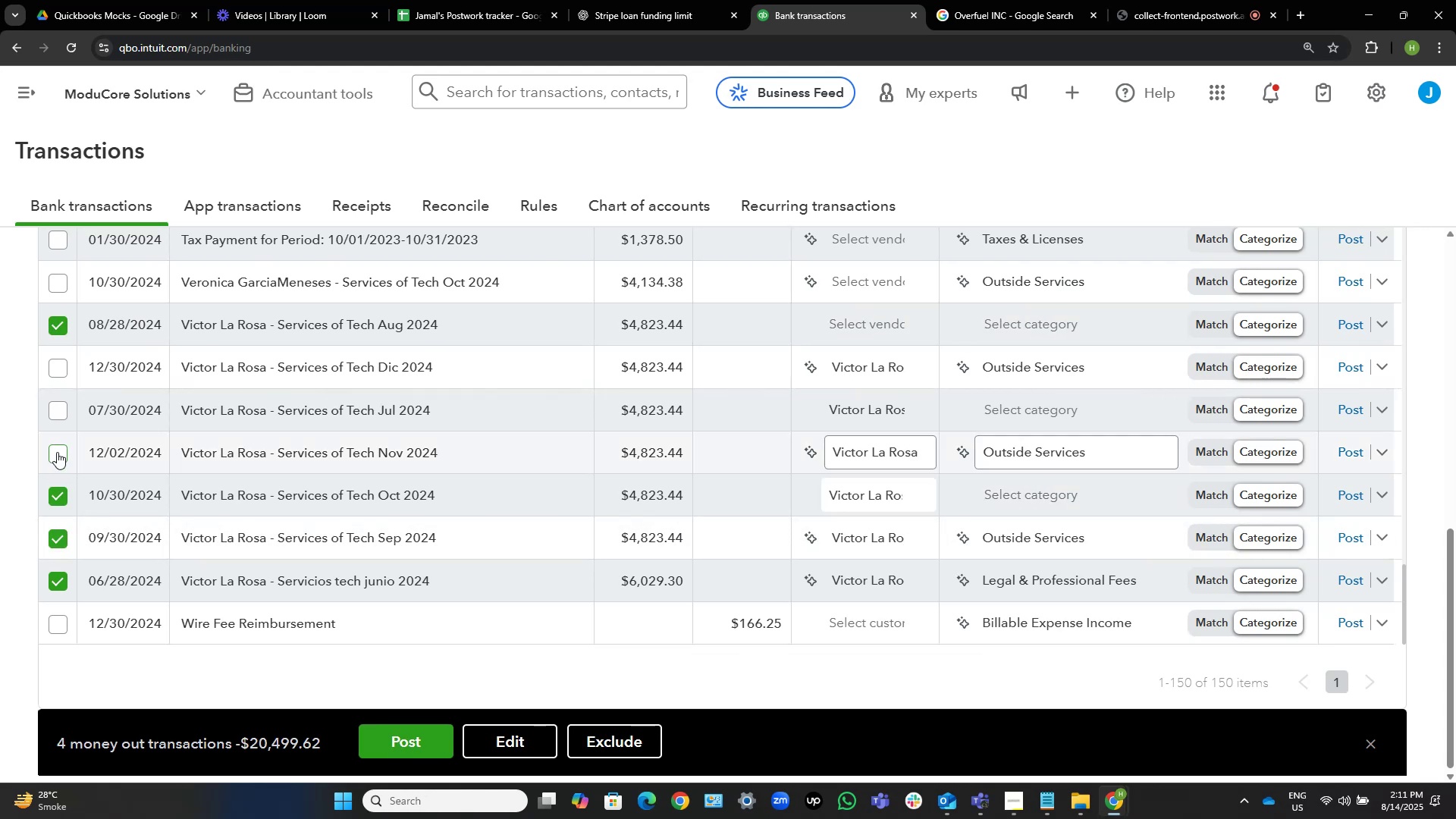 
double_click([57, 452])
 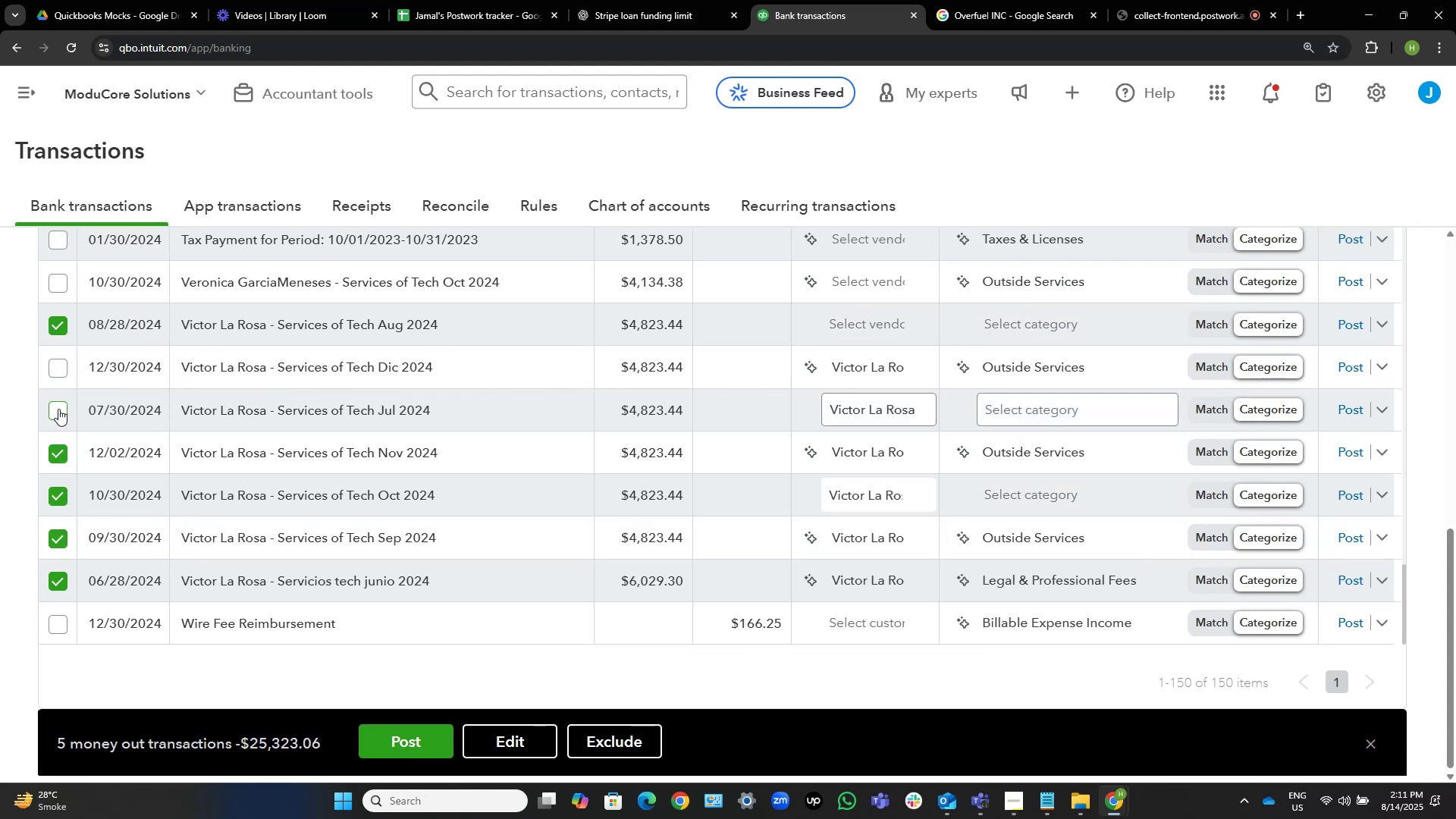 
triple_click([58, 409])
 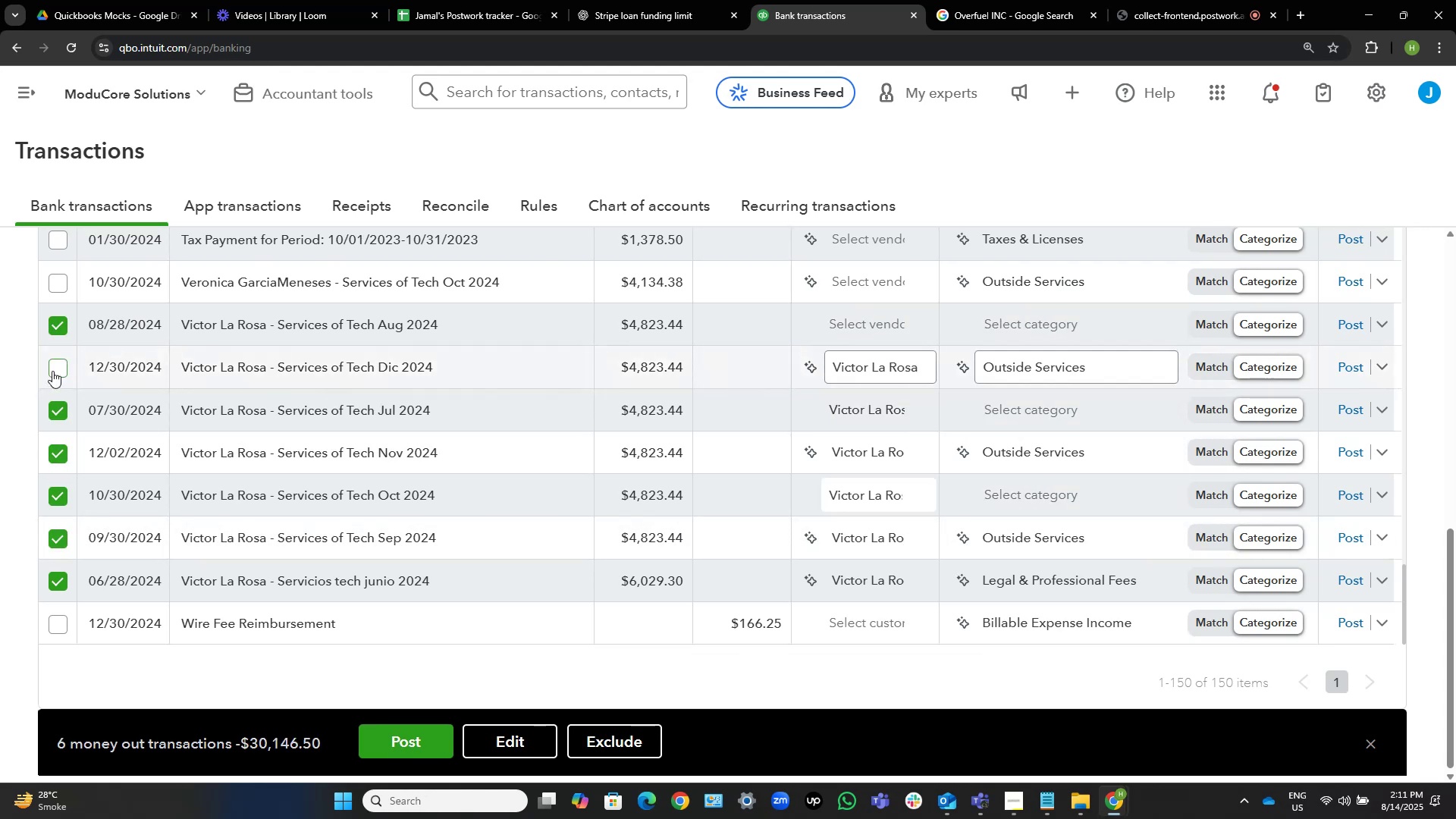 
triple_click([52, 371])
 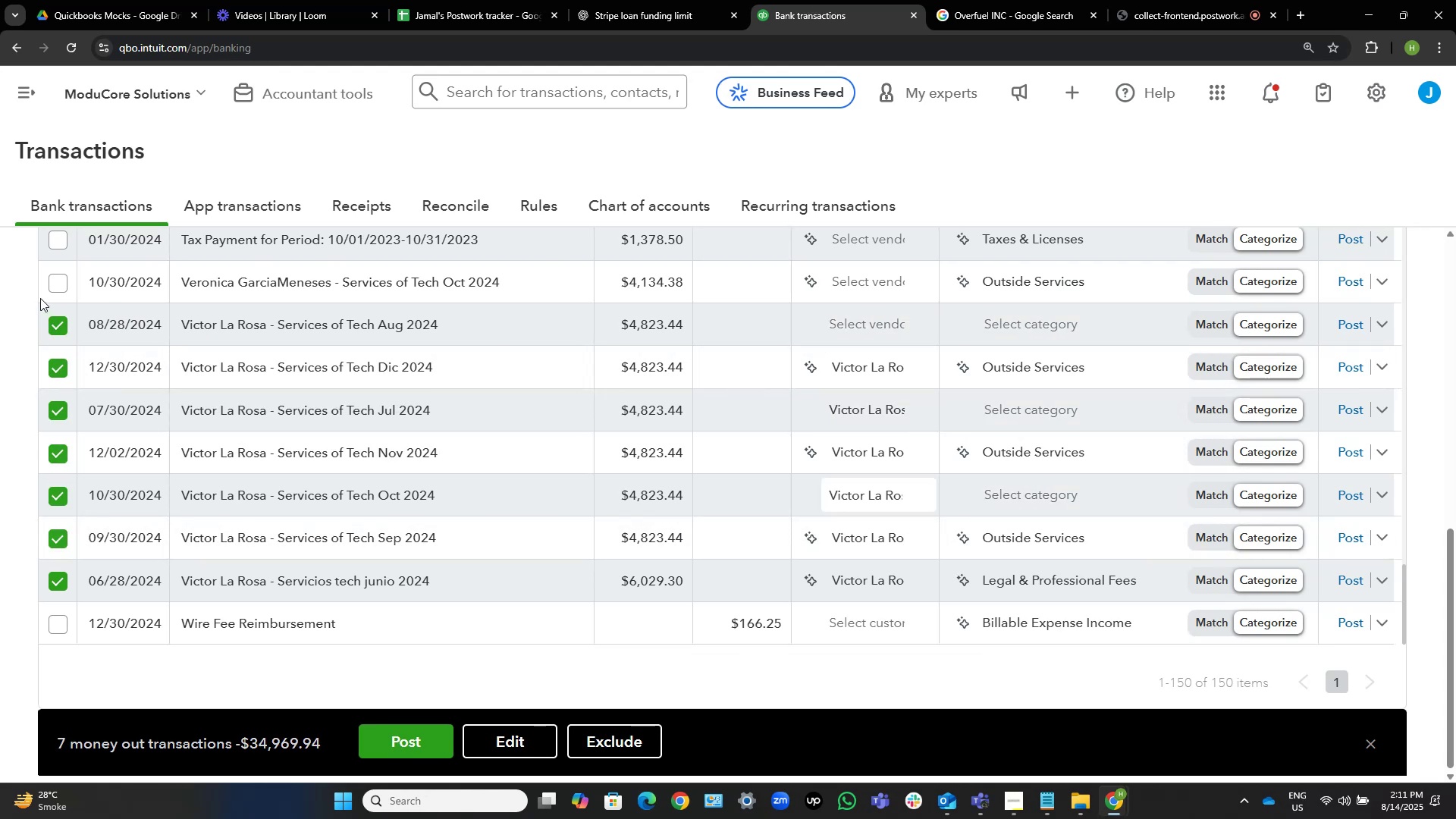 
mouse_move([376, 322])
 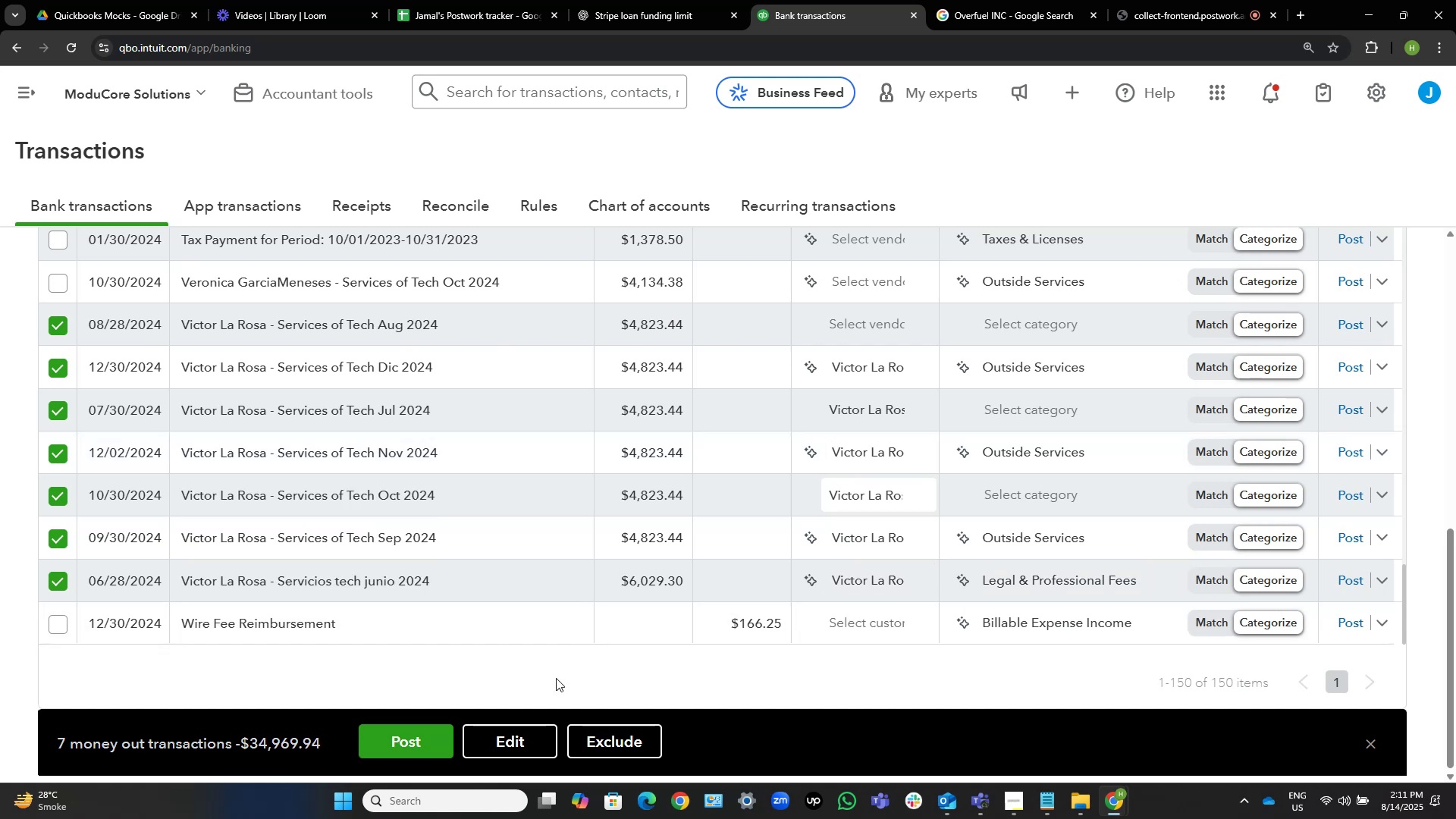 
left_click([521, 739])
 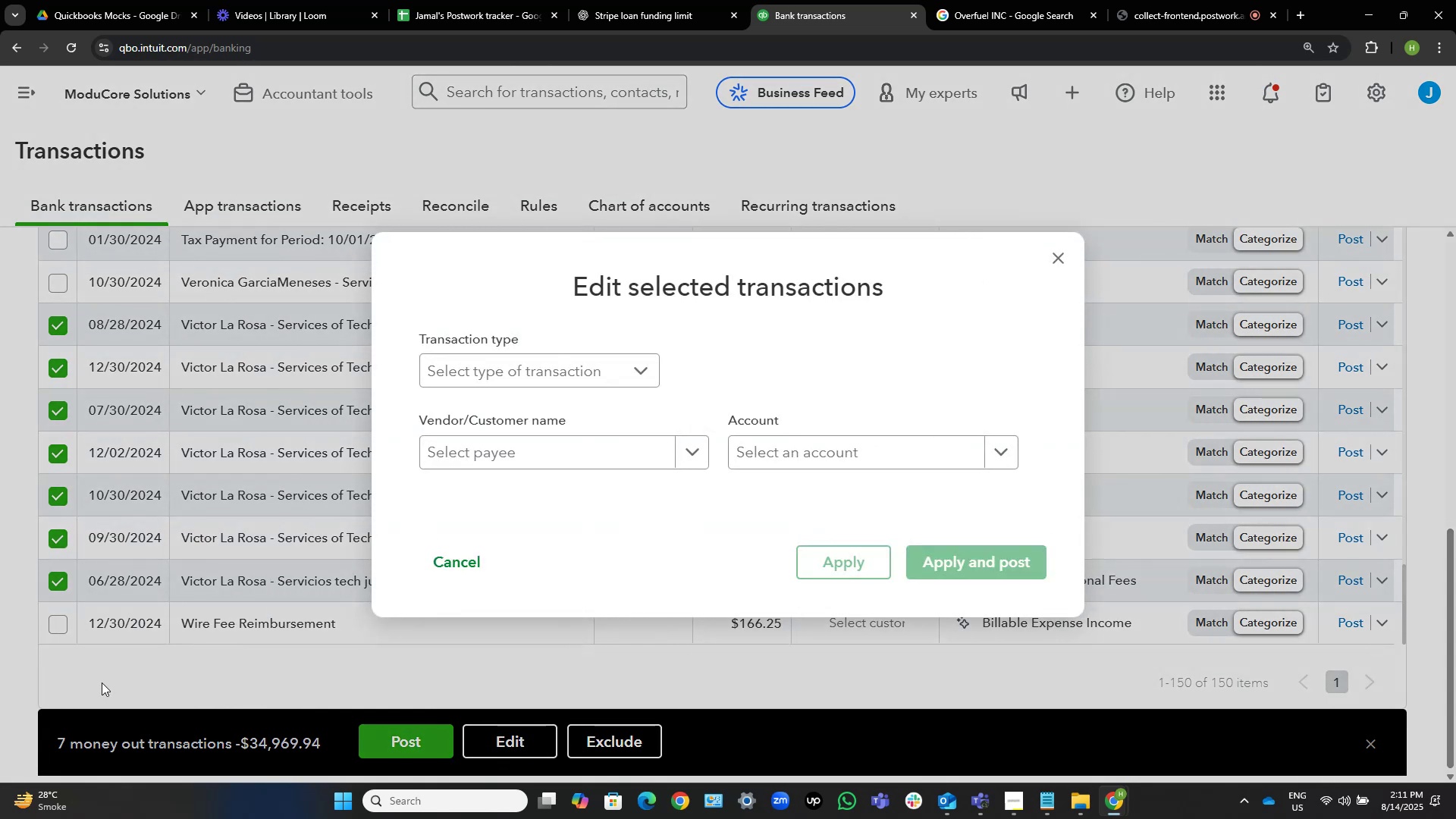 
wait(5.94)
 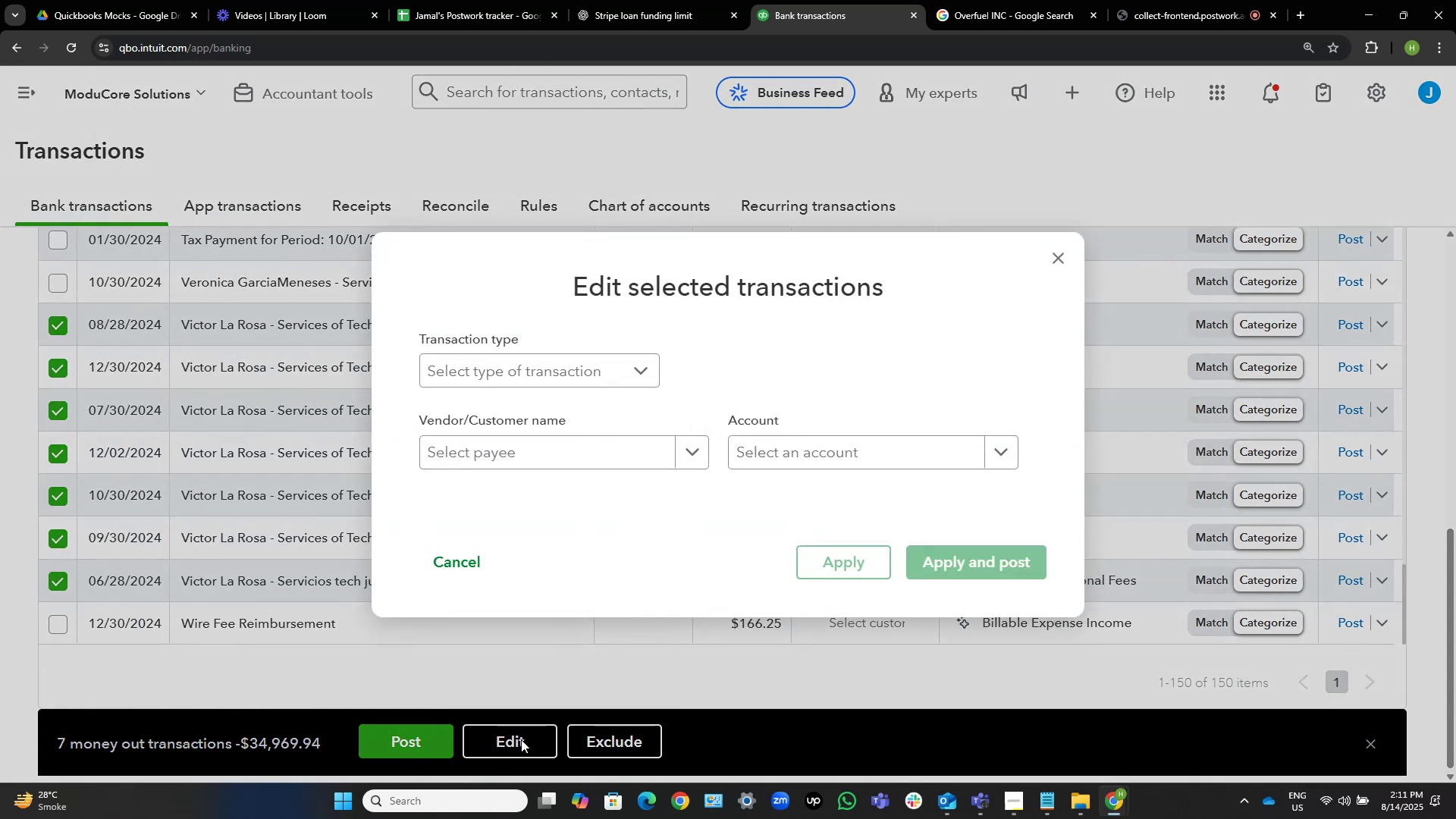 
left_click([640, 455])
 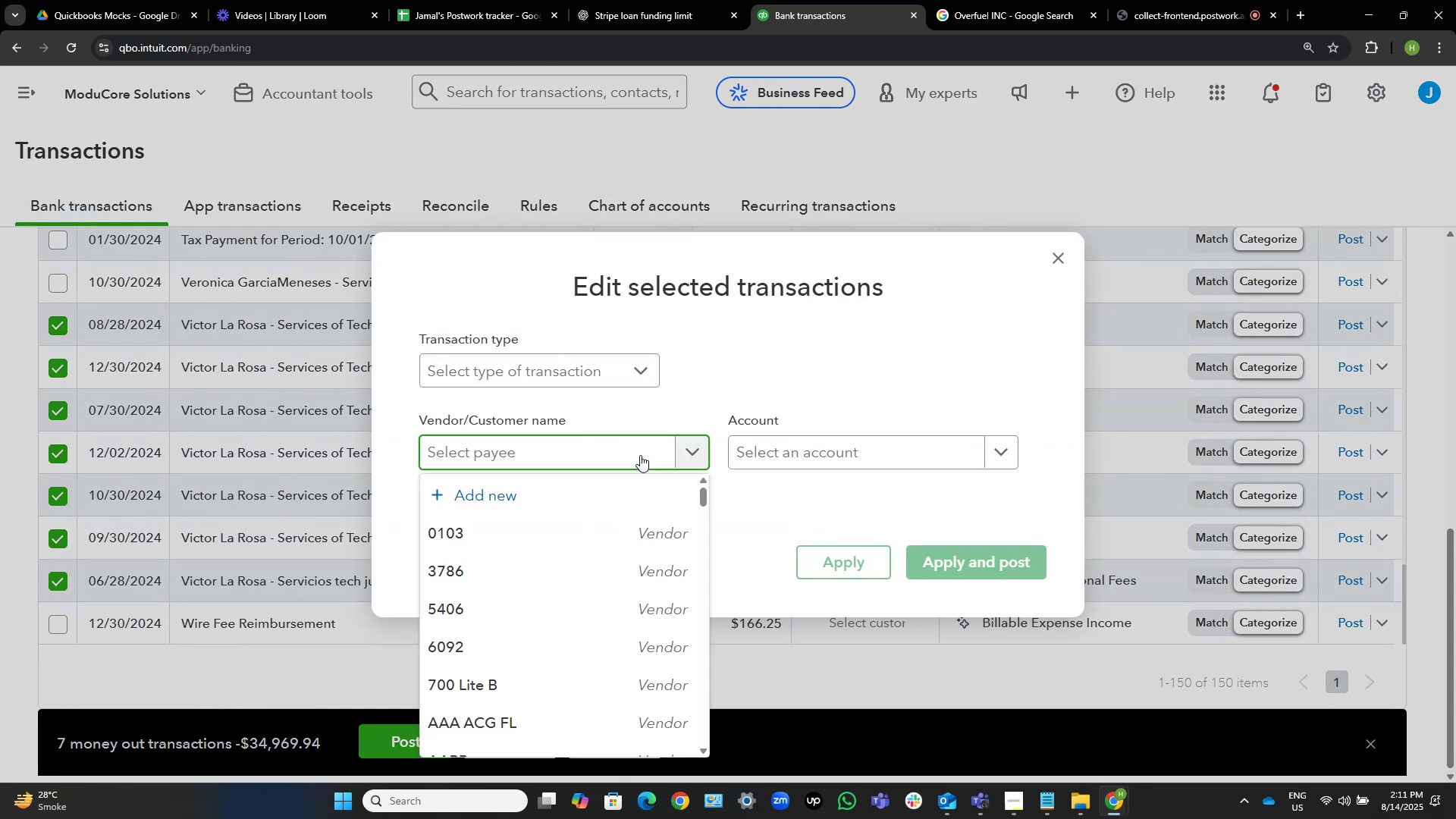 
type(vict)
 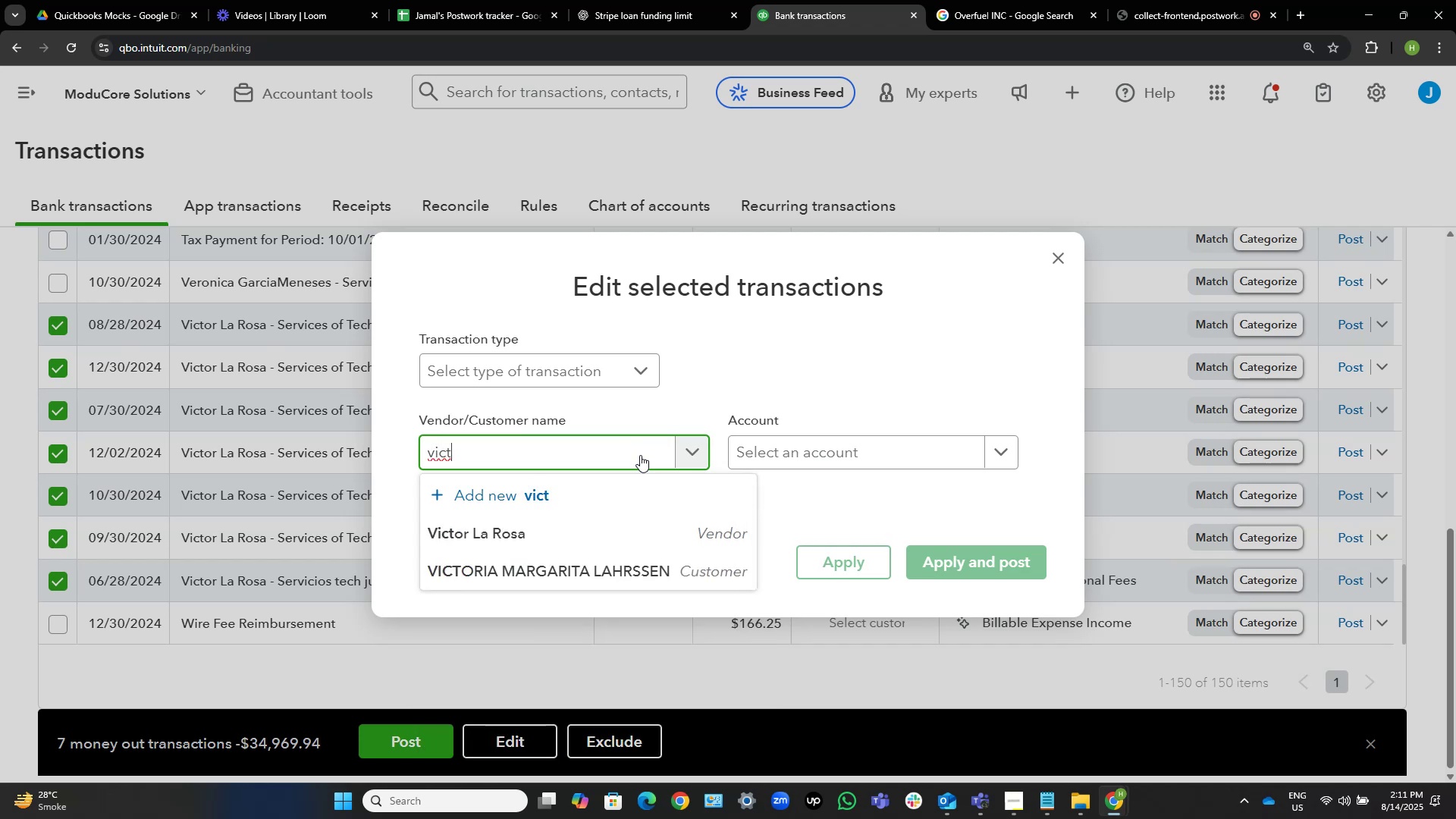 
key(ArrowDown)
 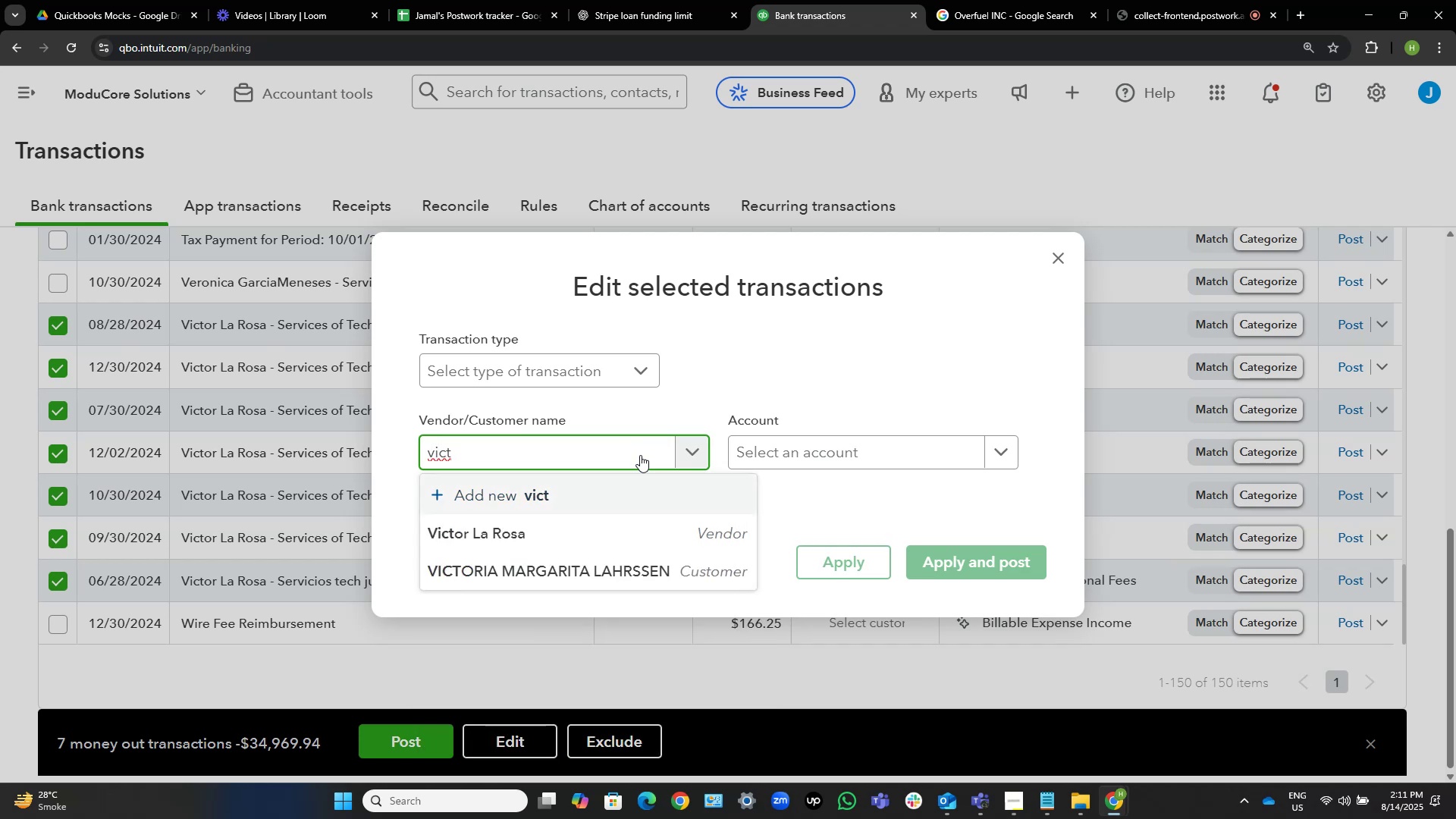 
key(ArrowDown)
 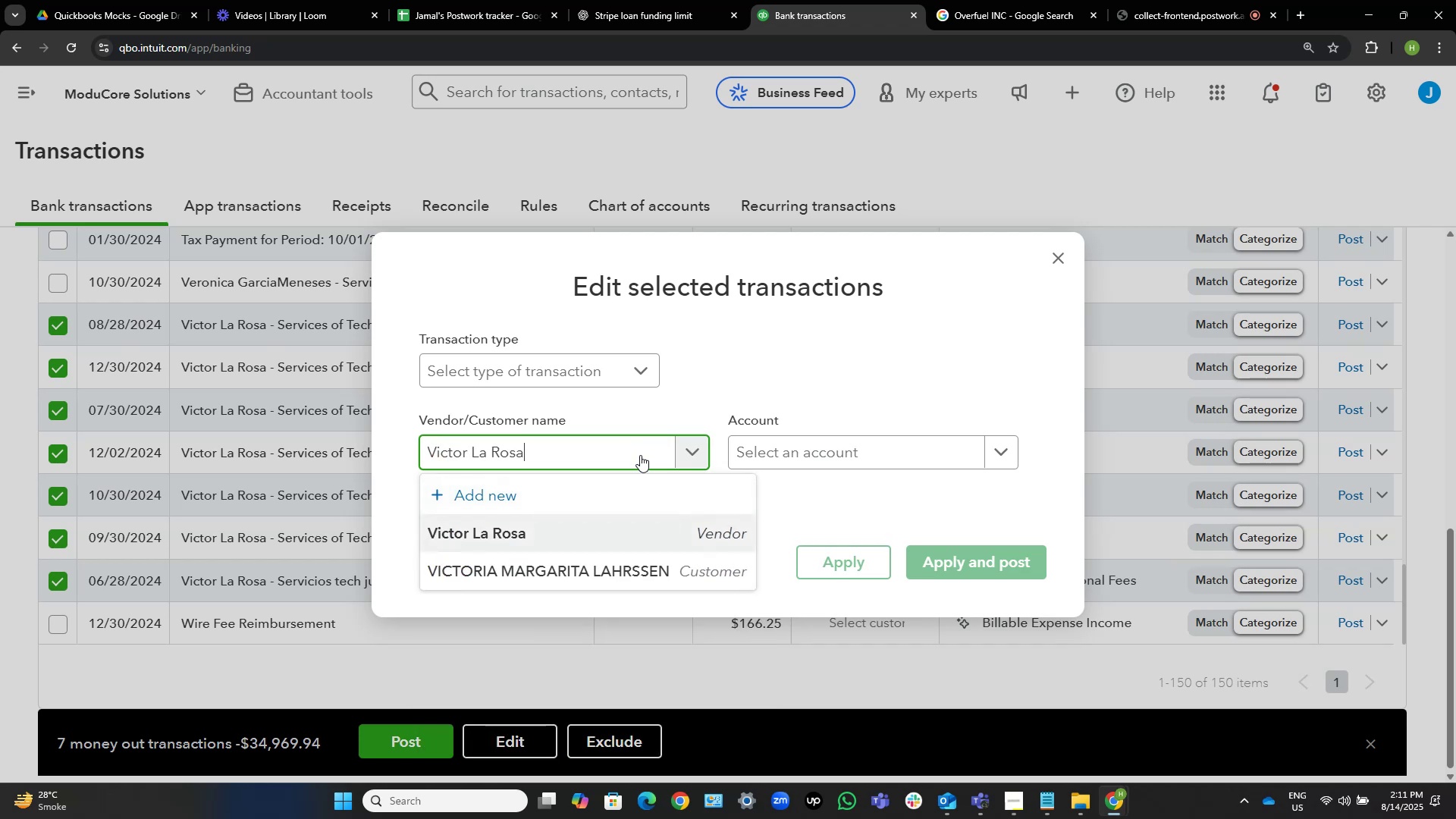 
key(NumpadEnter)
 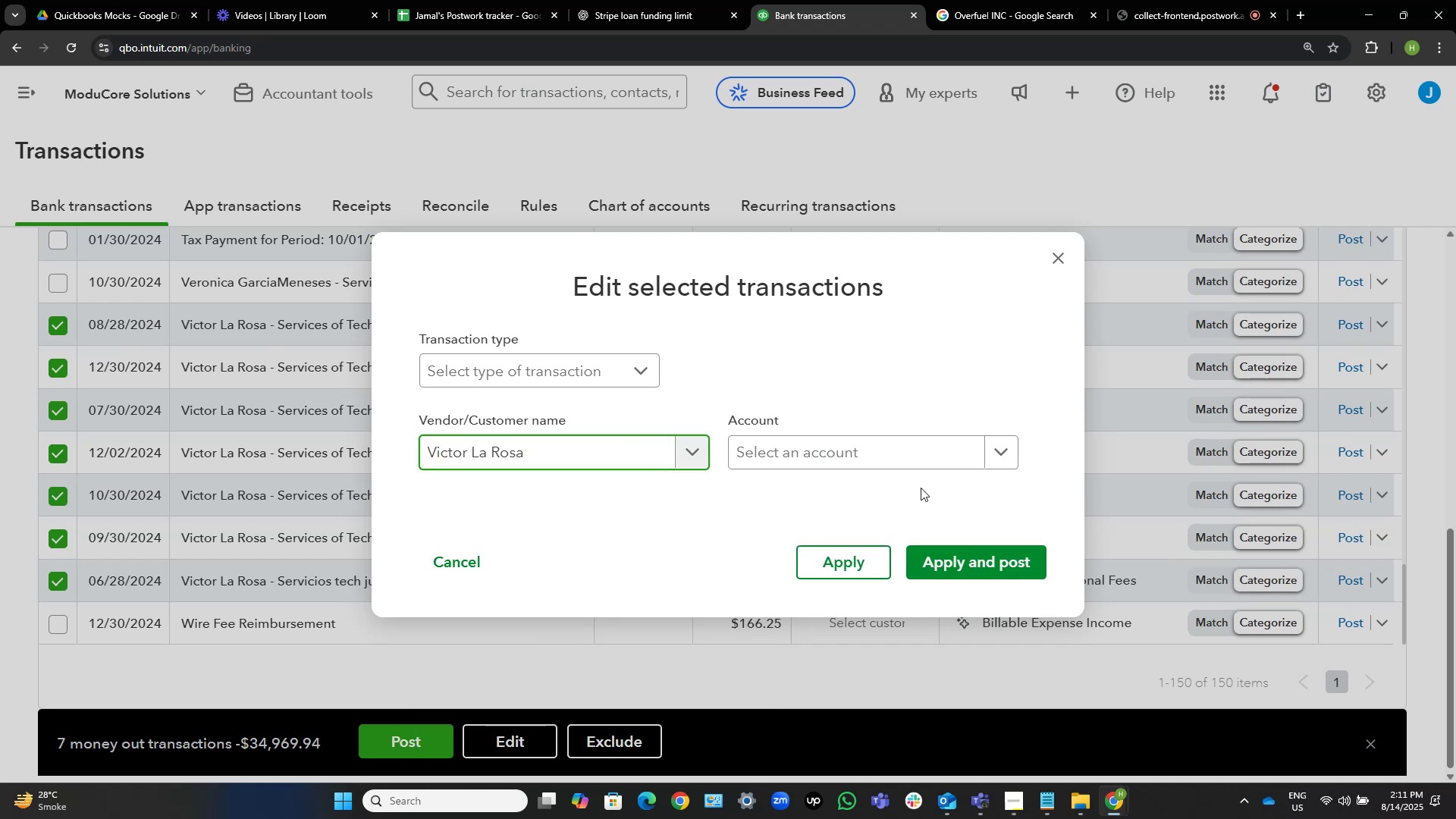 
left_click([955, 453])
 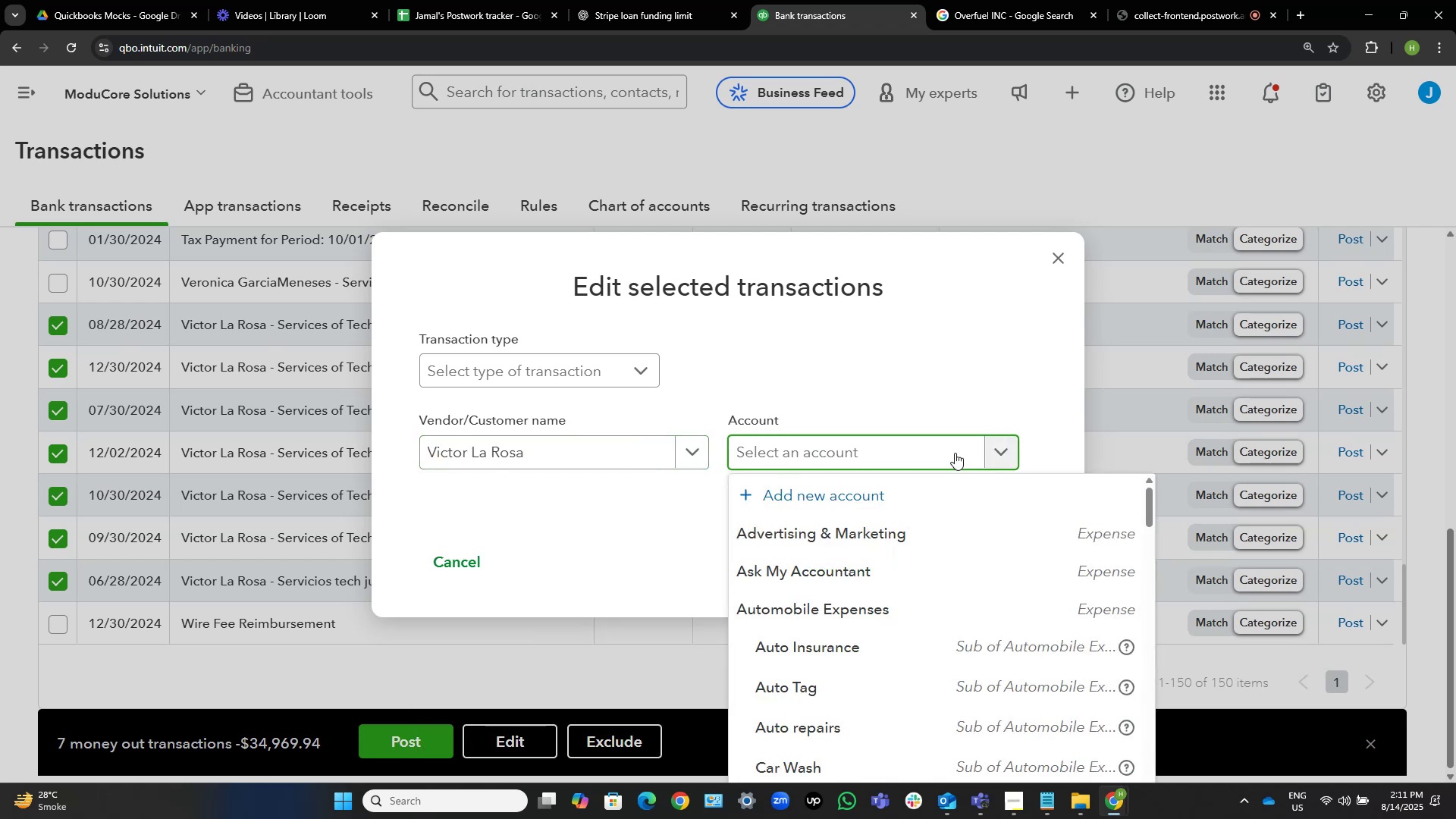 
type(conta)
 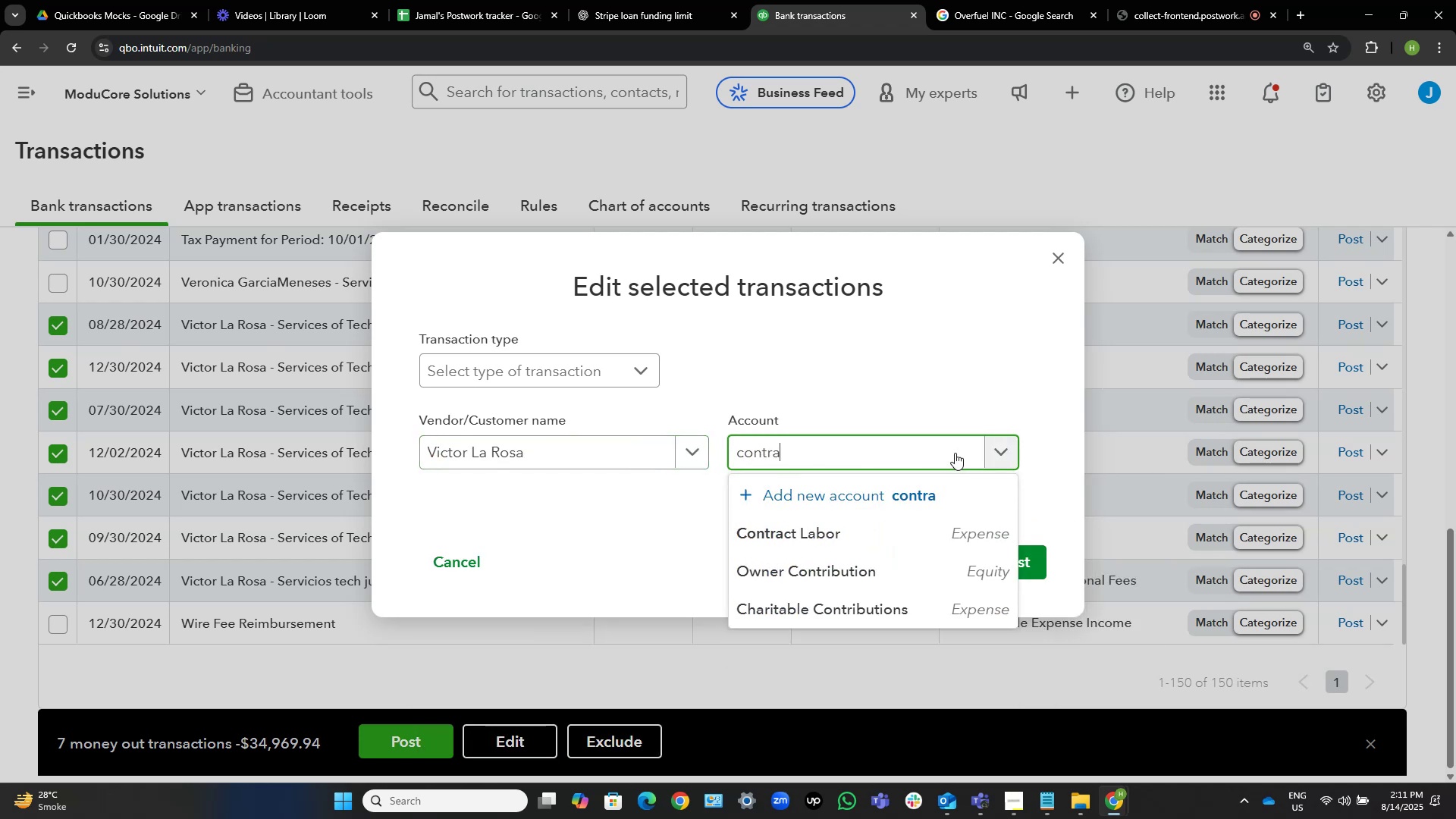 
hold_key(key=R, duration=0.34)
 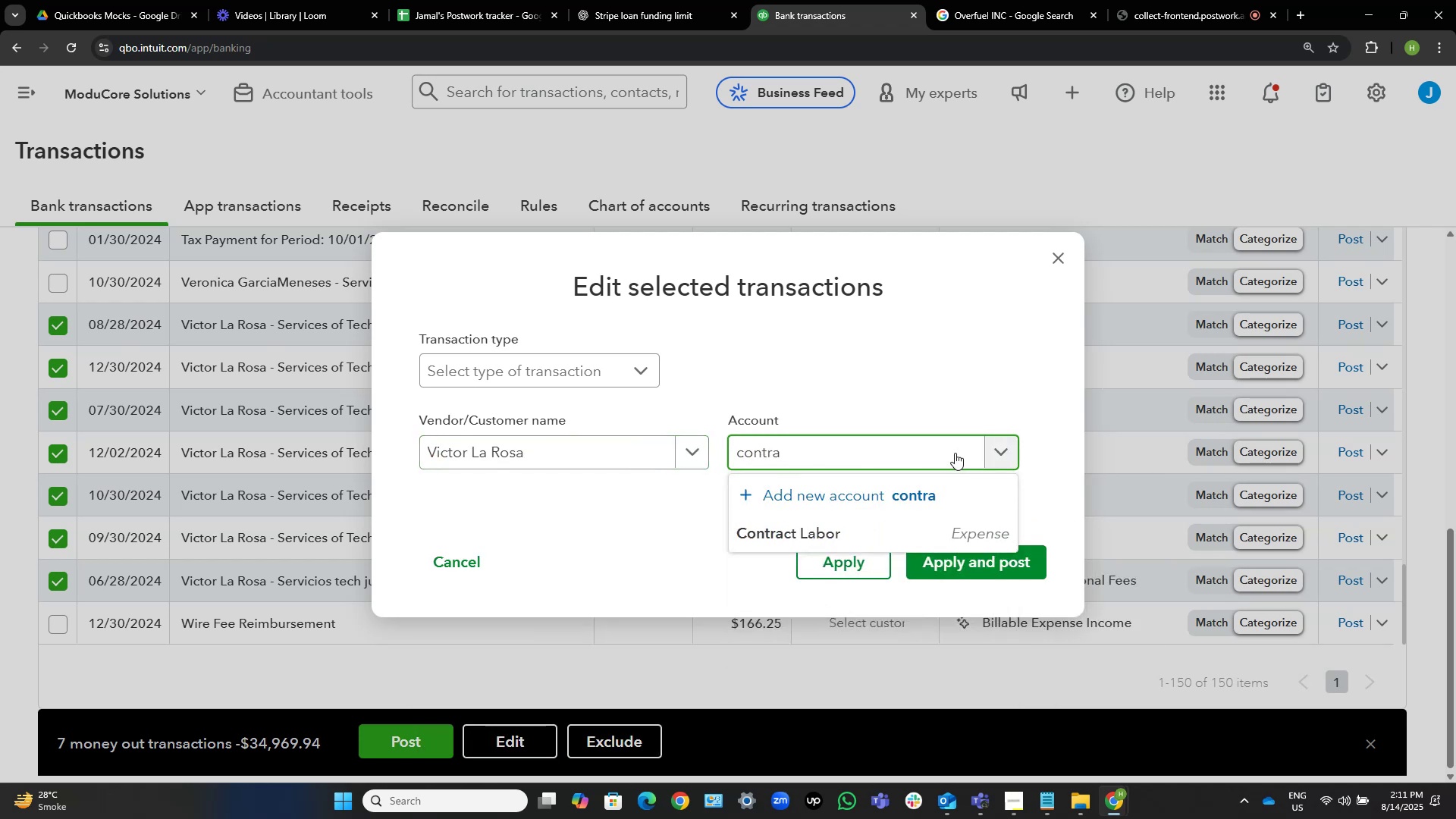 
key(ArrowDown)
 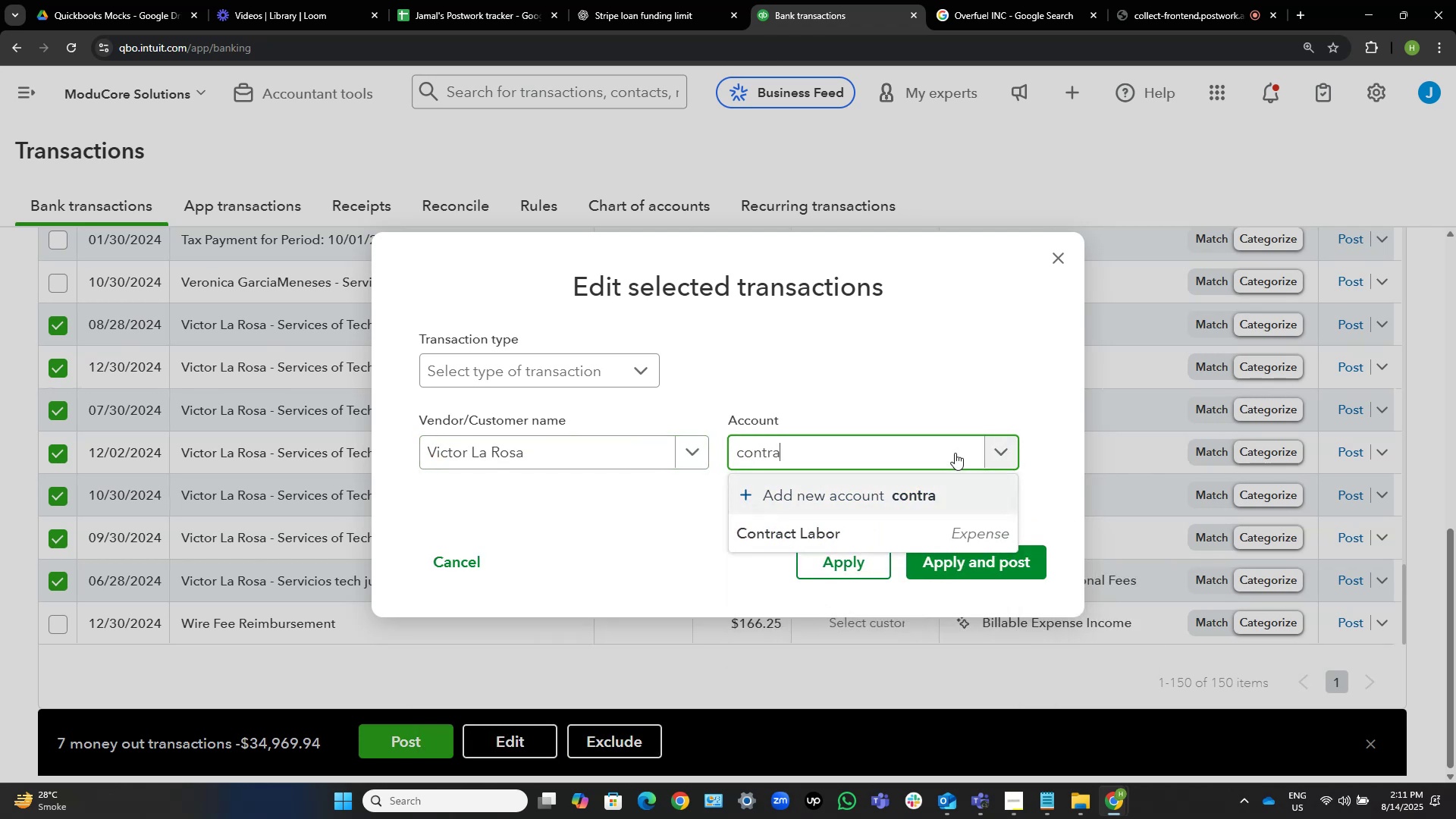 
key(ArrowDown)
 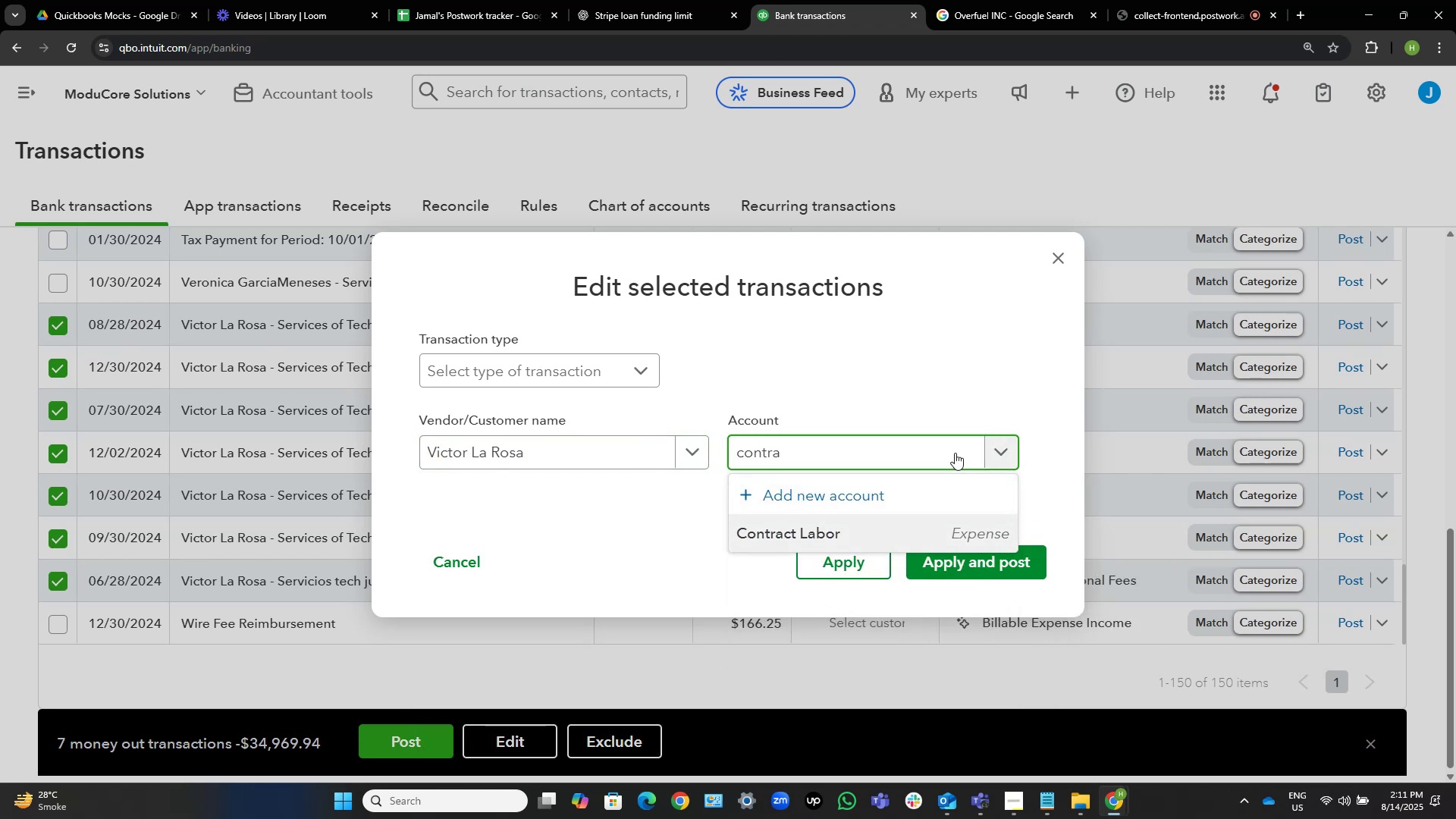 
key(NumpadEnter)
 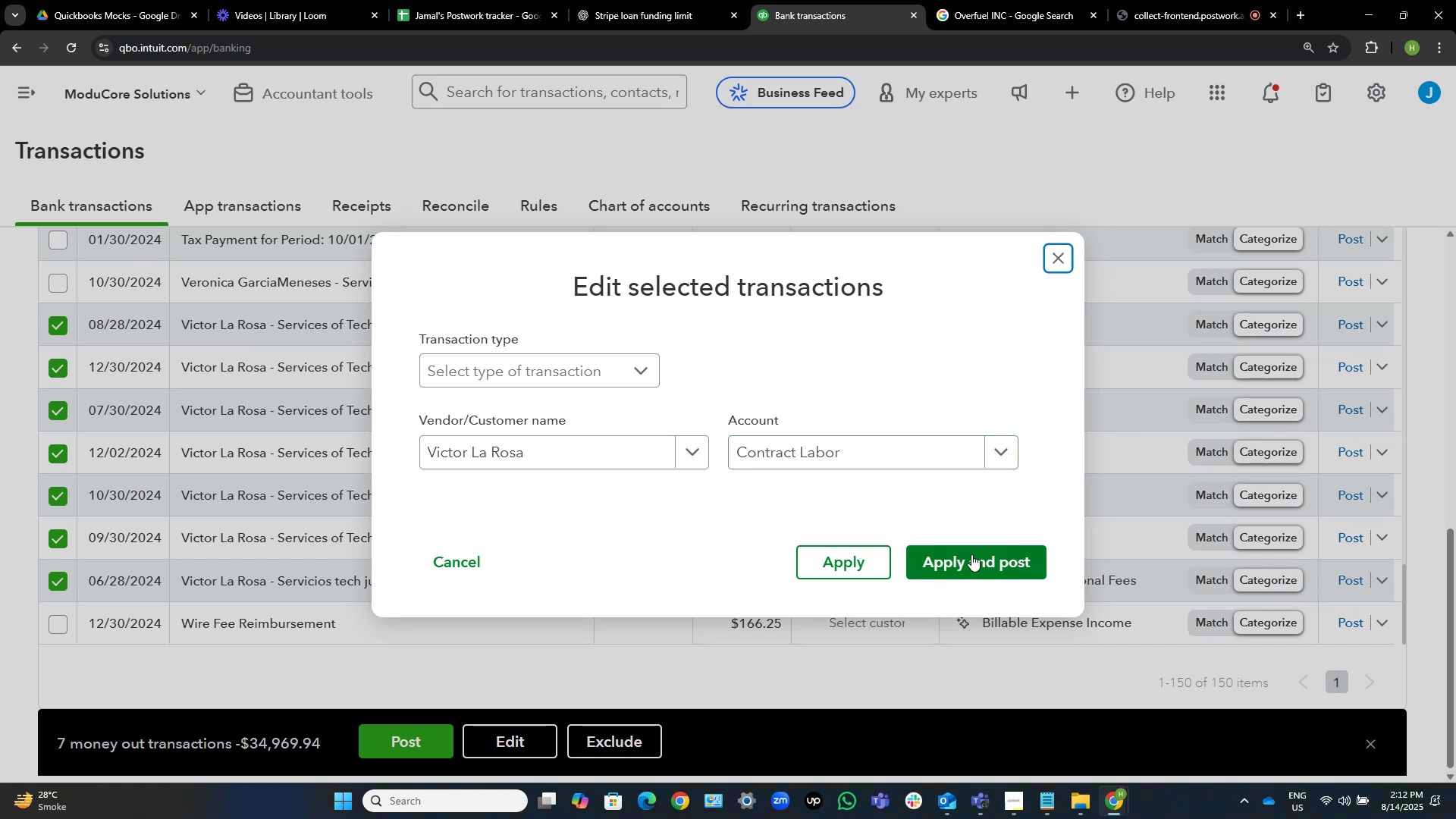 
left_click([971, 554])
 